 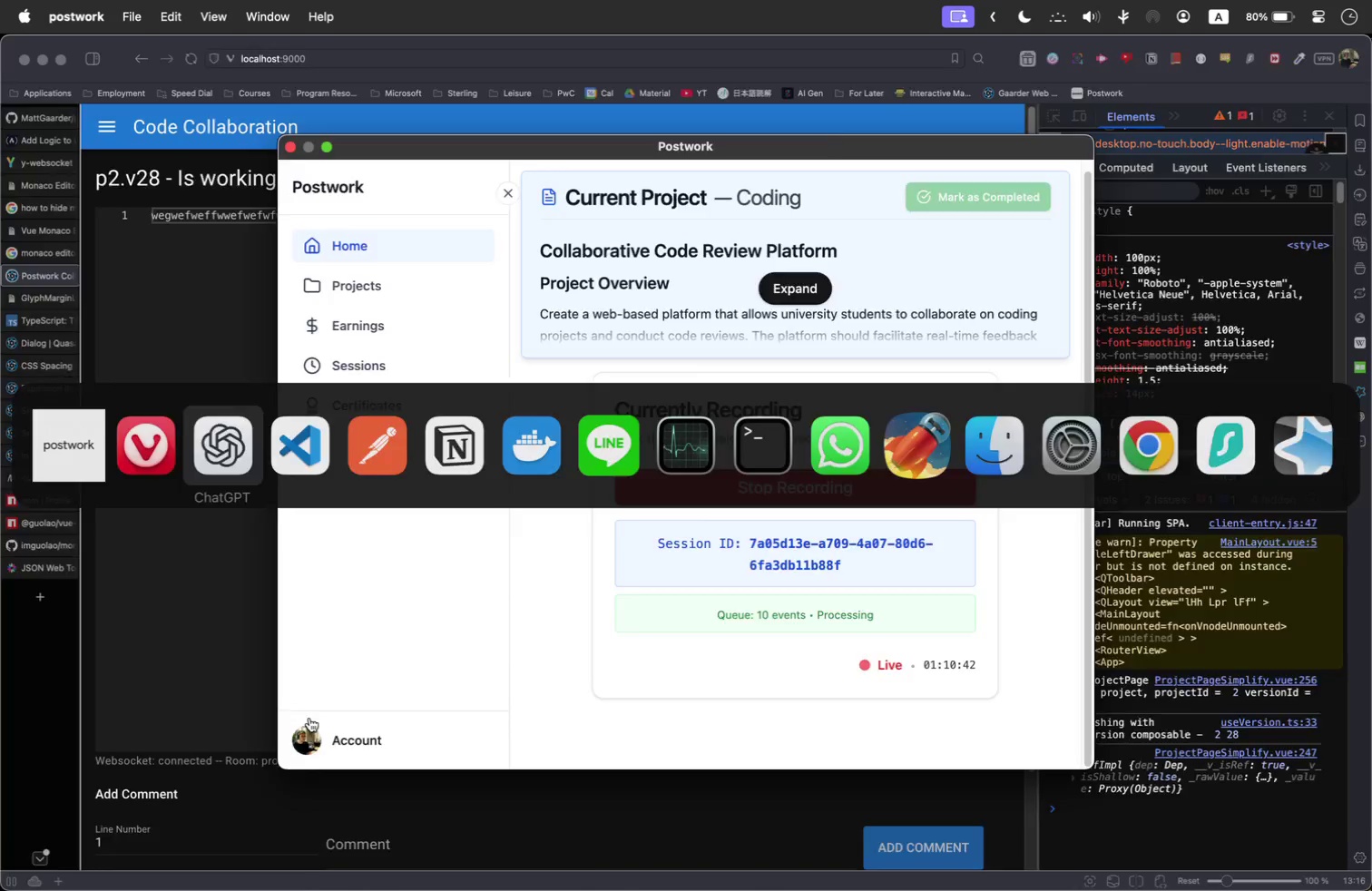 
key(Meta+Tab)
 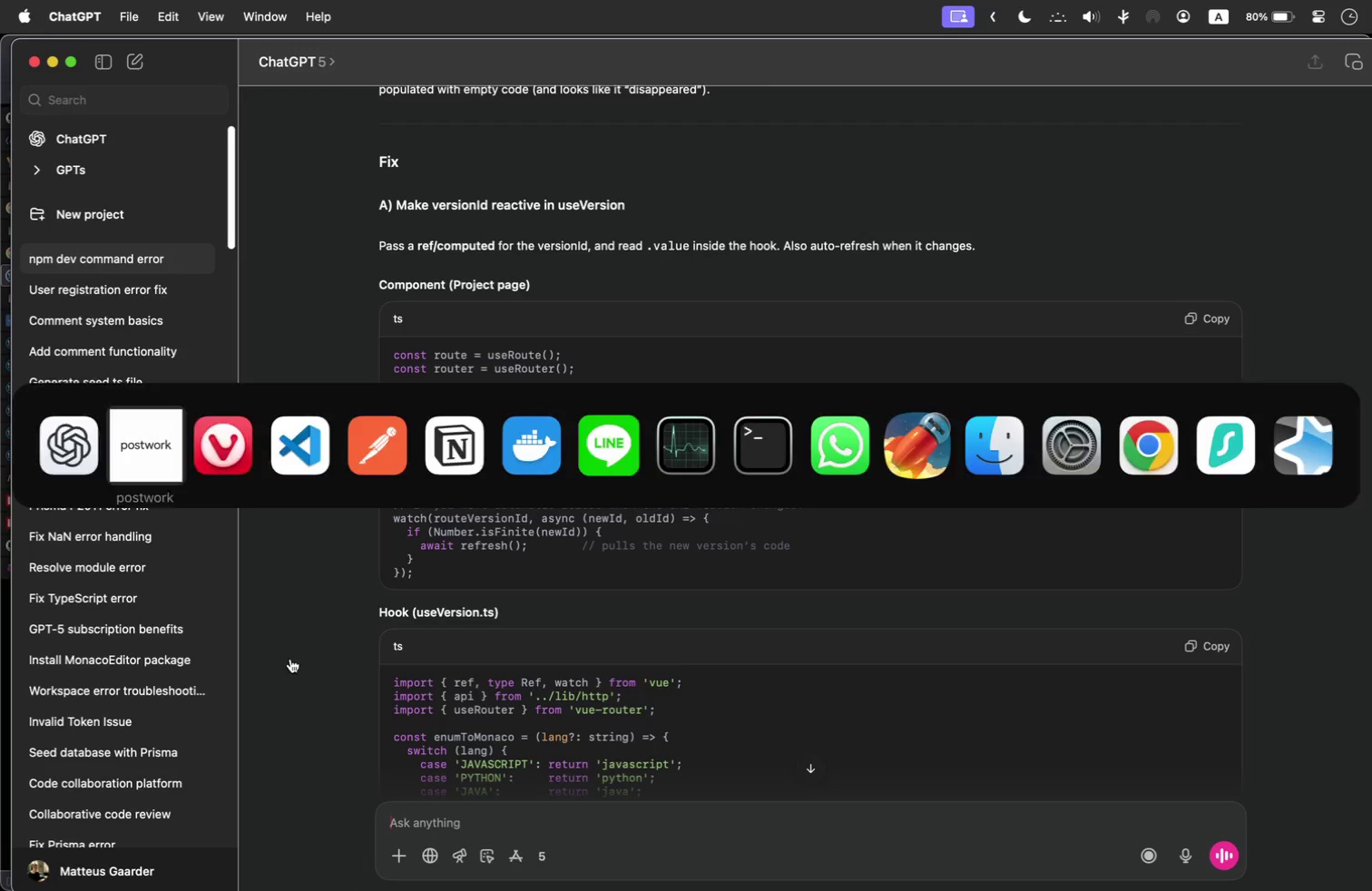 
key(Meta+Tab)
 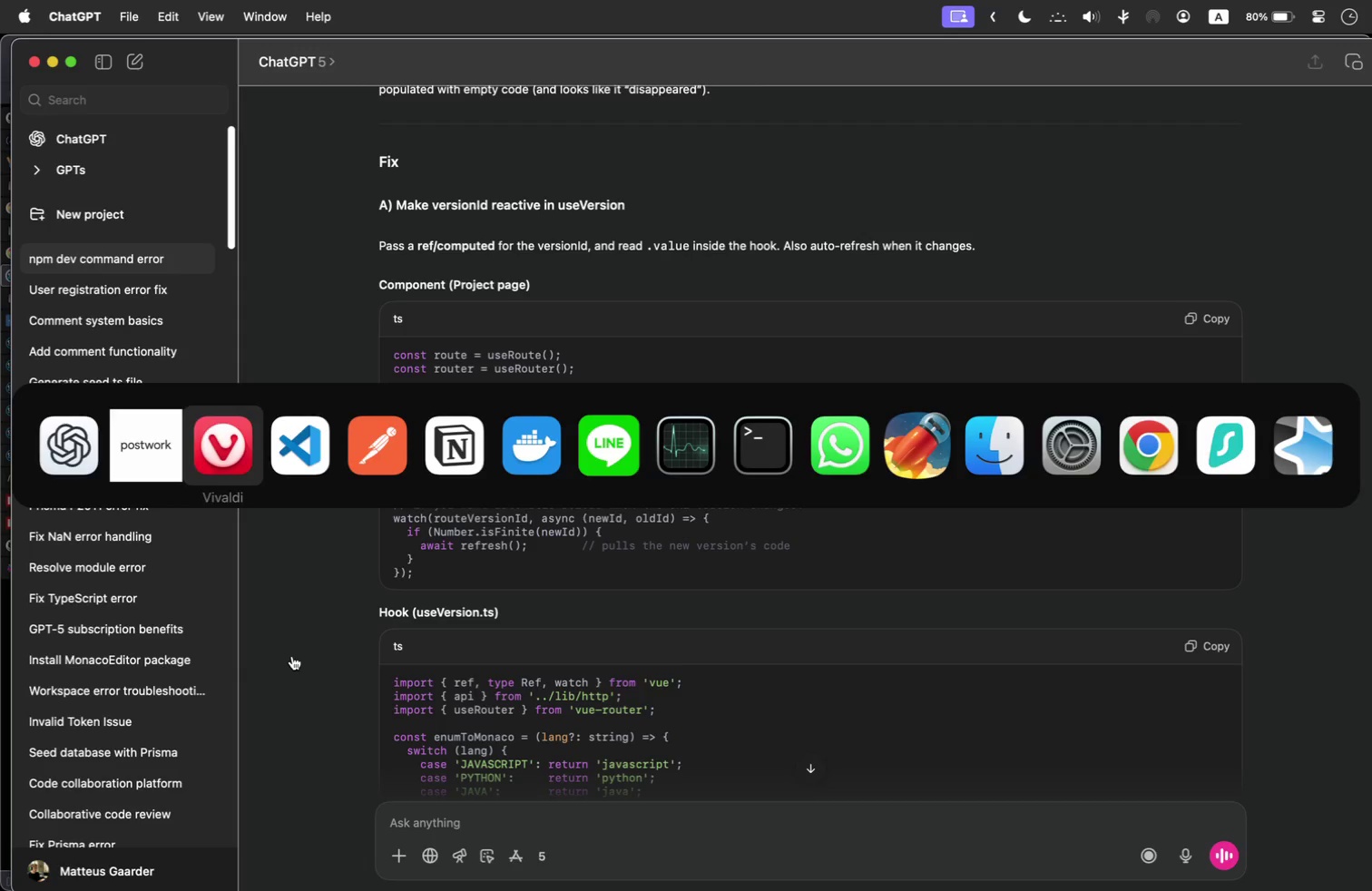 
key(Meta+Tab)
 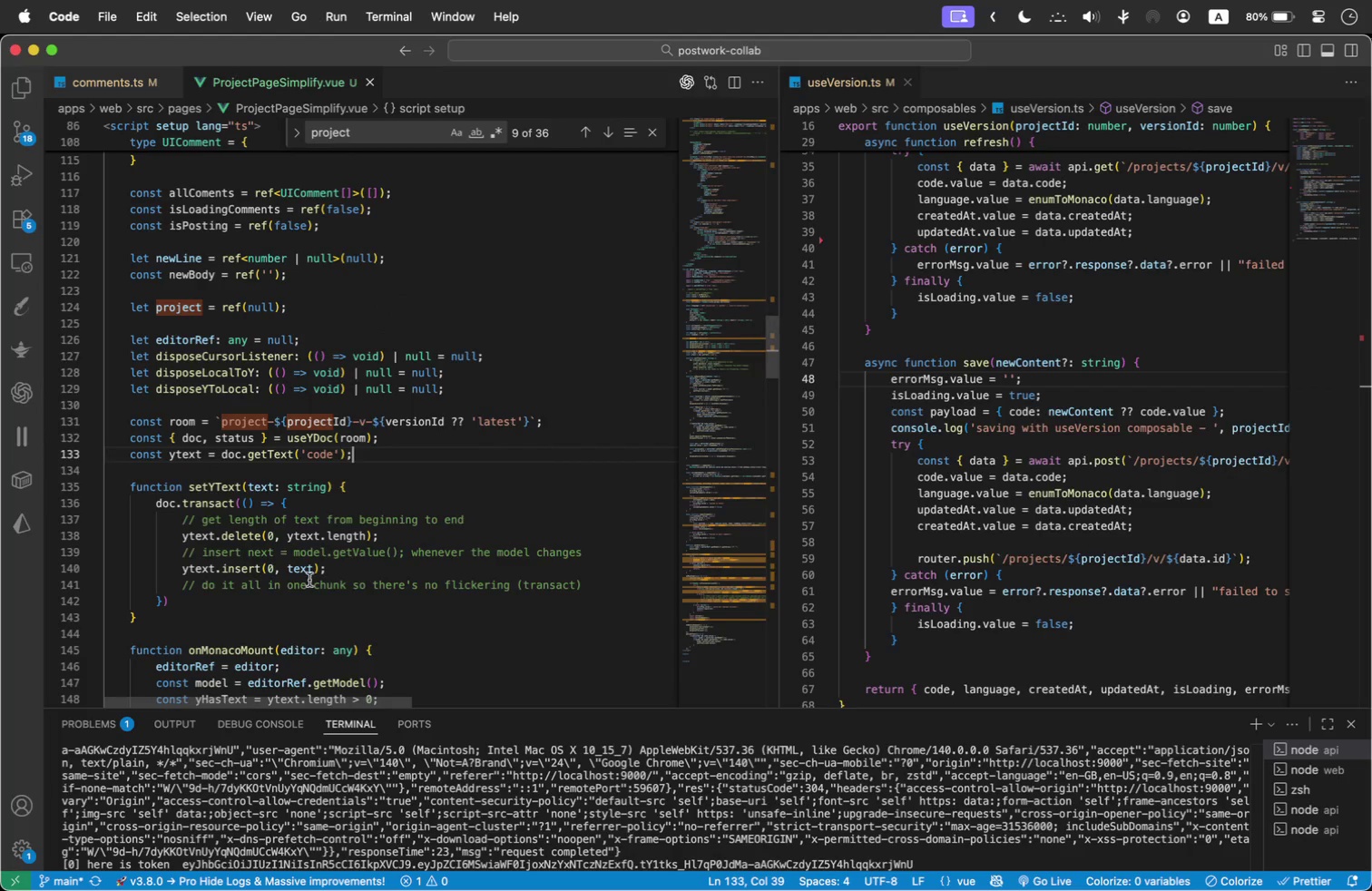 
left_click([358, 459])
 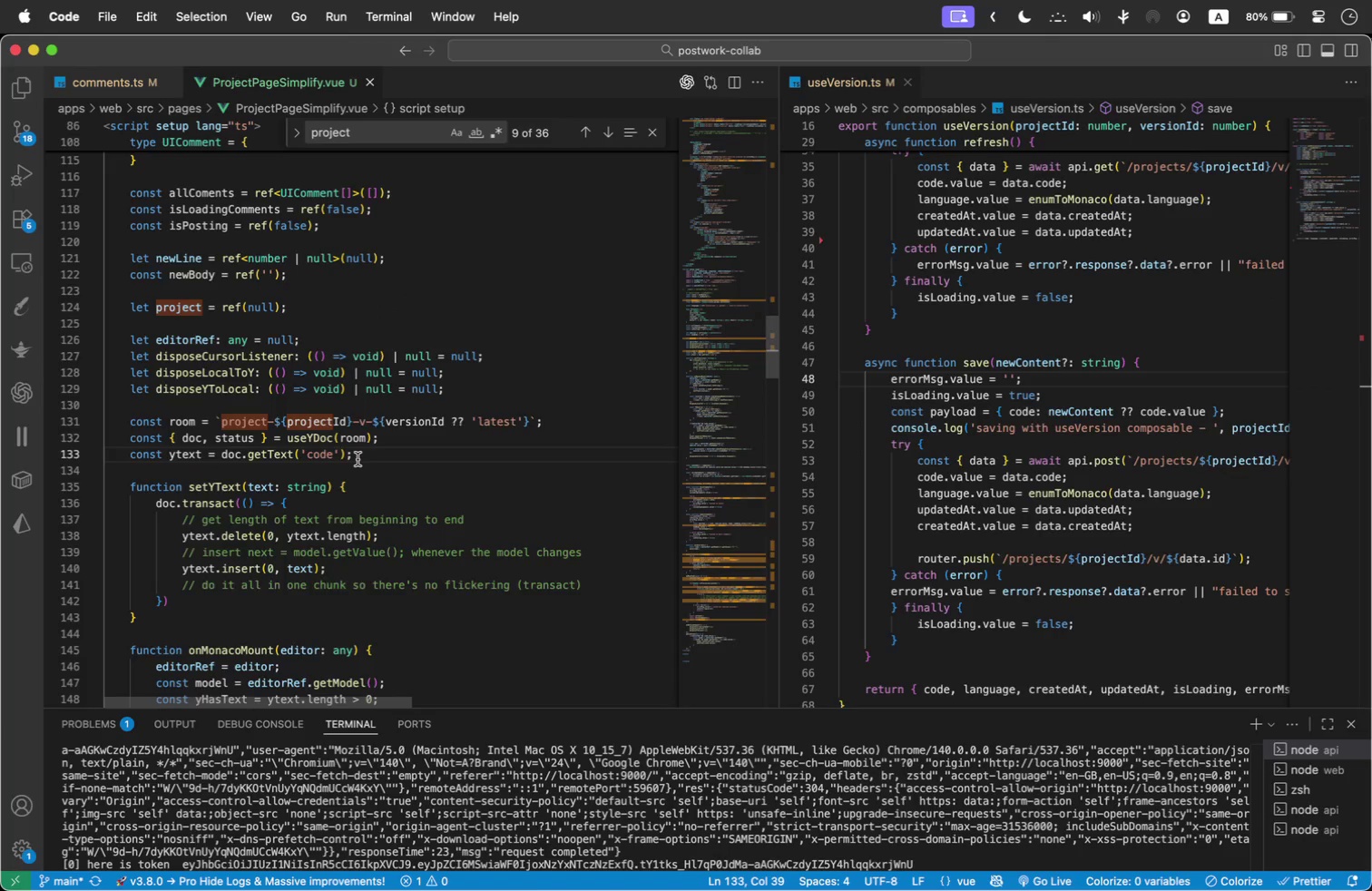 
key(Meta+A)
 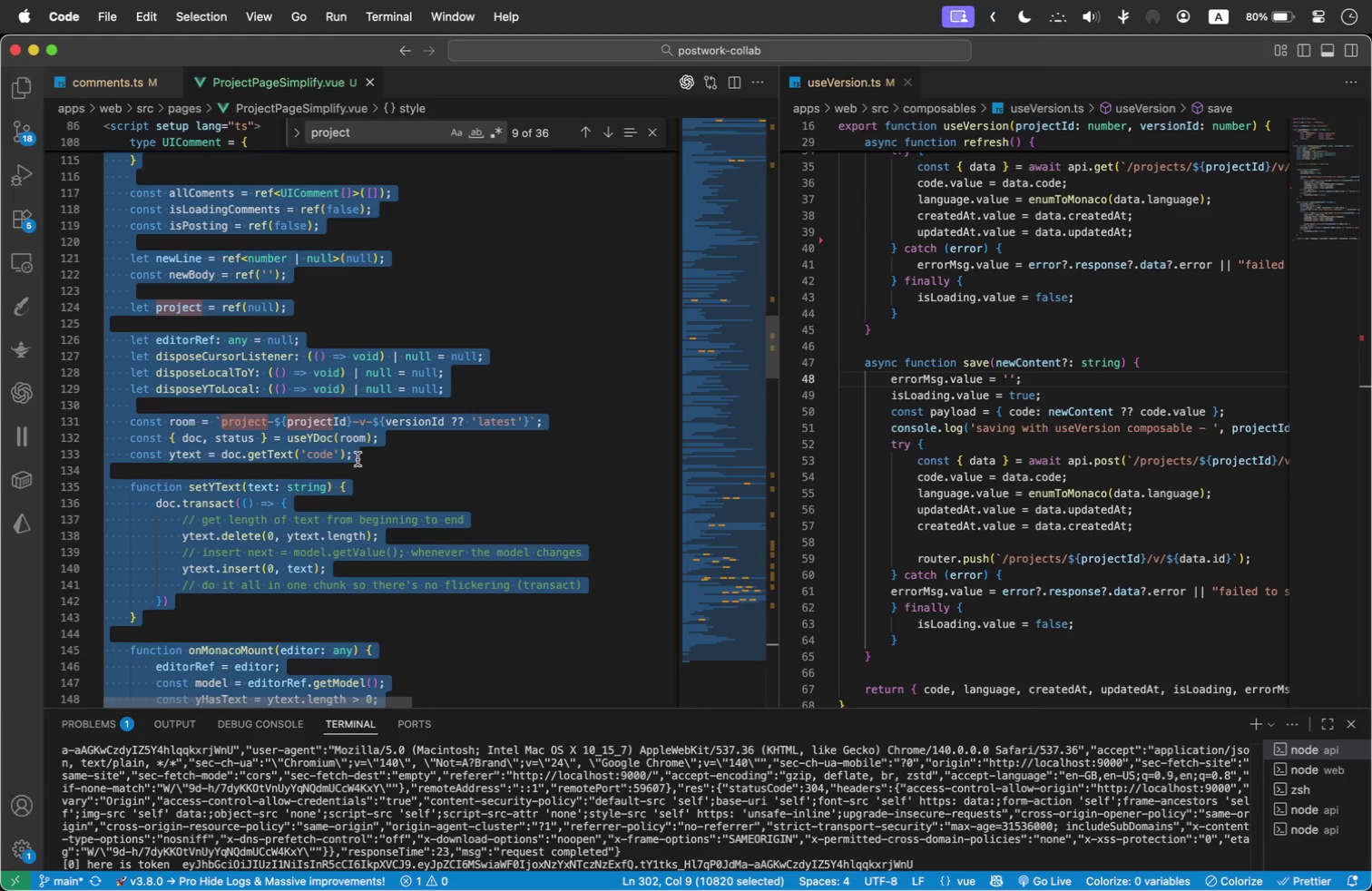 
key(Meta+C)
 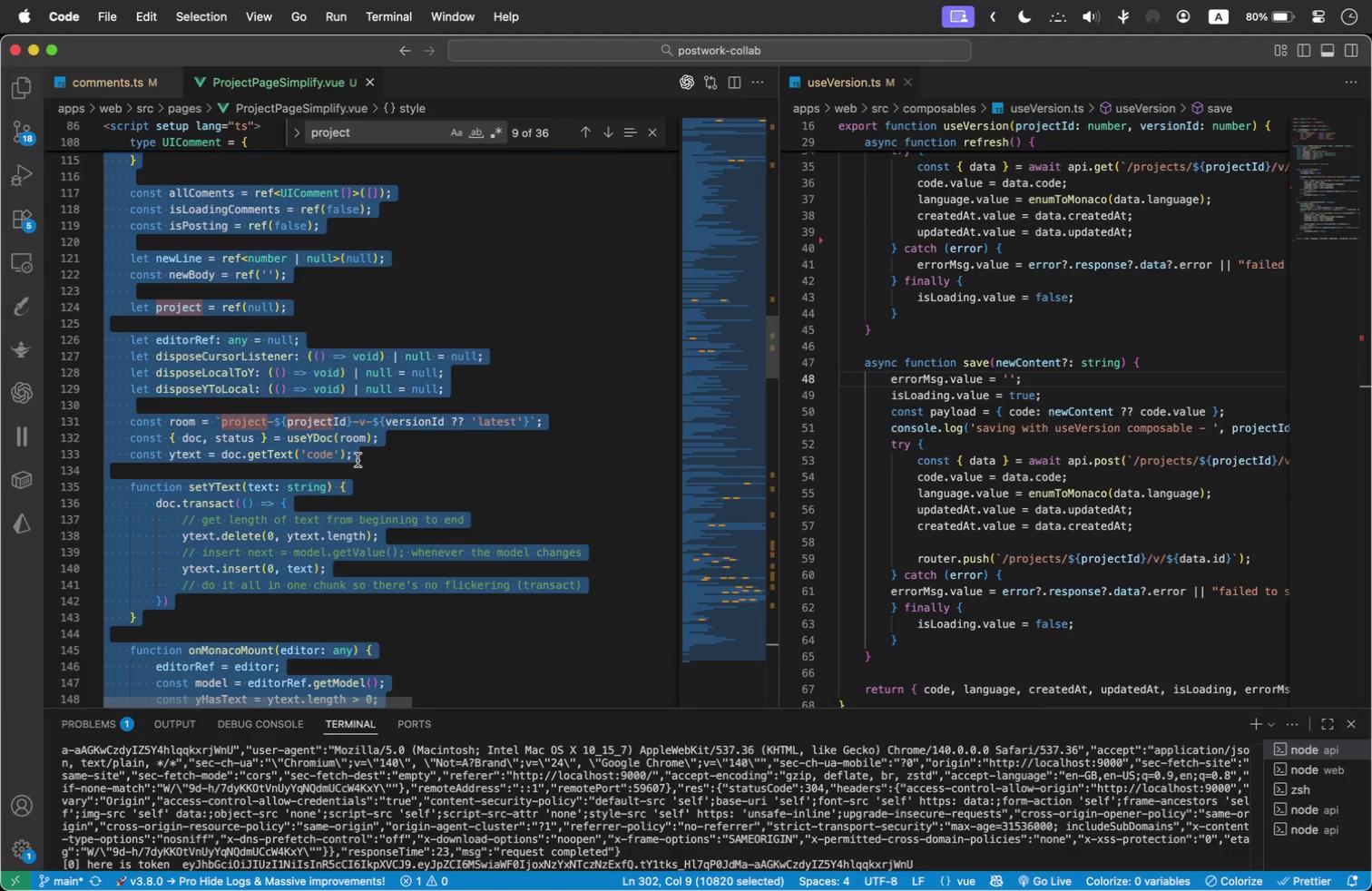 
key(Meta+Tab)
 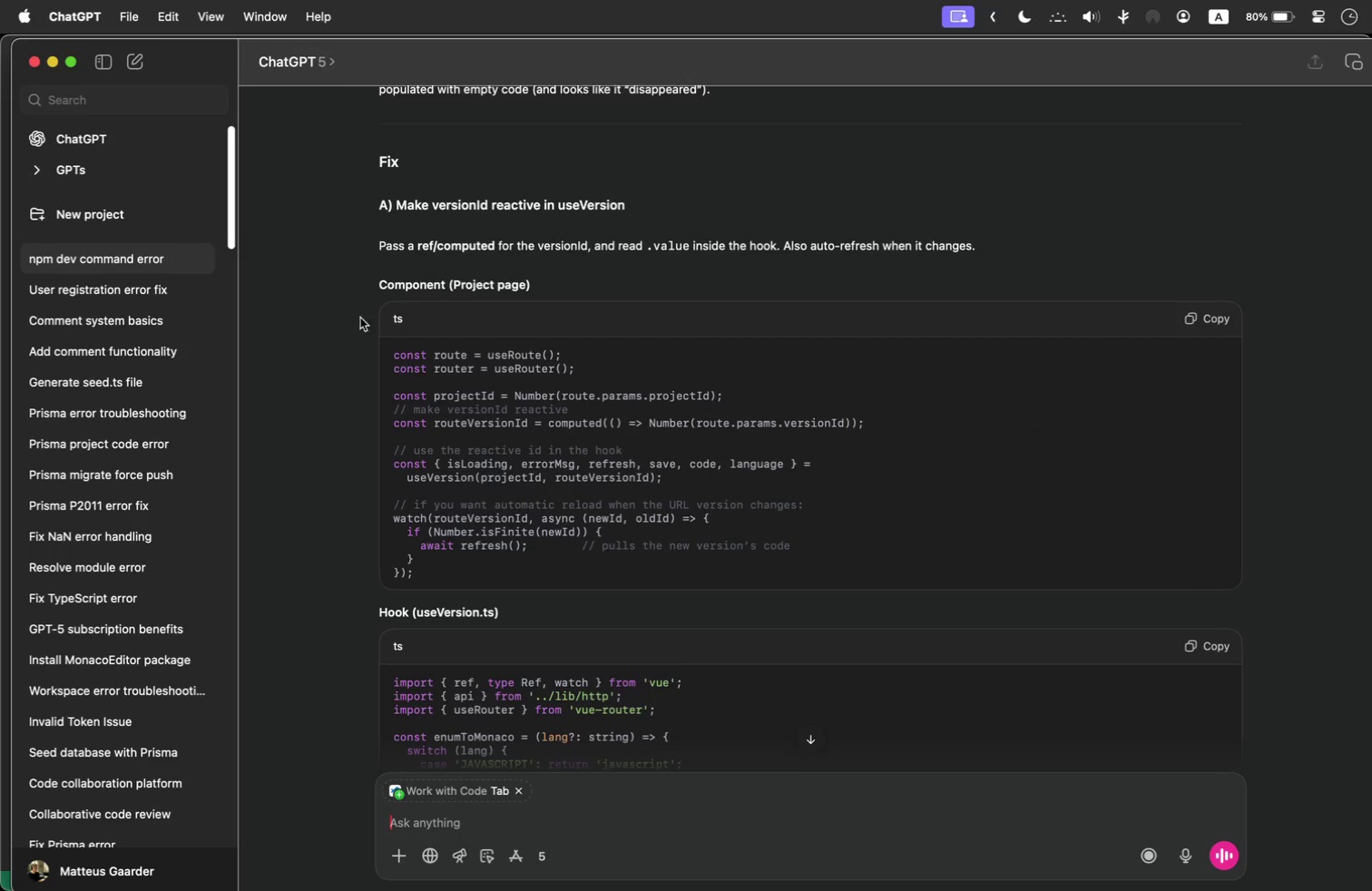 
key(Meta+Tab)
 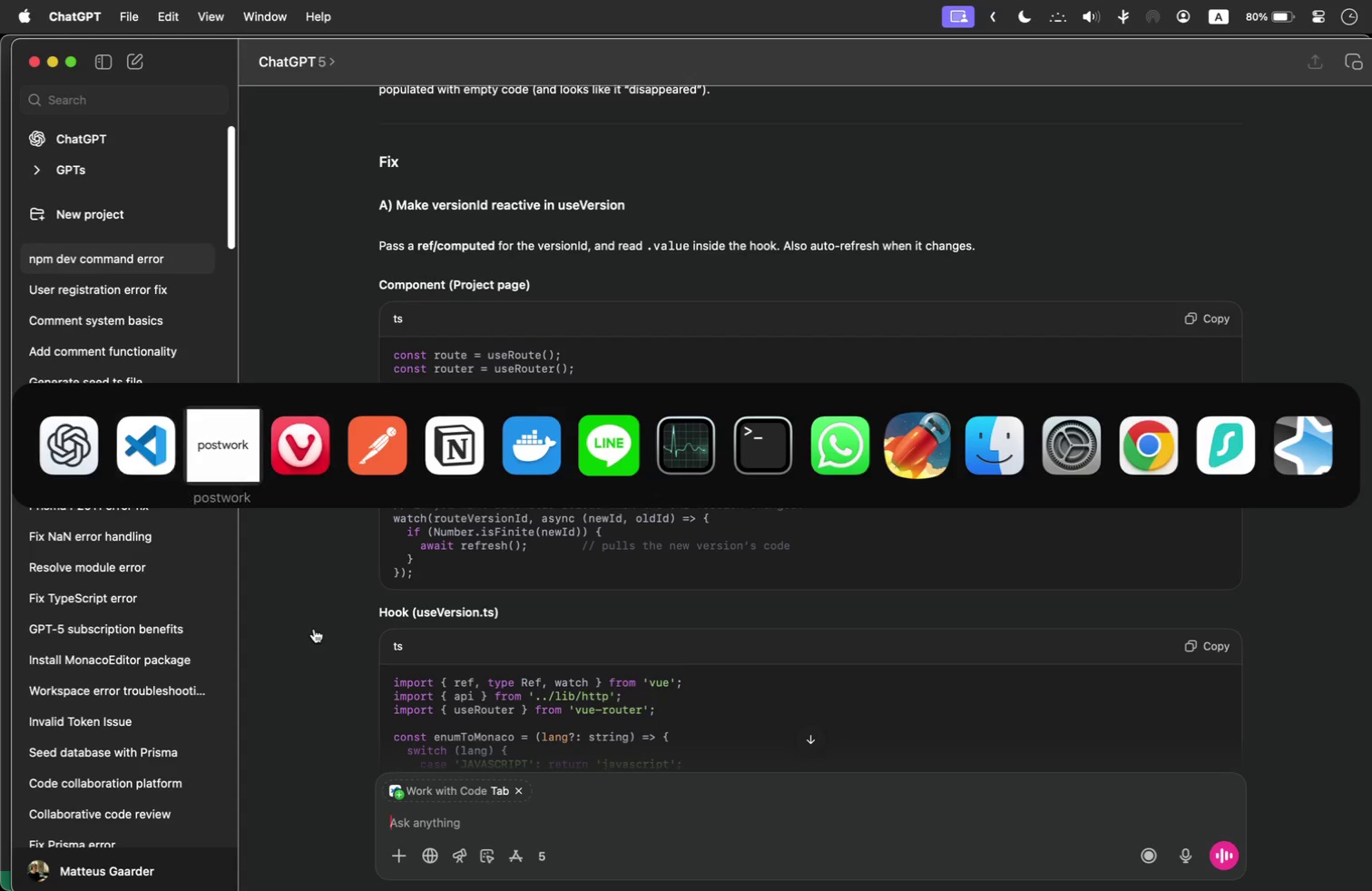 
key(Meta+Tab)
 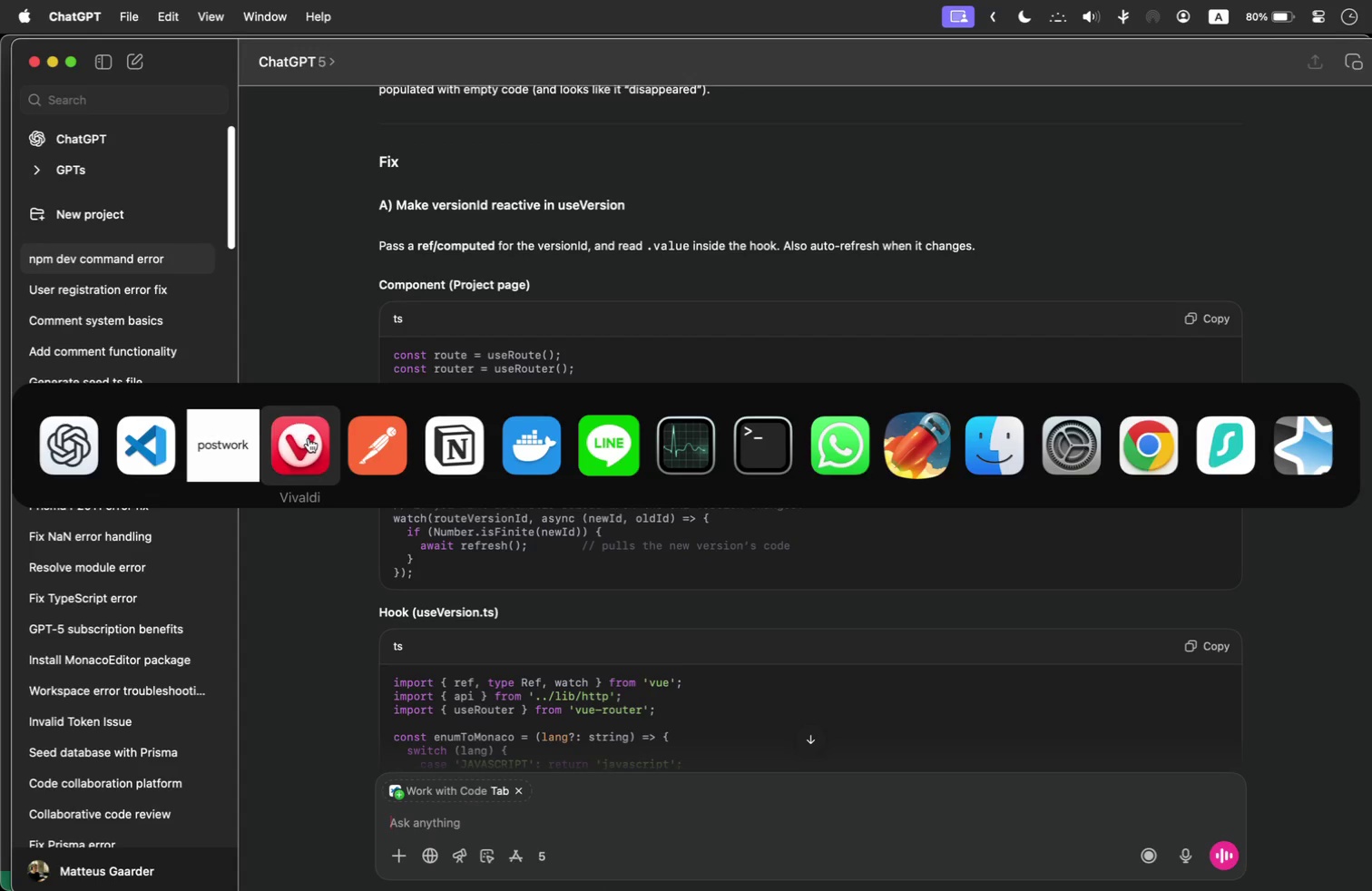 
left_click([330, 326])
 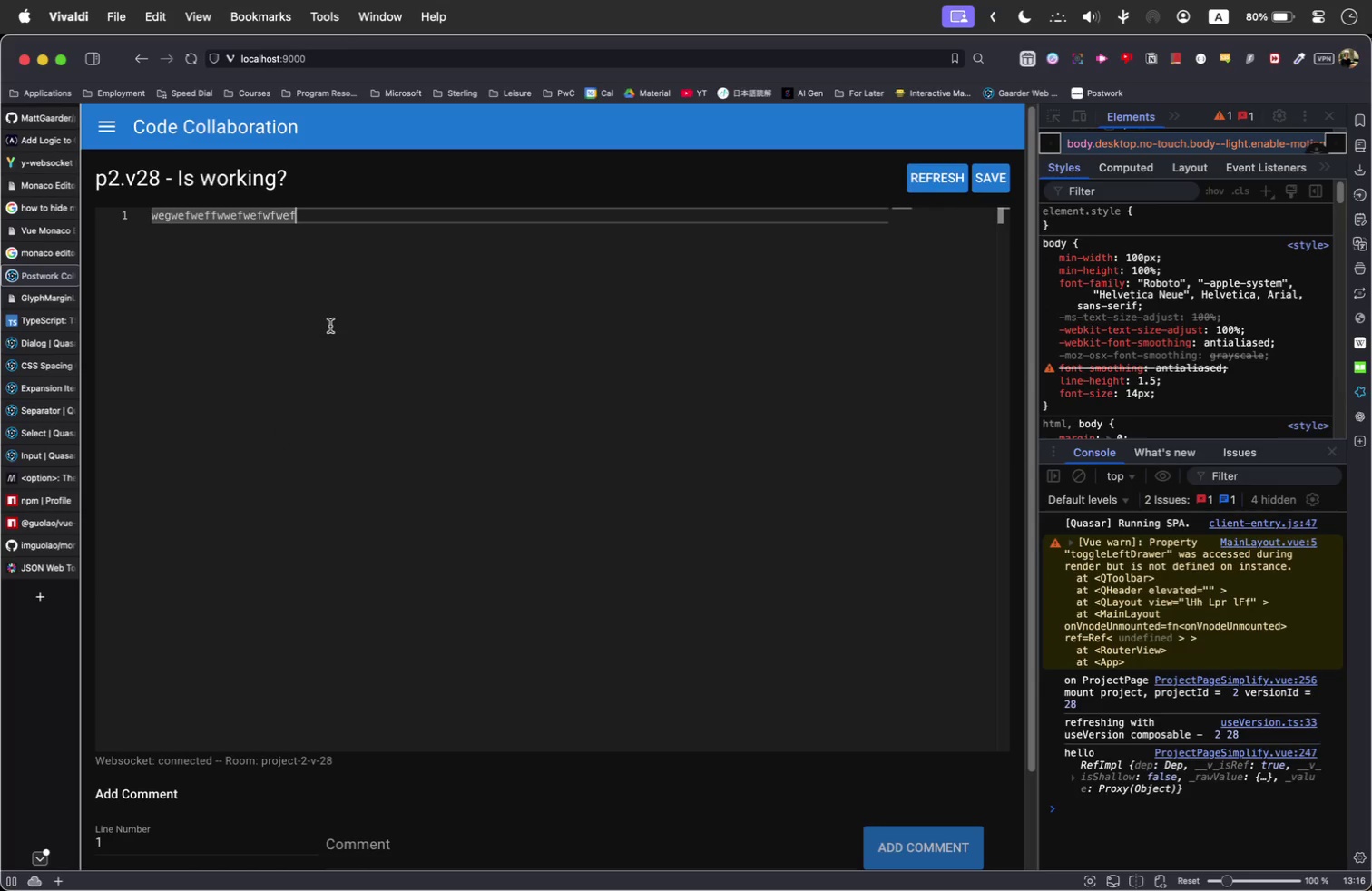 
key(Meta+A)
 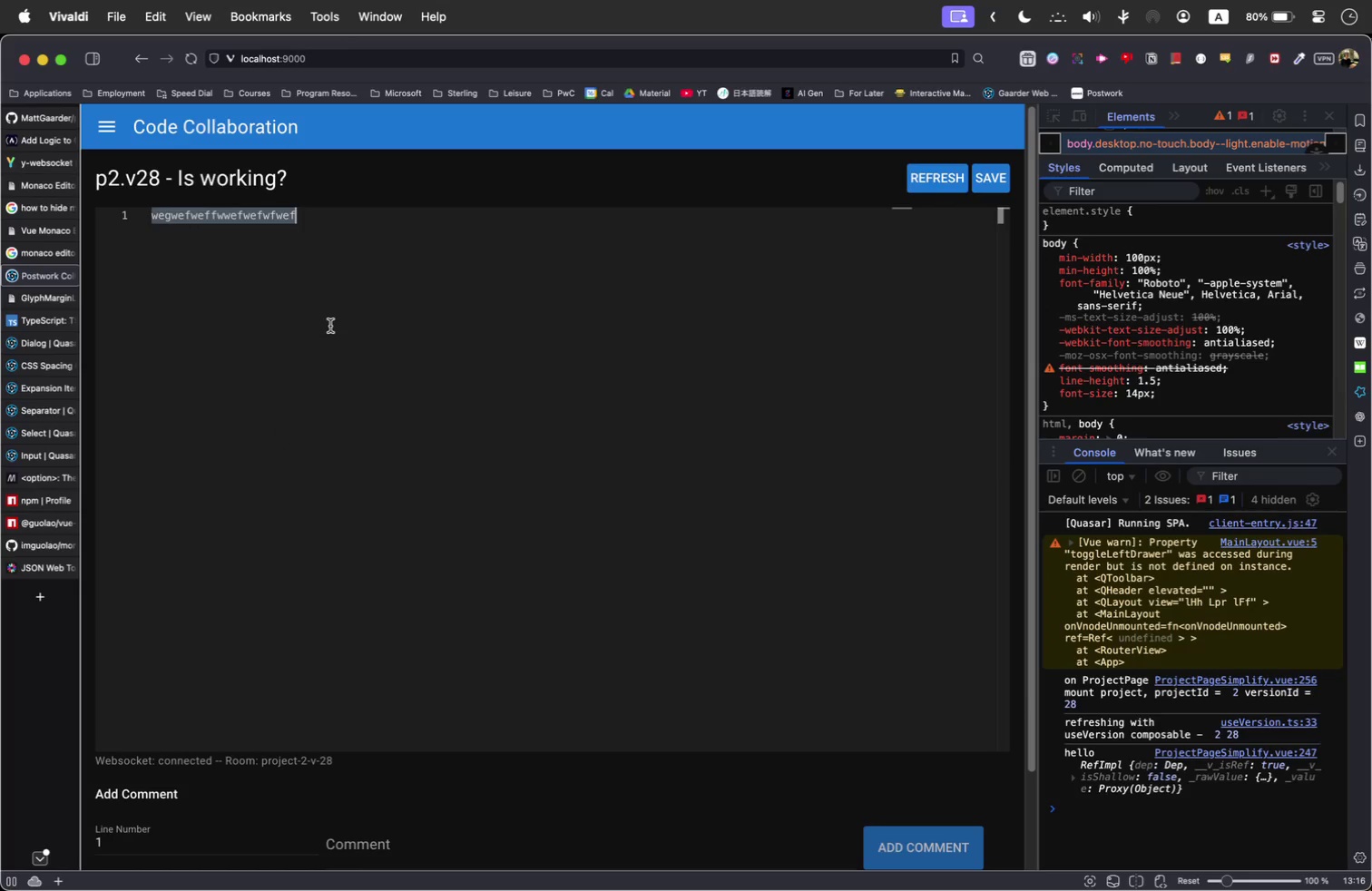 
key(Meta+V)
 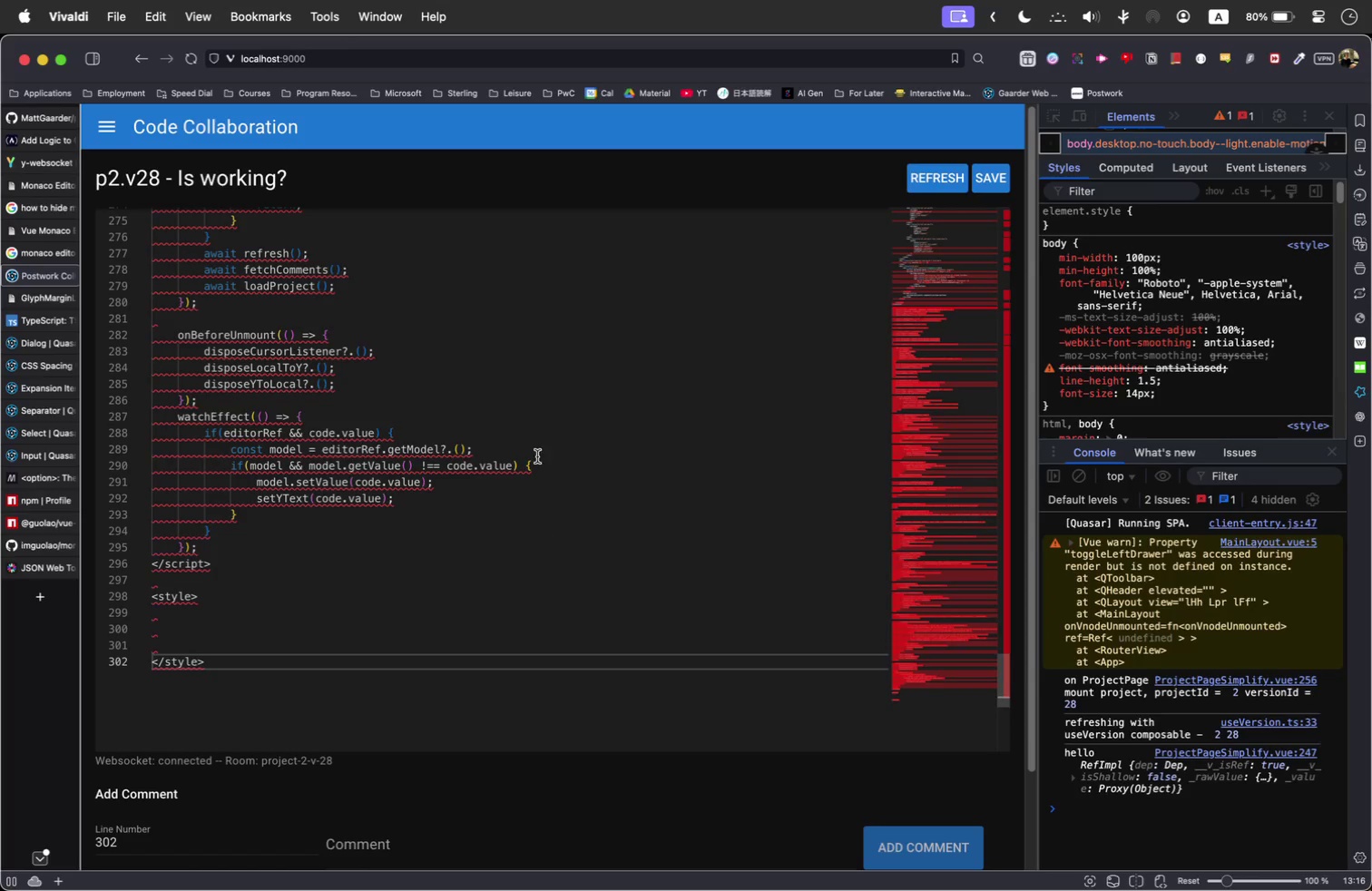 
left_click([469, 304])
 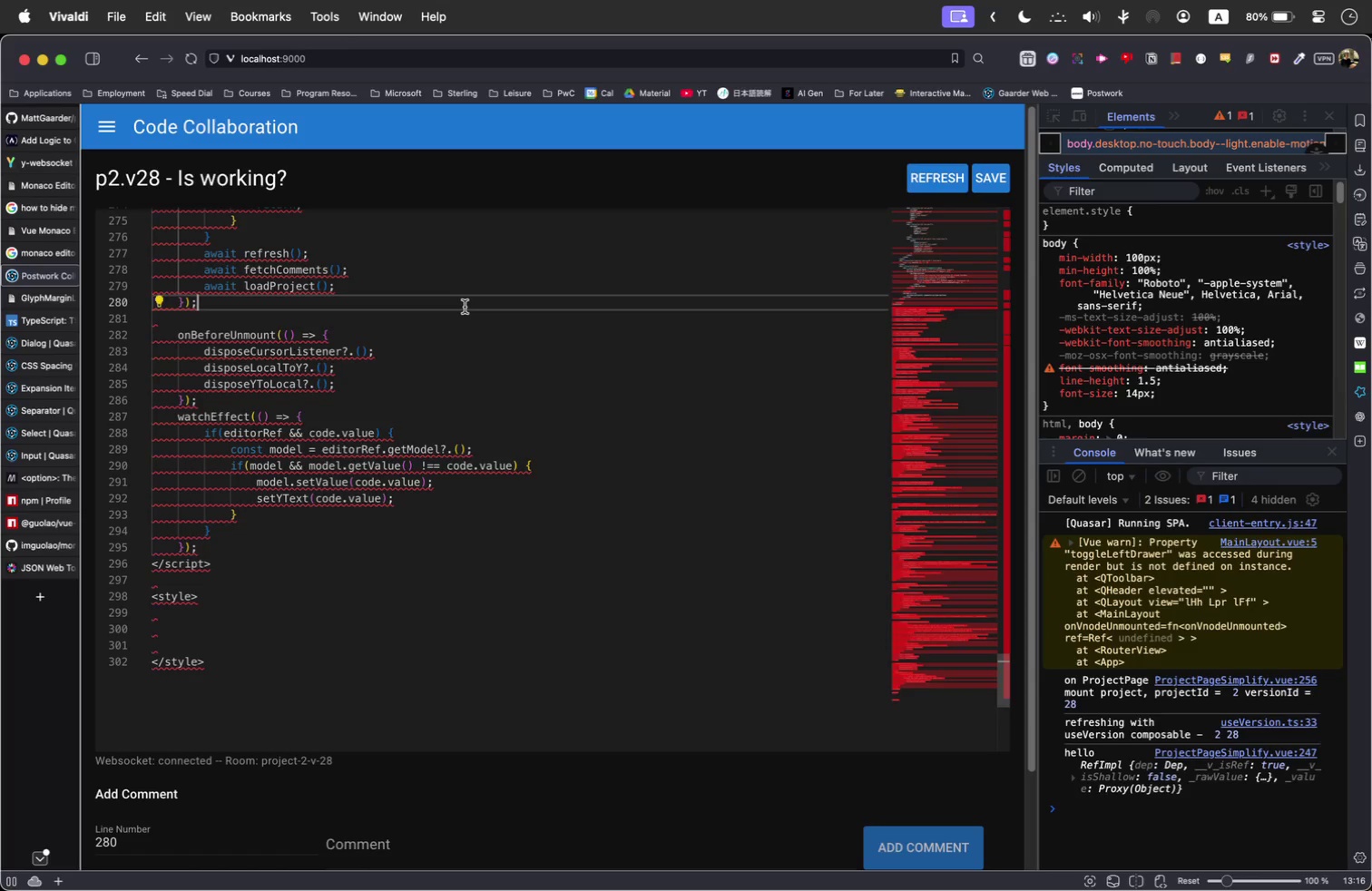 
scroll: coordinate [465, 307], scroll_direction: down, amount: 13.0
 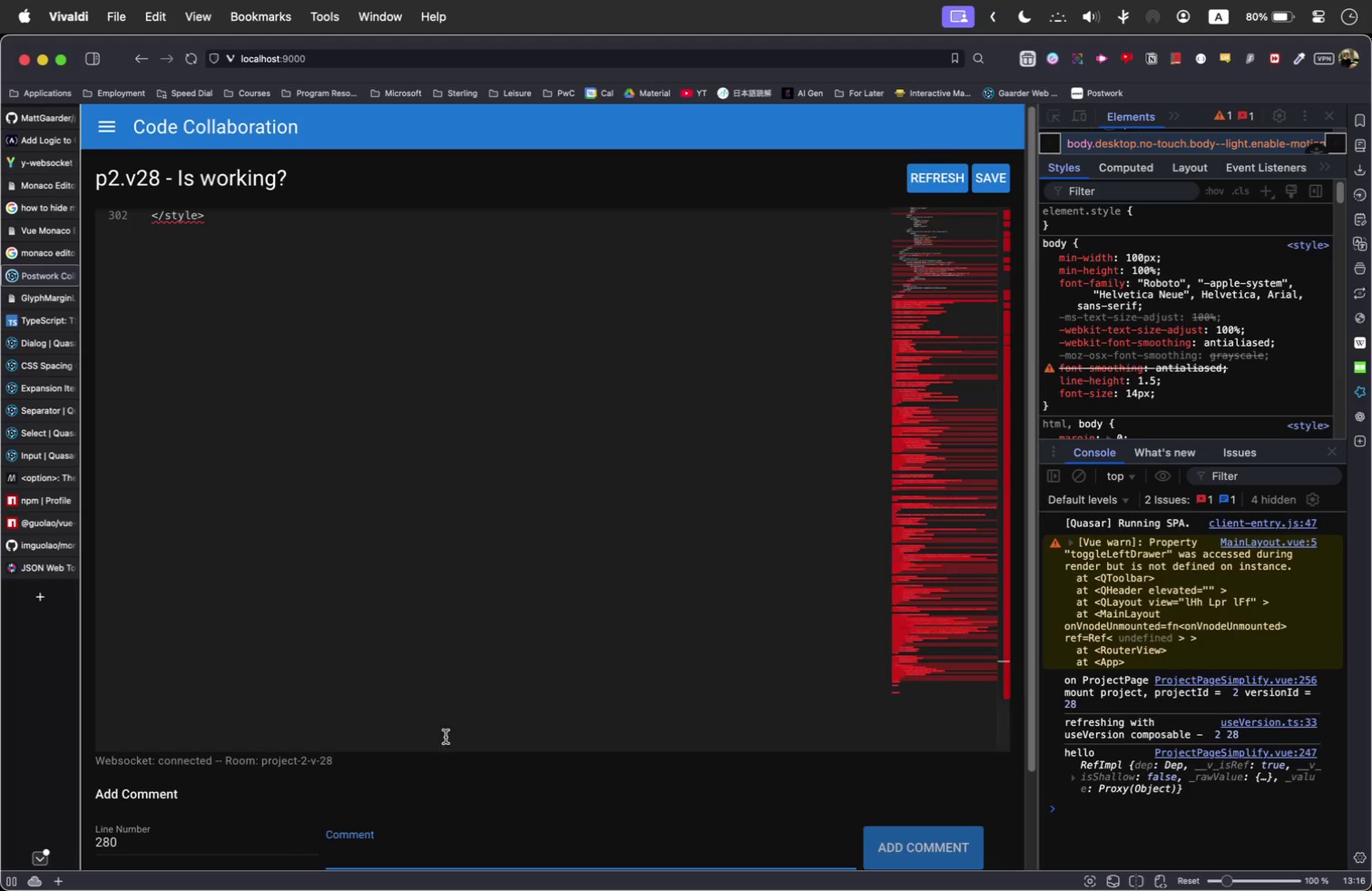 
type(commn)
key(Backspace)
type(ent line280)
 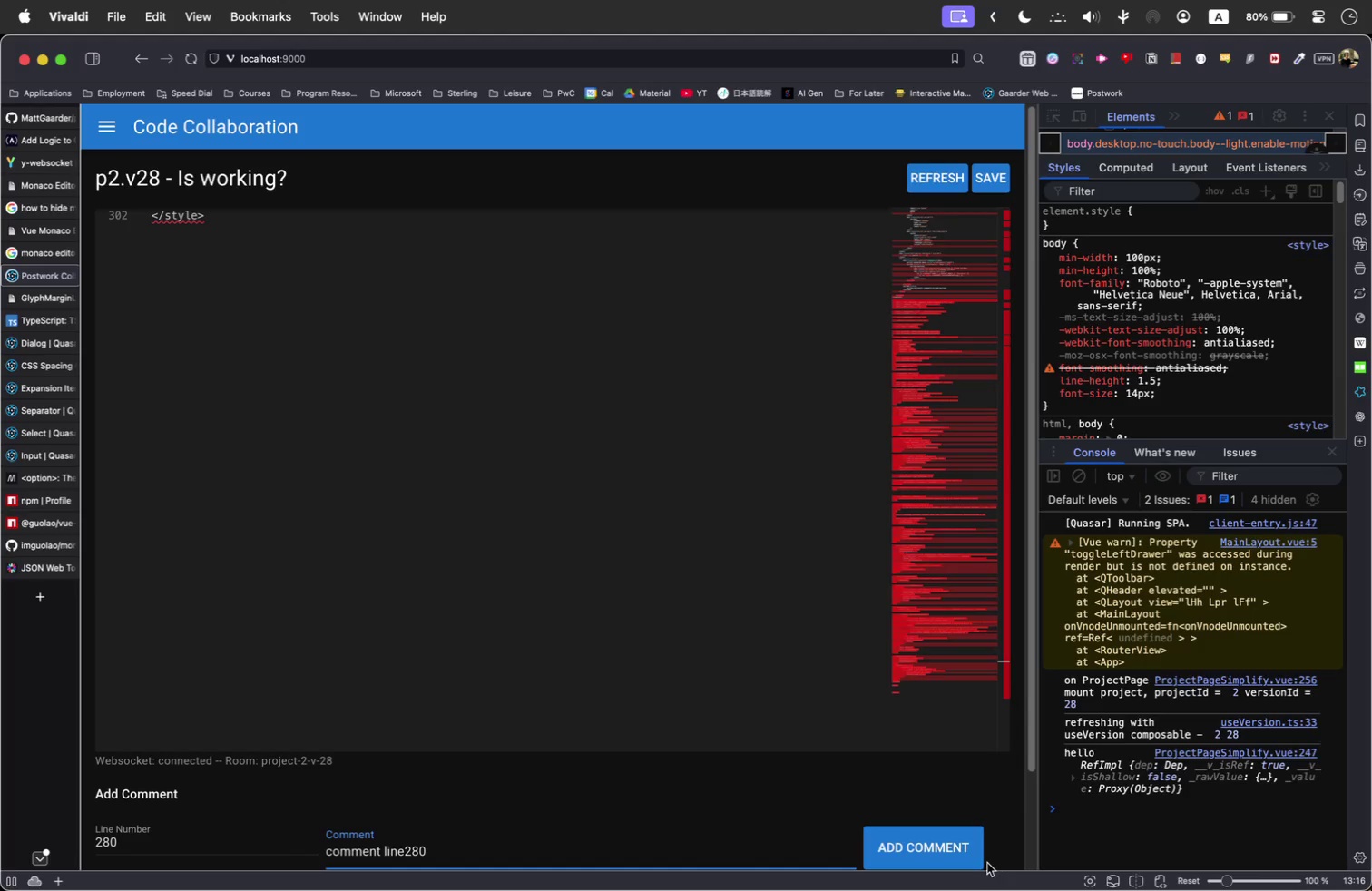 
left_click([941, 844])
 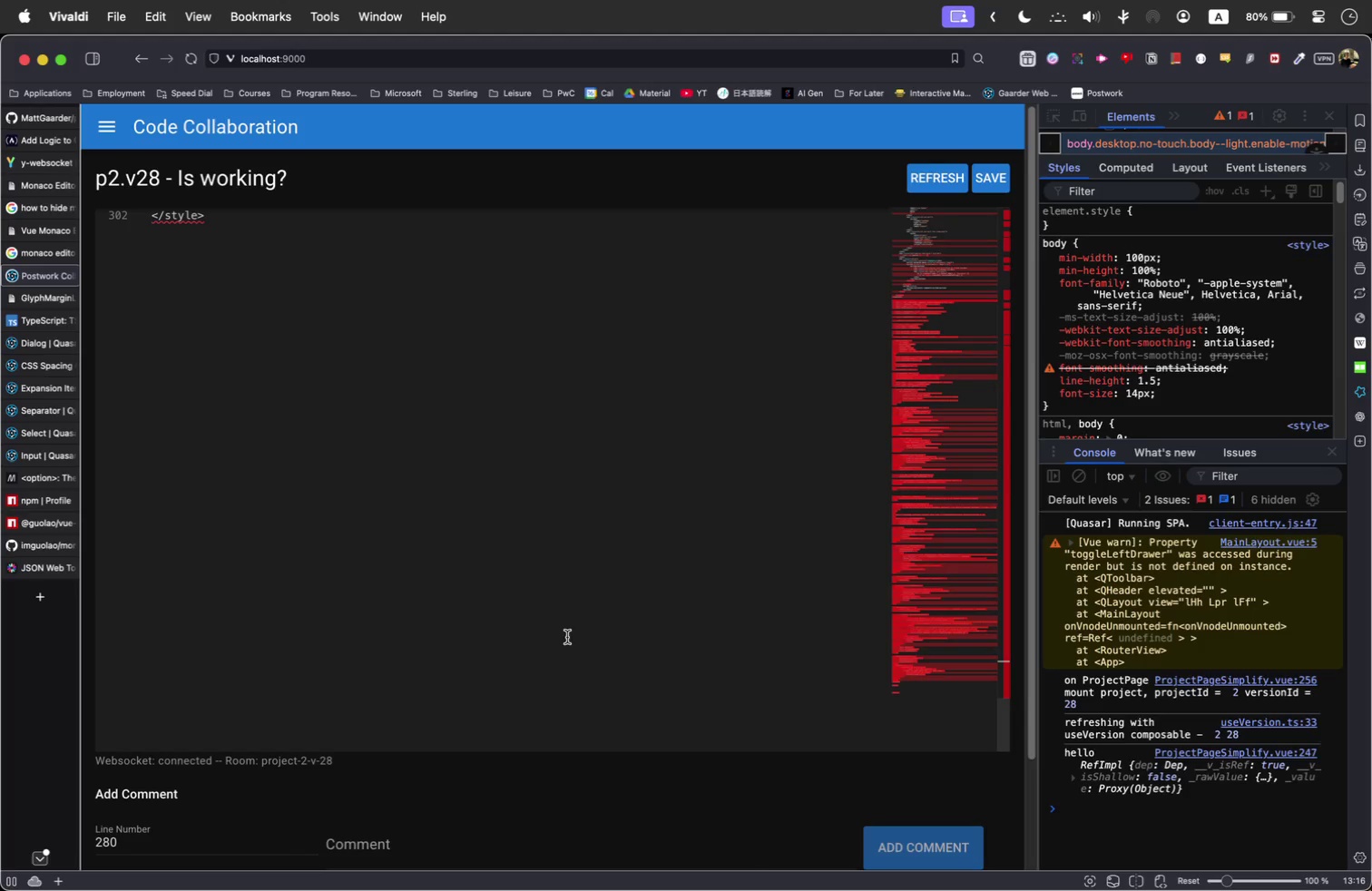 
scroll: coordinate [590, 822], scroll_direction: down, amount: 91.0
 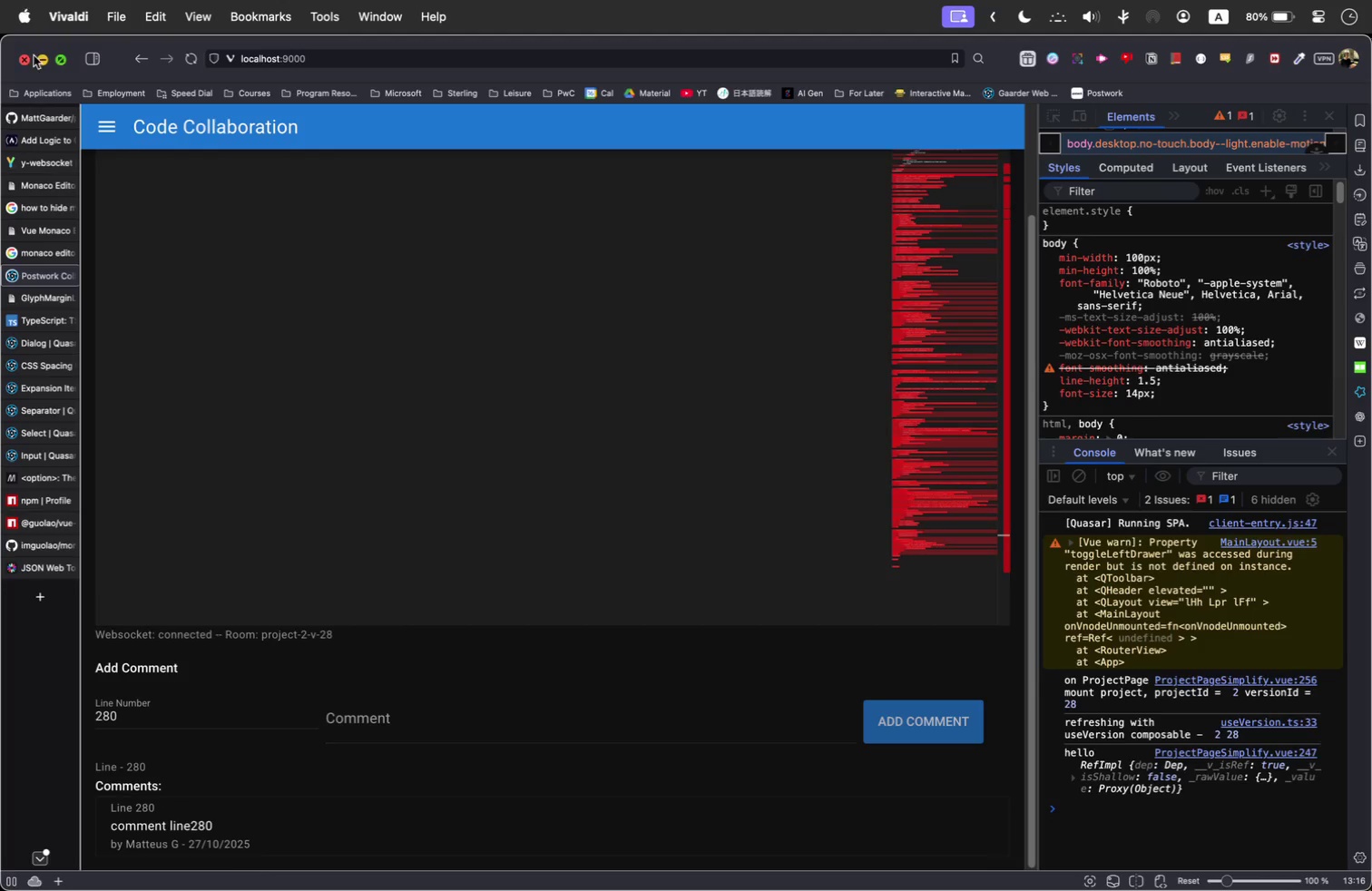 
left_click([189, 54])
 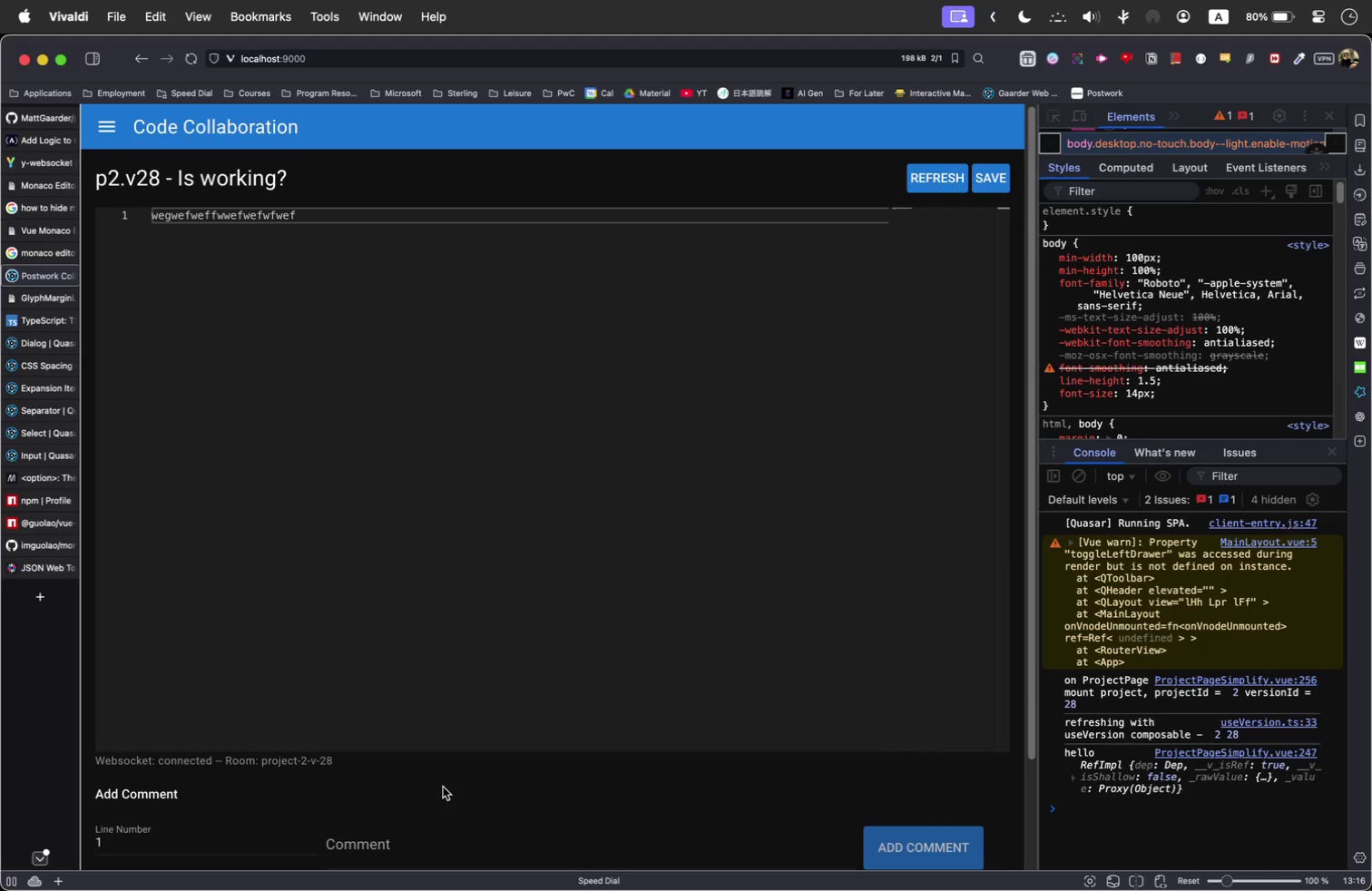 
scroll: coordinate [453, 815], scroll_direction: down, amount: 54.0
 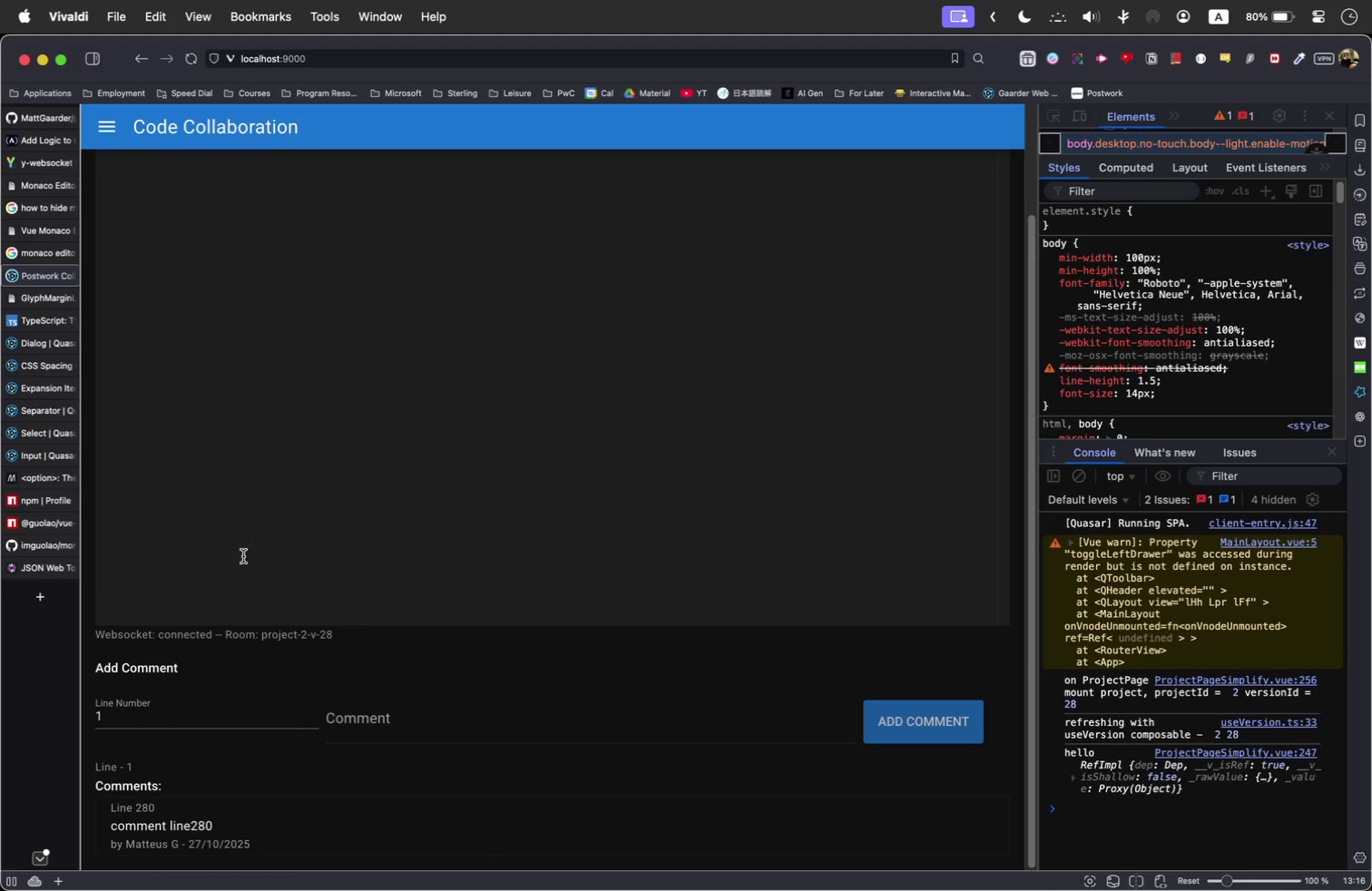 
scroll: coordinate [1047, 396], scroll_direction: up, amount: 117.0
 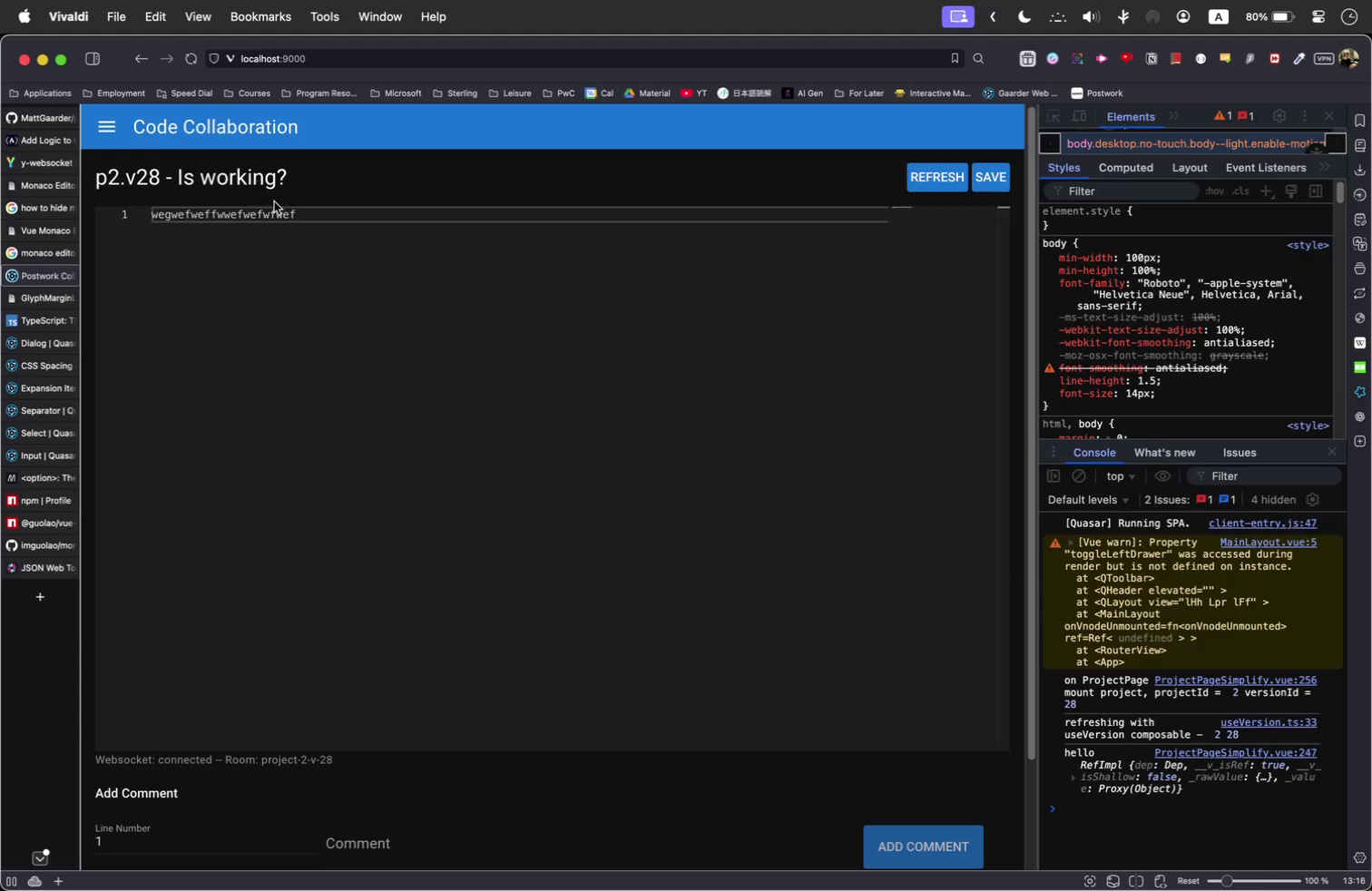 
left_click([336, 237])
 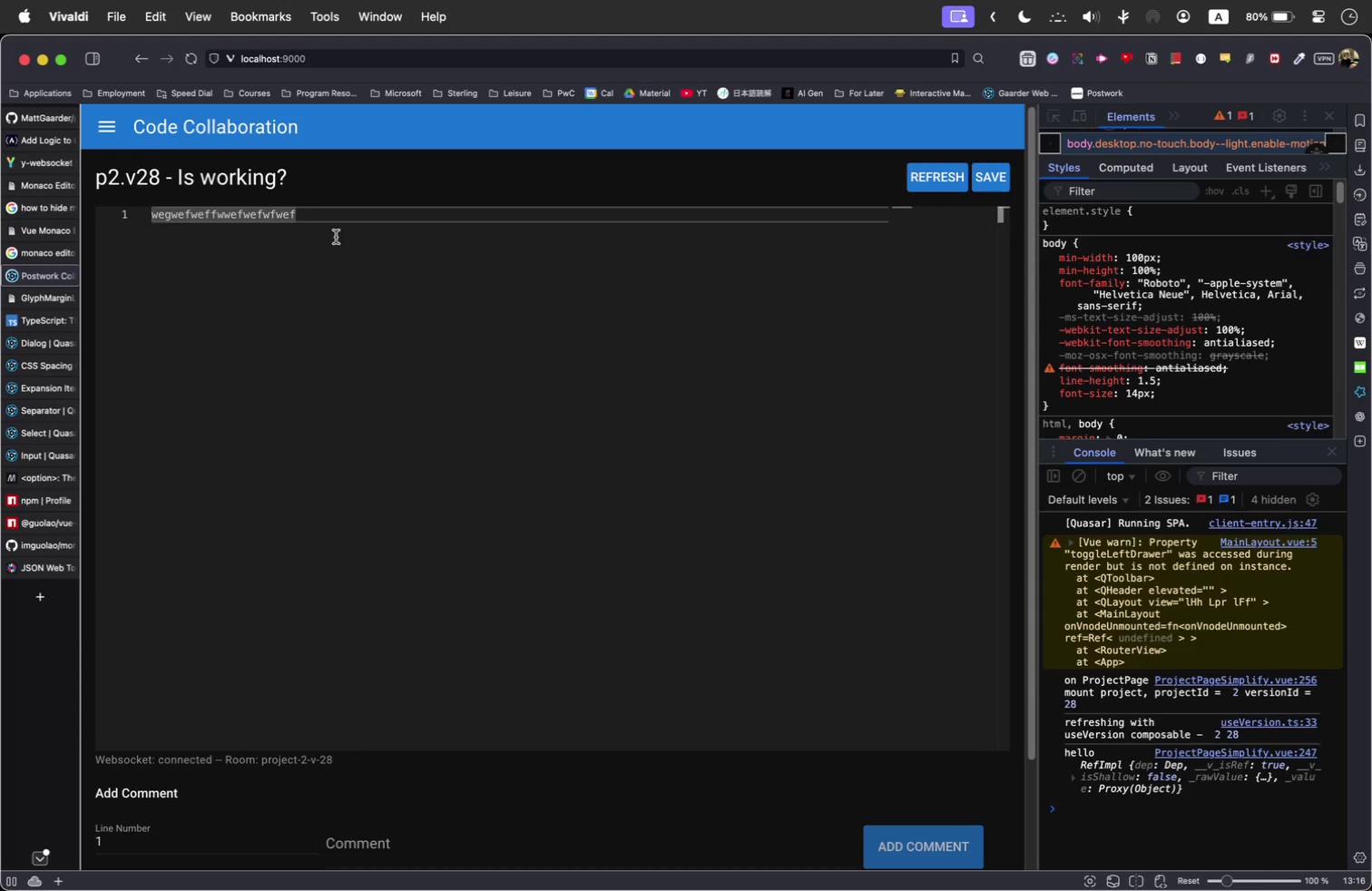 
key(Meta+V)
 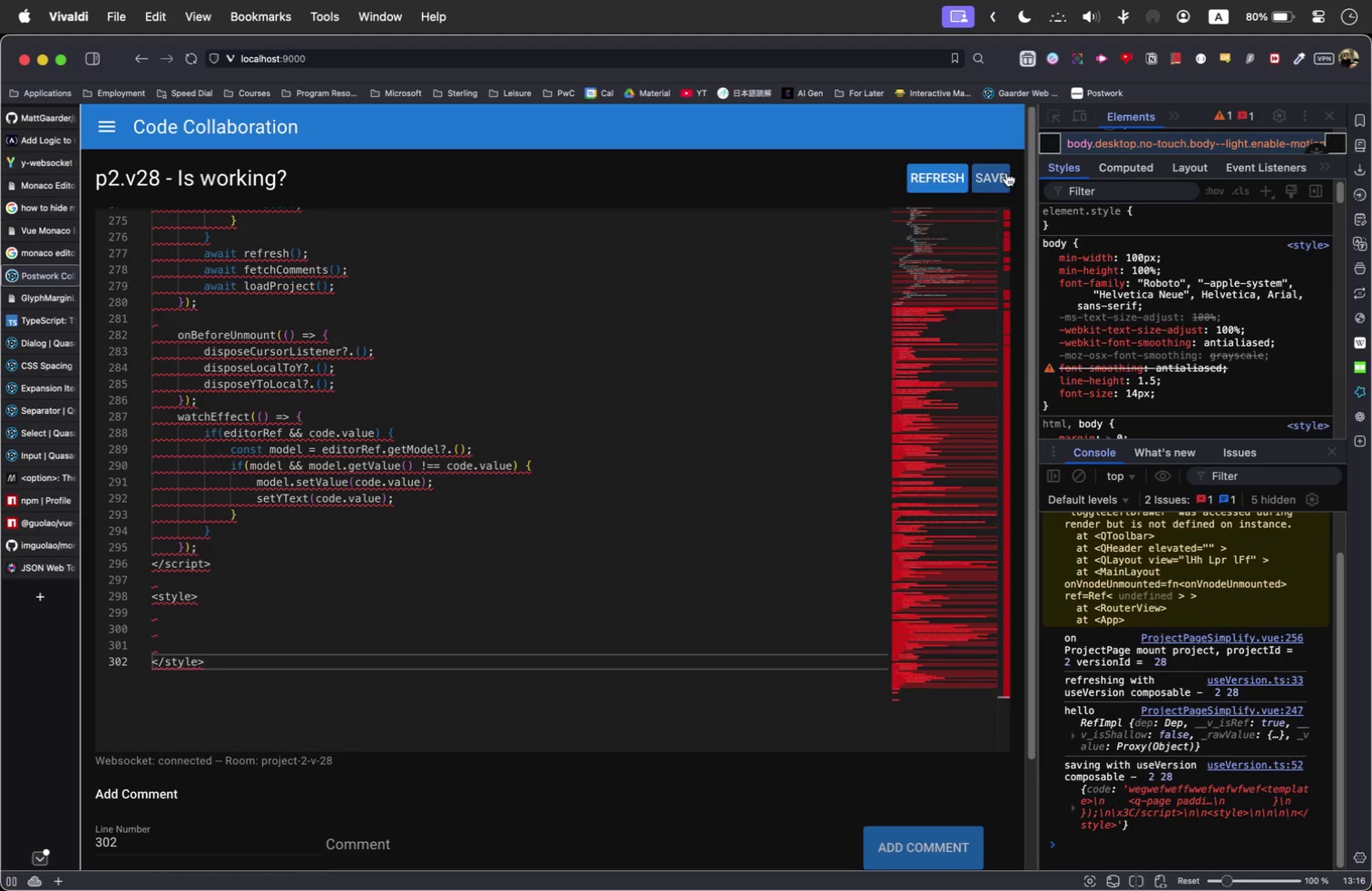 
scroll: coordinate [423, 411], scroll_direction: down, amount: 75.0
 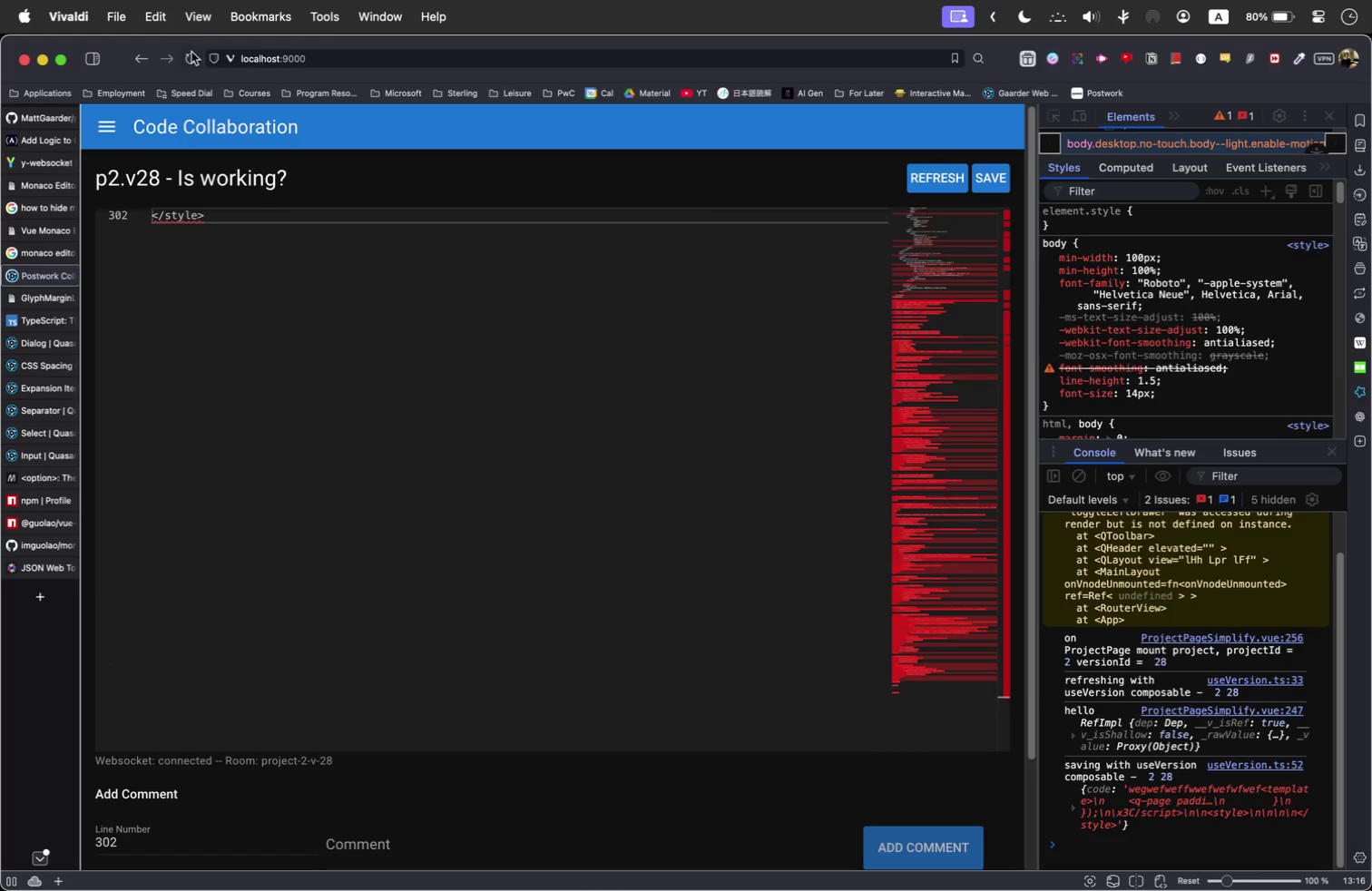 
left_click([198, 63])
 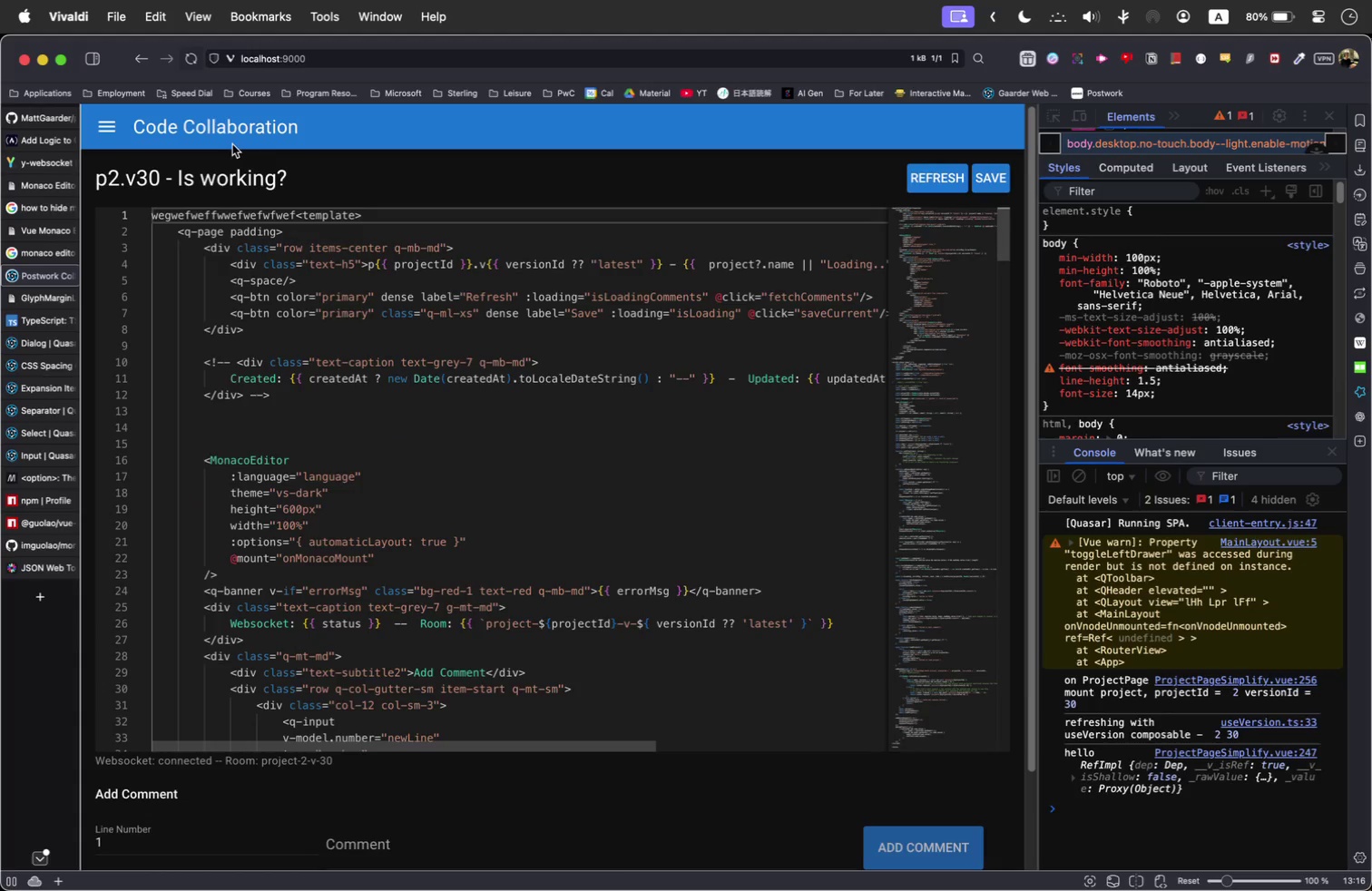 
scroll: coordinate [216, 800], scroll_direction: down, amount: 174.0
 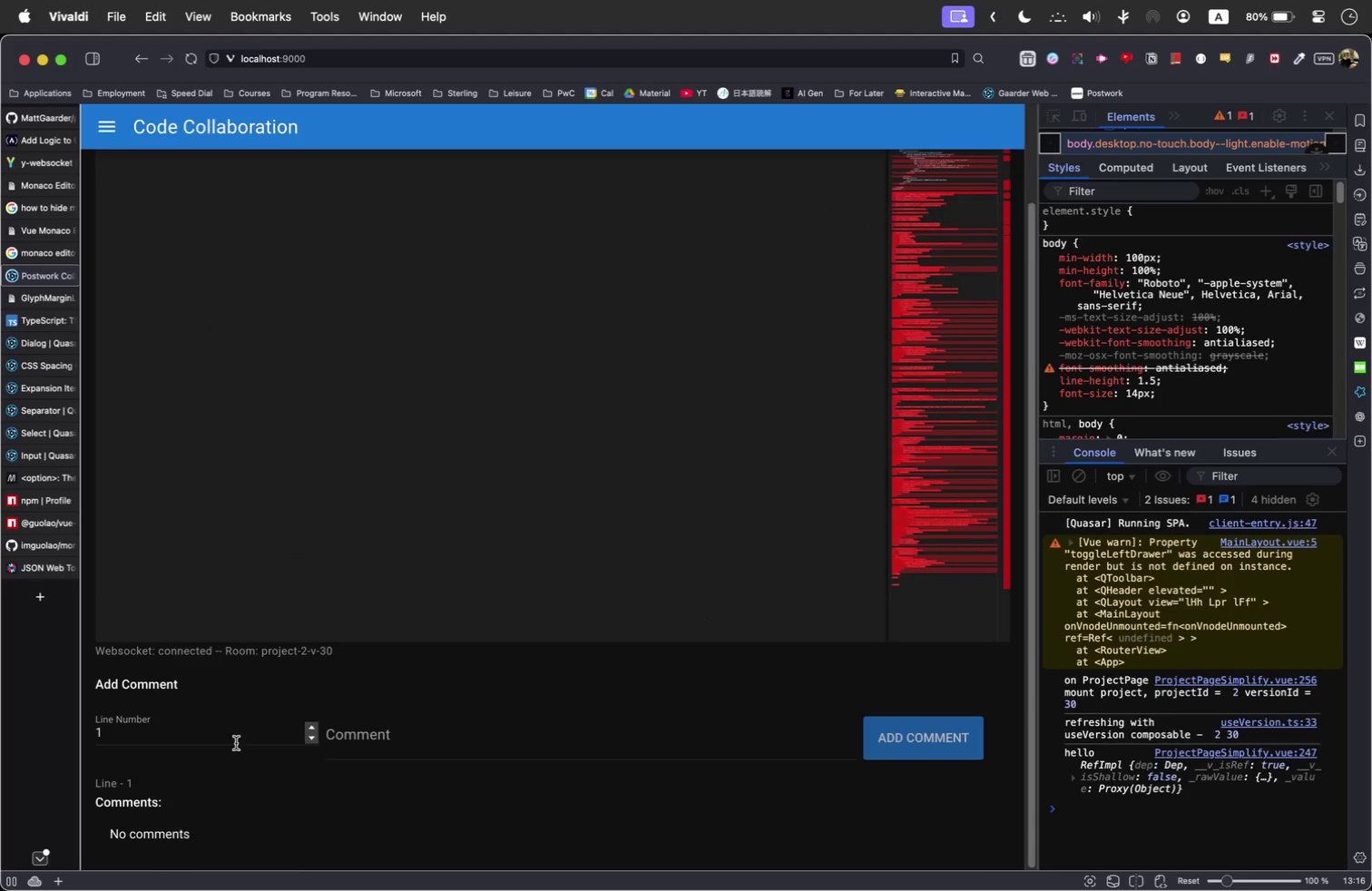 
scroll: coordinate [266, 296], scroll_direction: up, amount: 45.0
 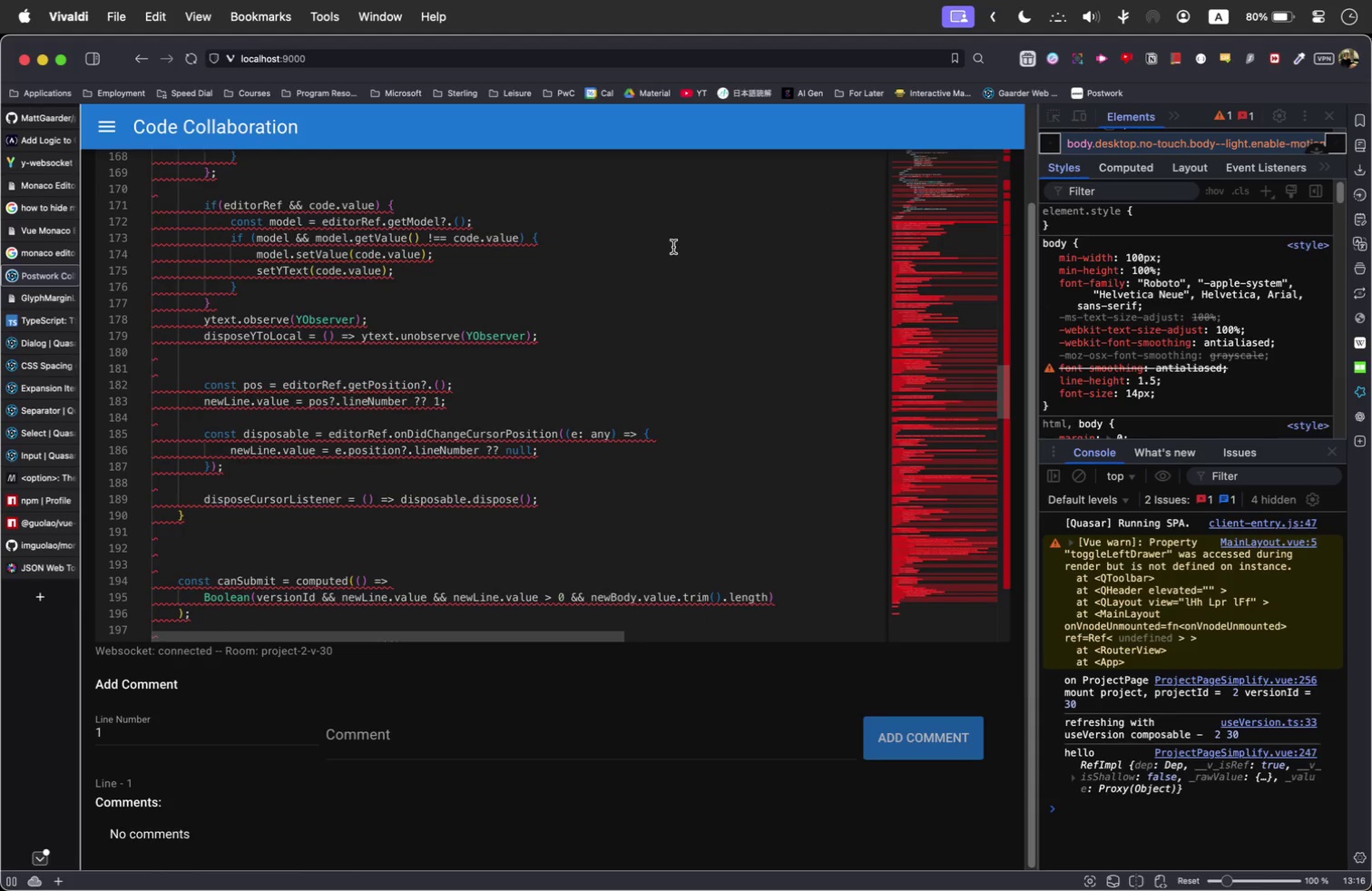 
scroll: coordinate [243, 327], scroll_direction: down, amount: 109.0
 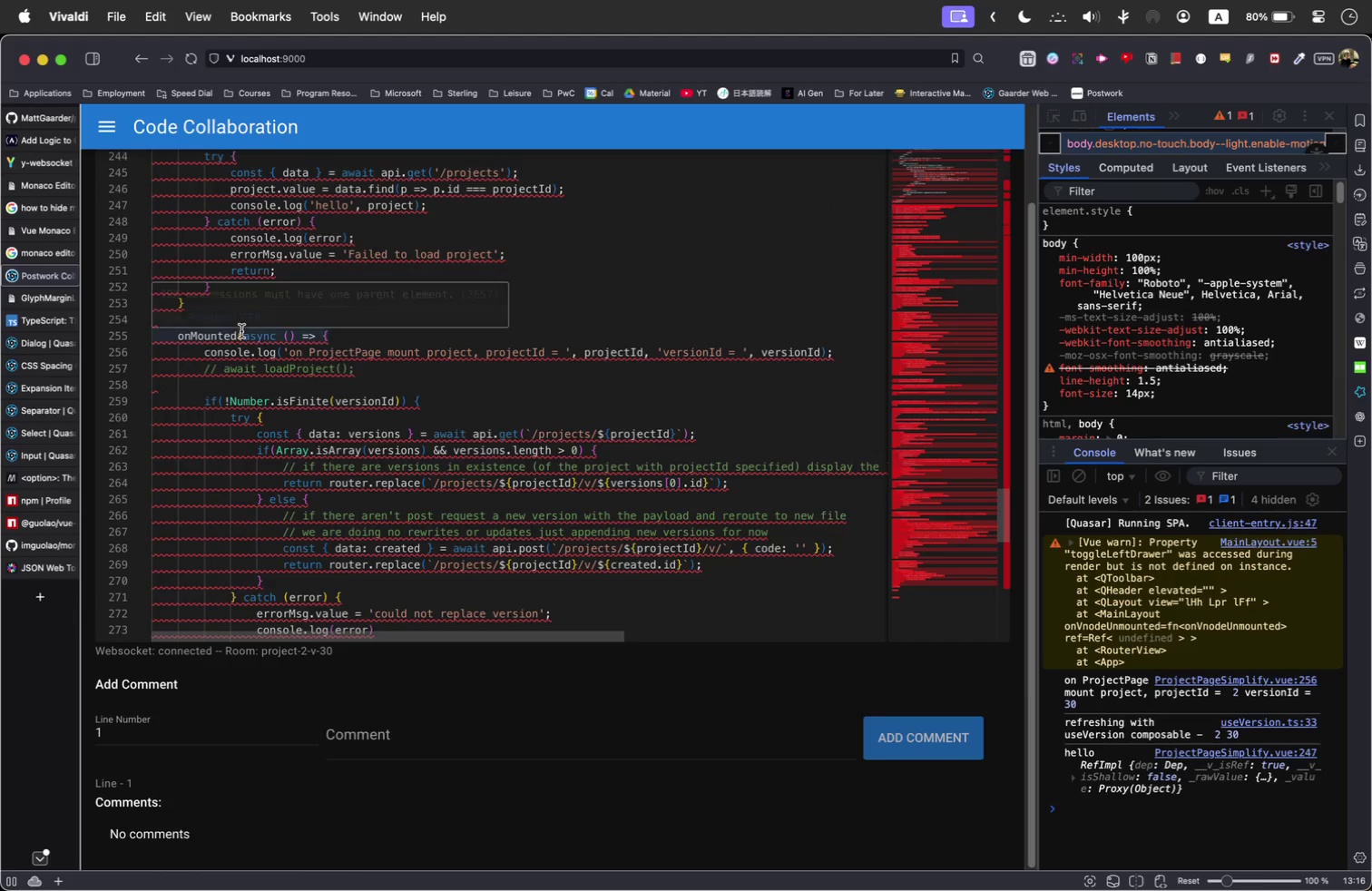 
hold_key(key=CommandLeft, duration=0.71)
 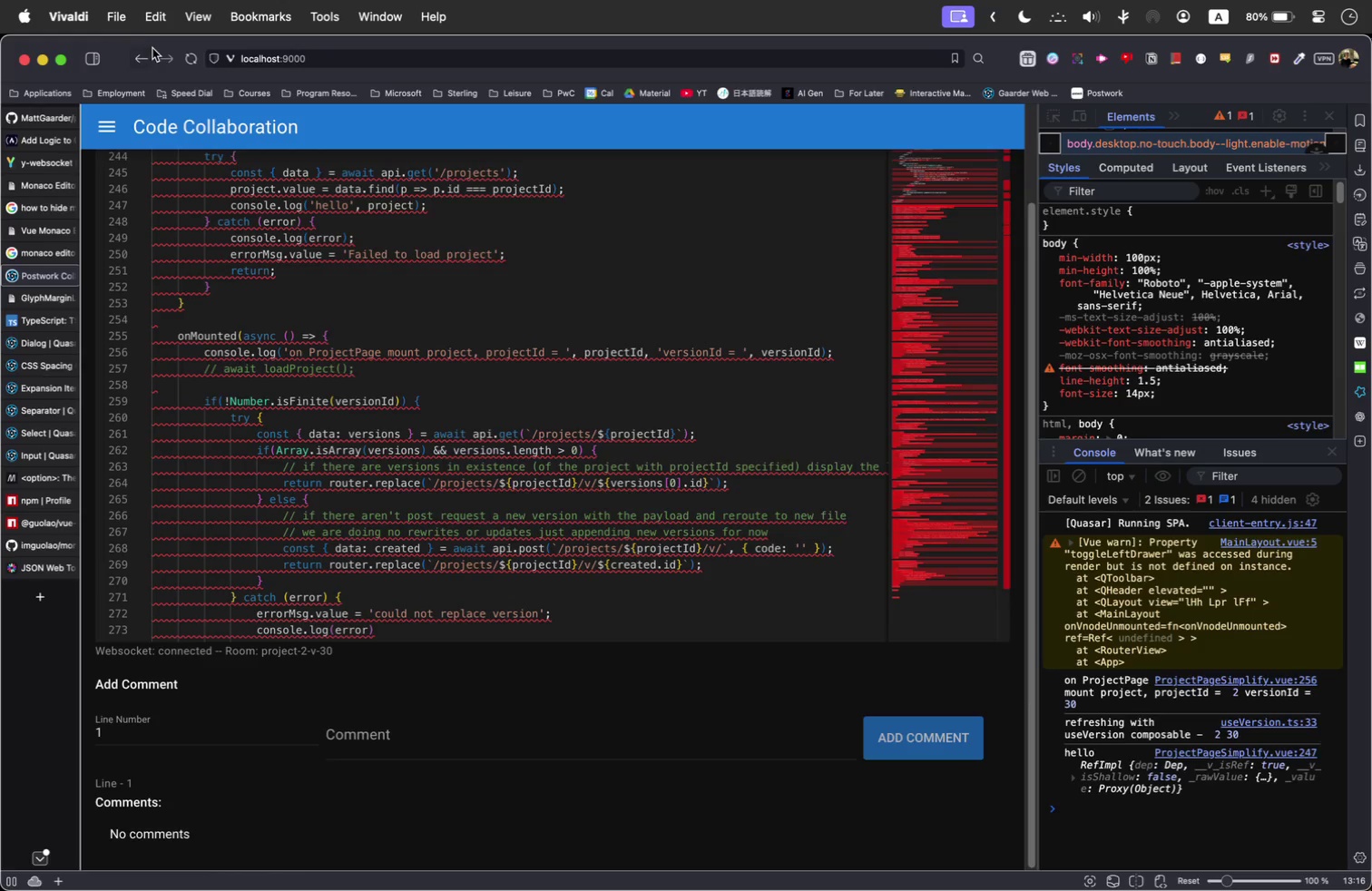 
left_click([132, 56])
 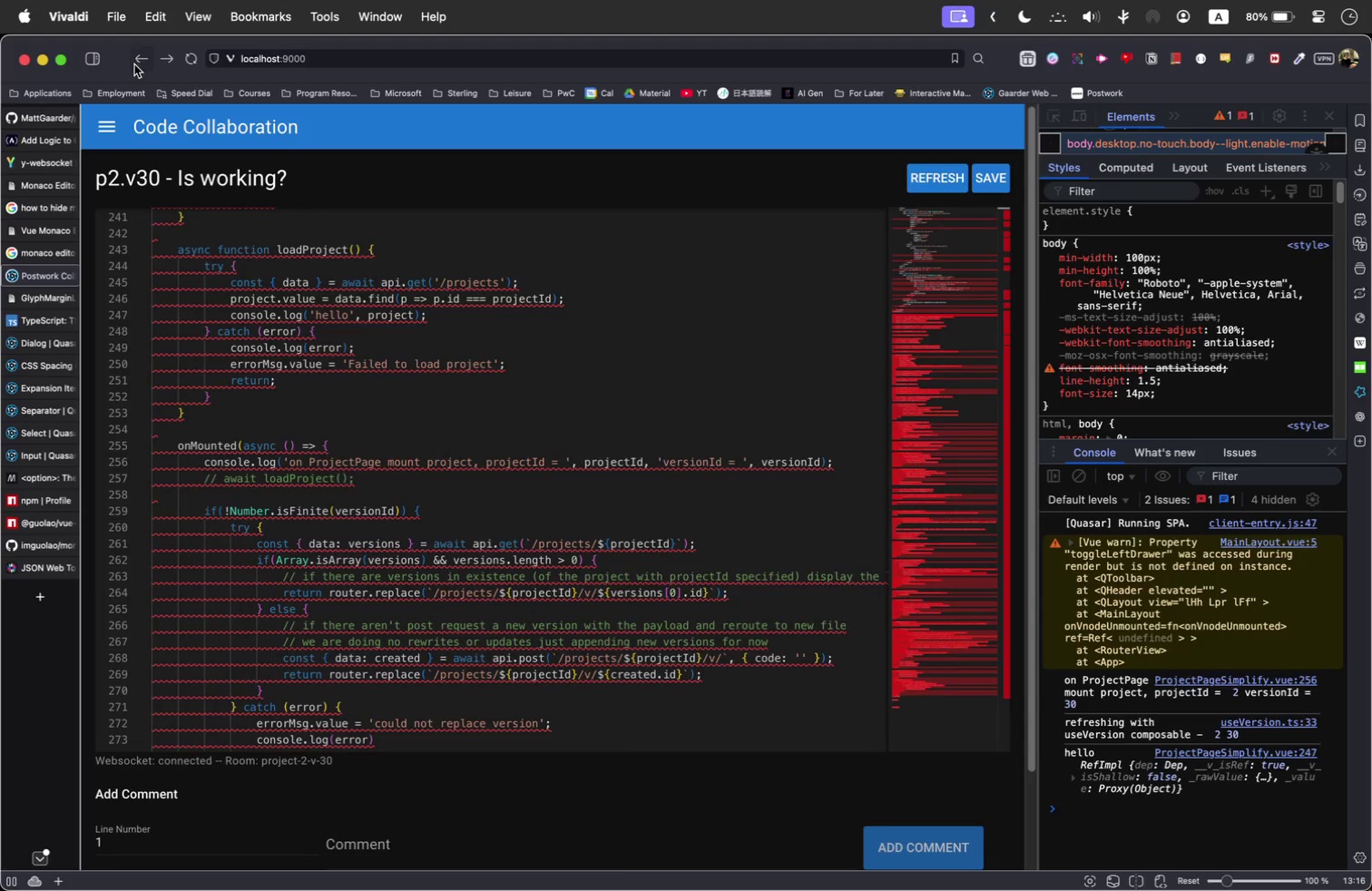 
scroll: coordinate [280, 764], scroll_direction: down, amount: 114.0
 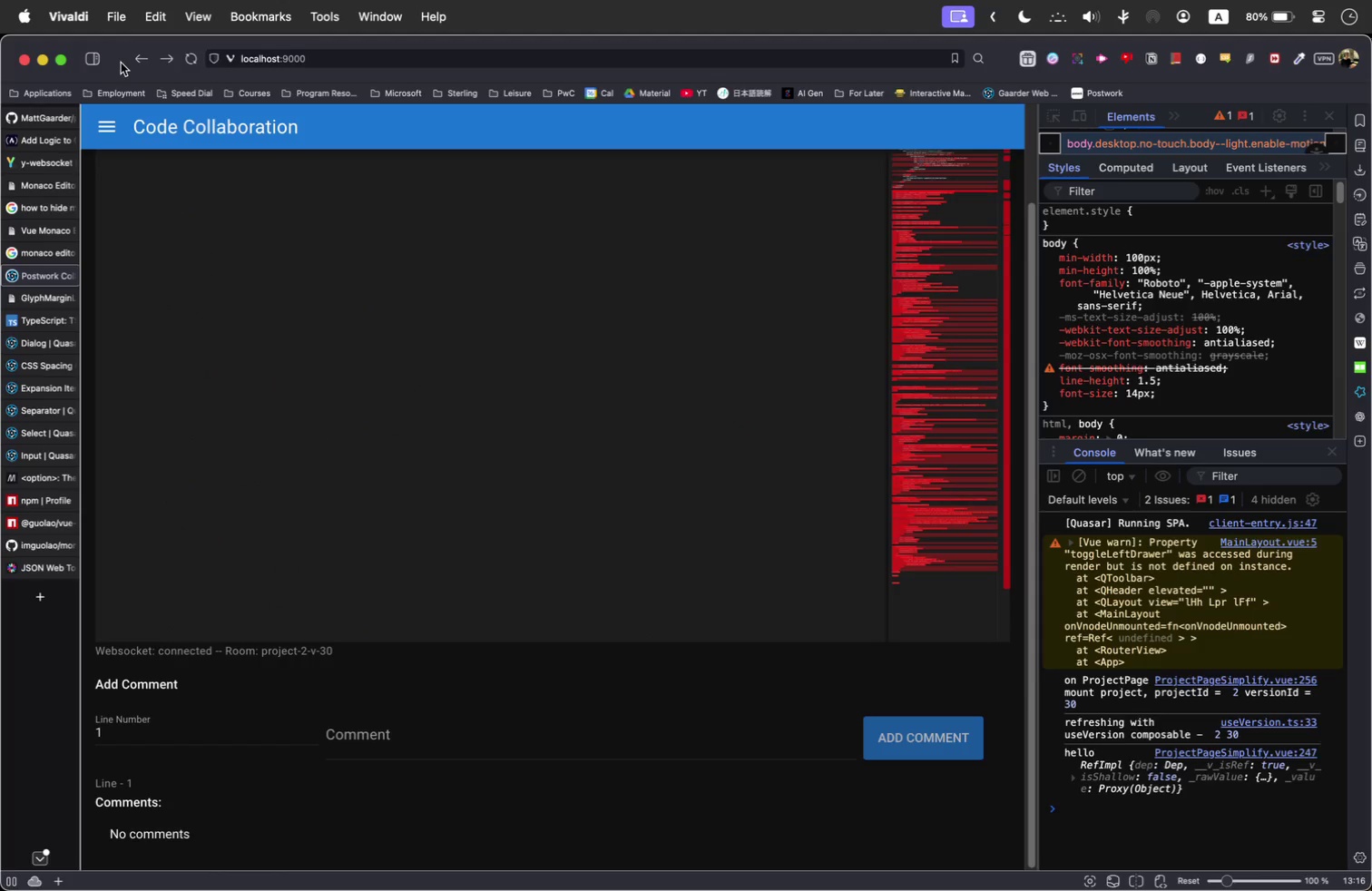 
left_click([140, 59])
 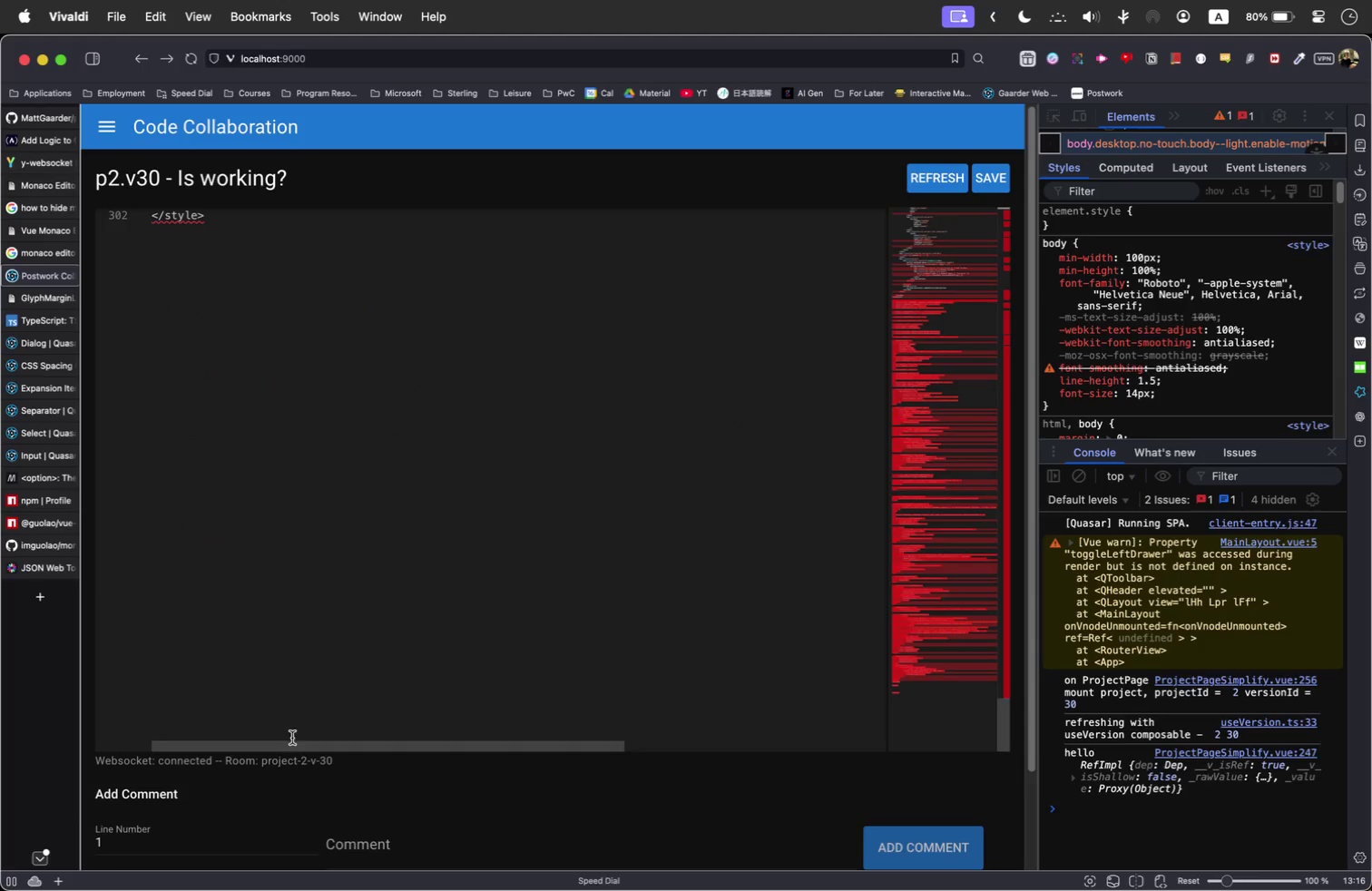 
scroll: coordinate [210, 802], scroll_direction: down, amount: 29.0
 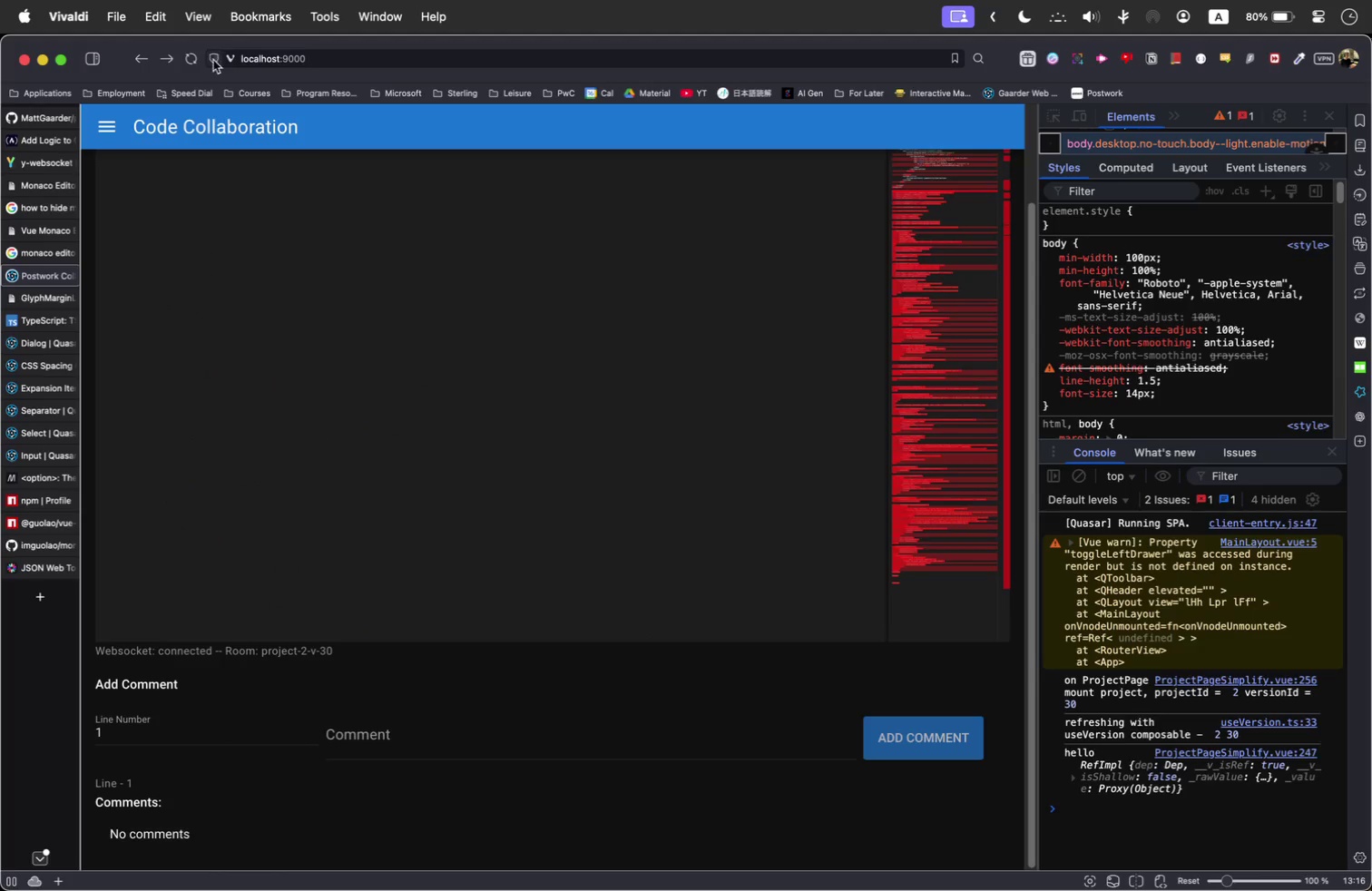 
left_click([186, 59])
 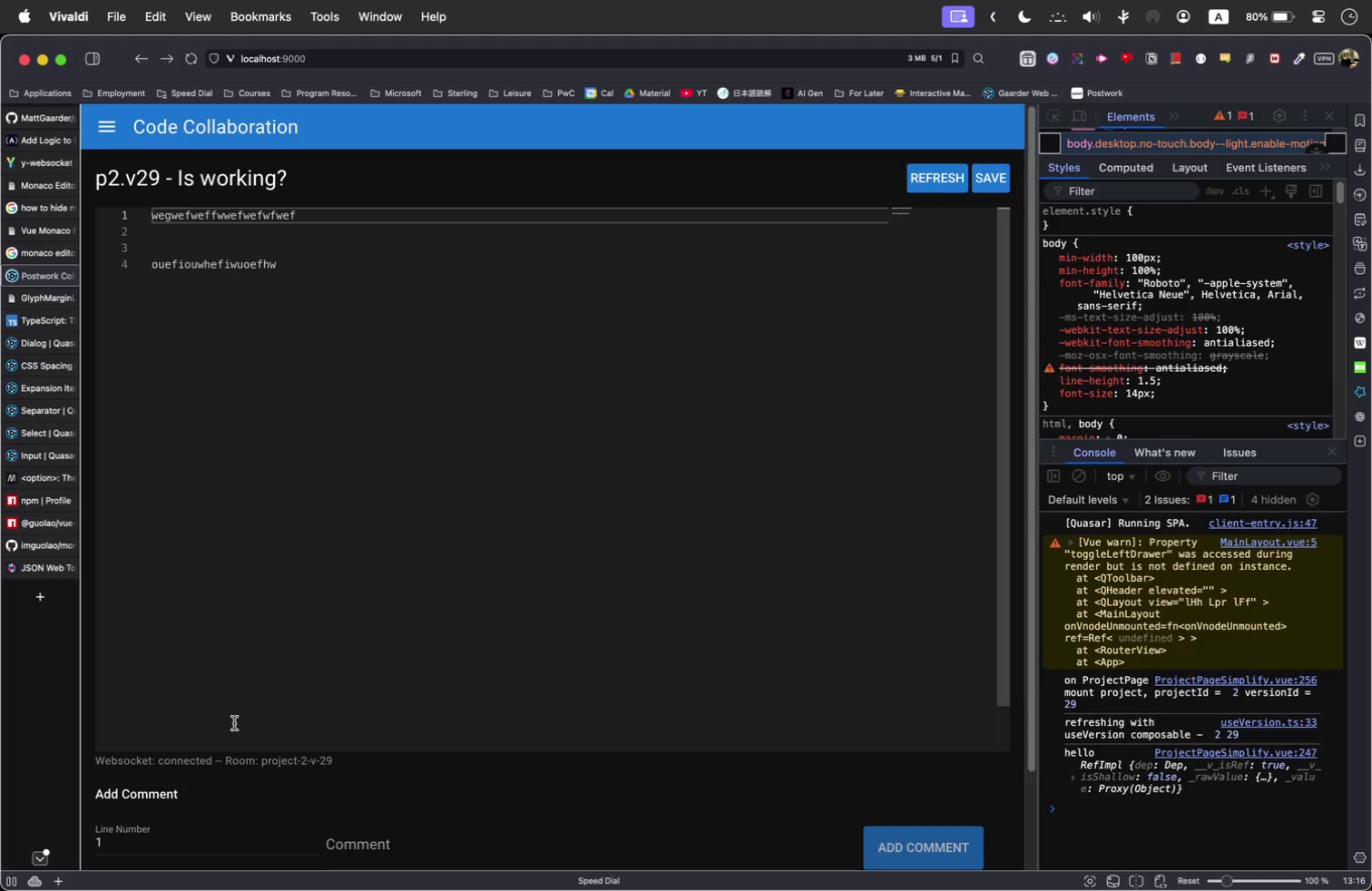 
scroll: coordinate [172, 794], scroll_direction: up, amount: 3.0
 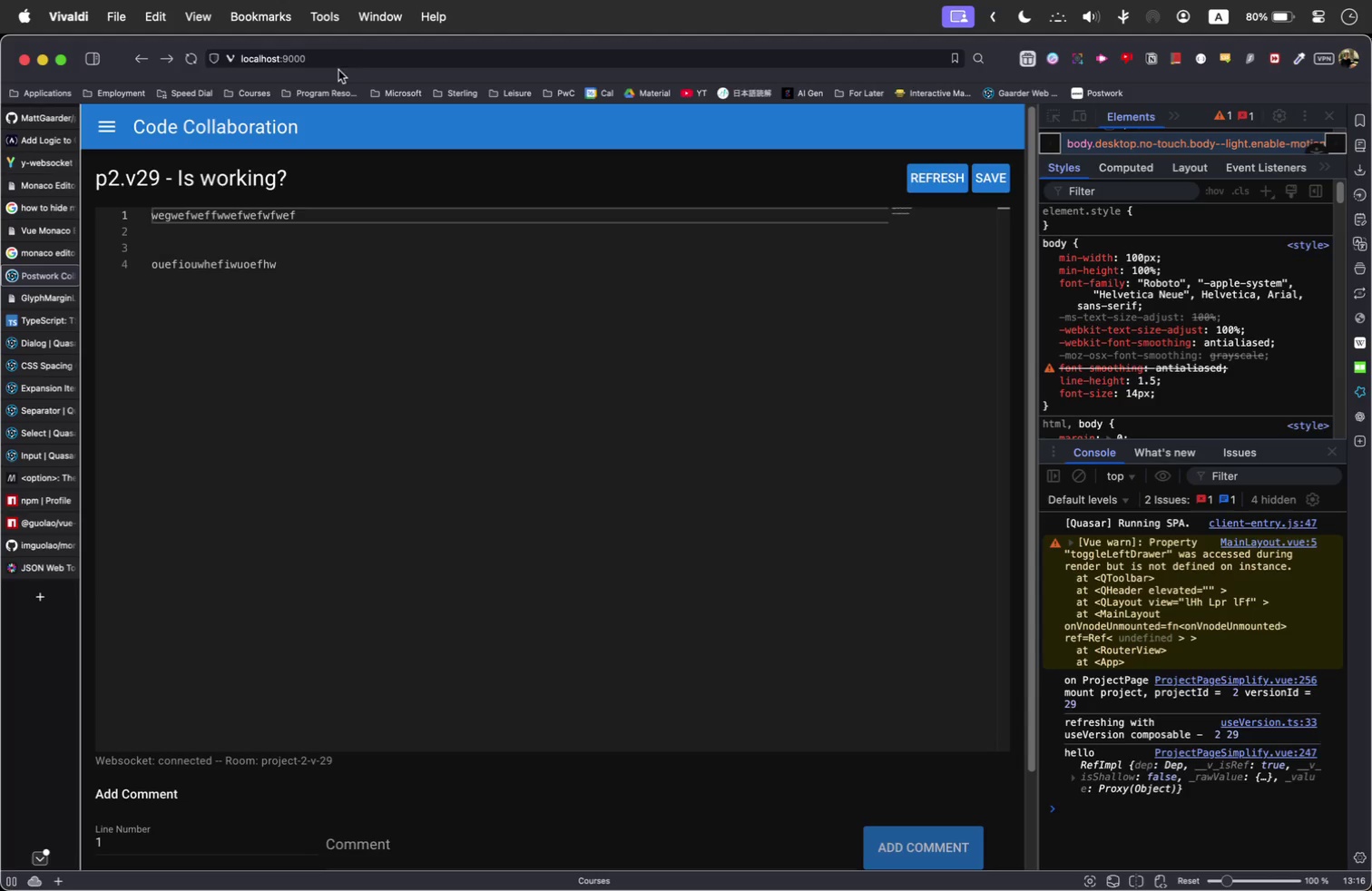 
left_click([357, 62])
 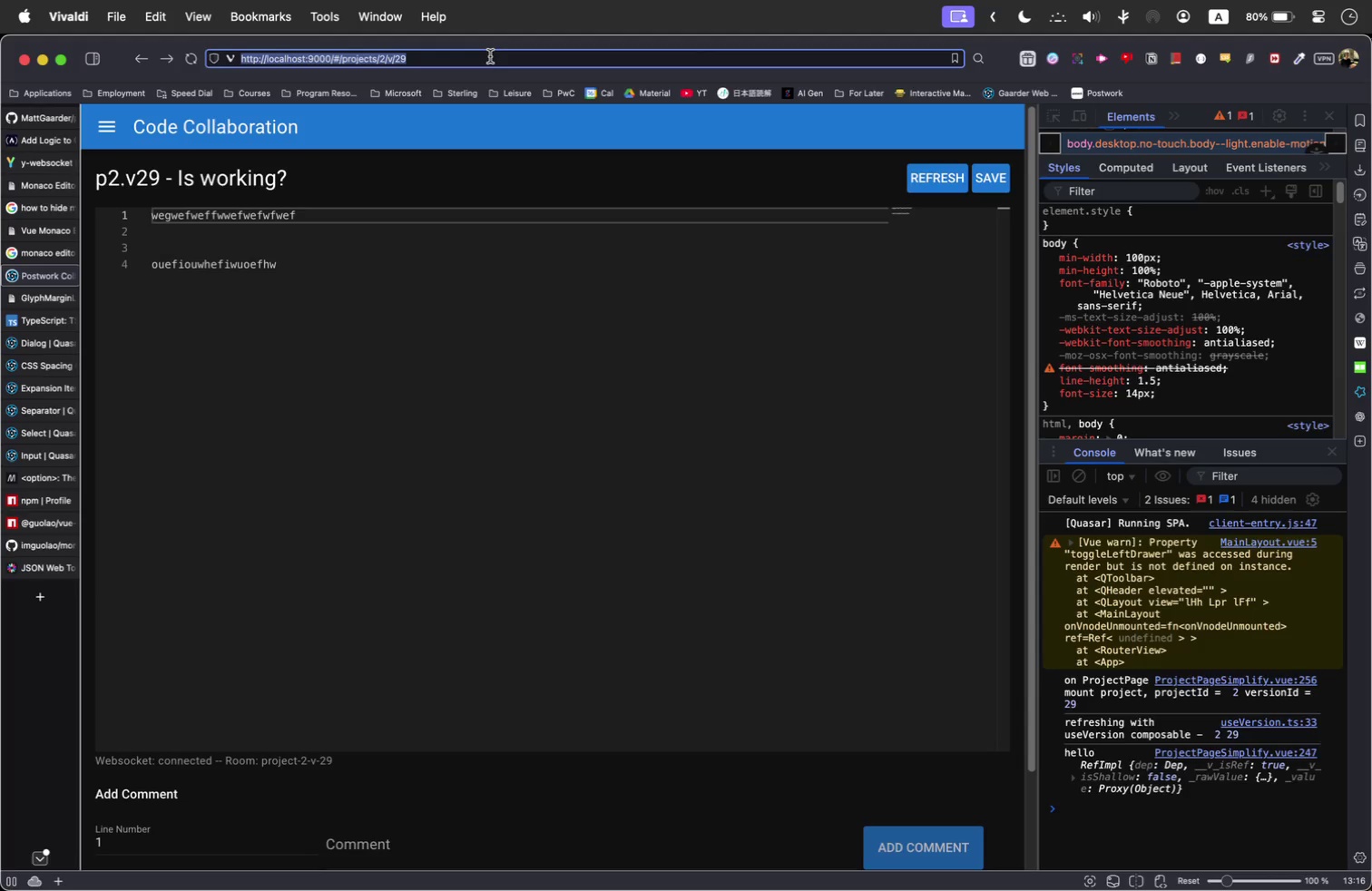 
double_click([490, 56])
 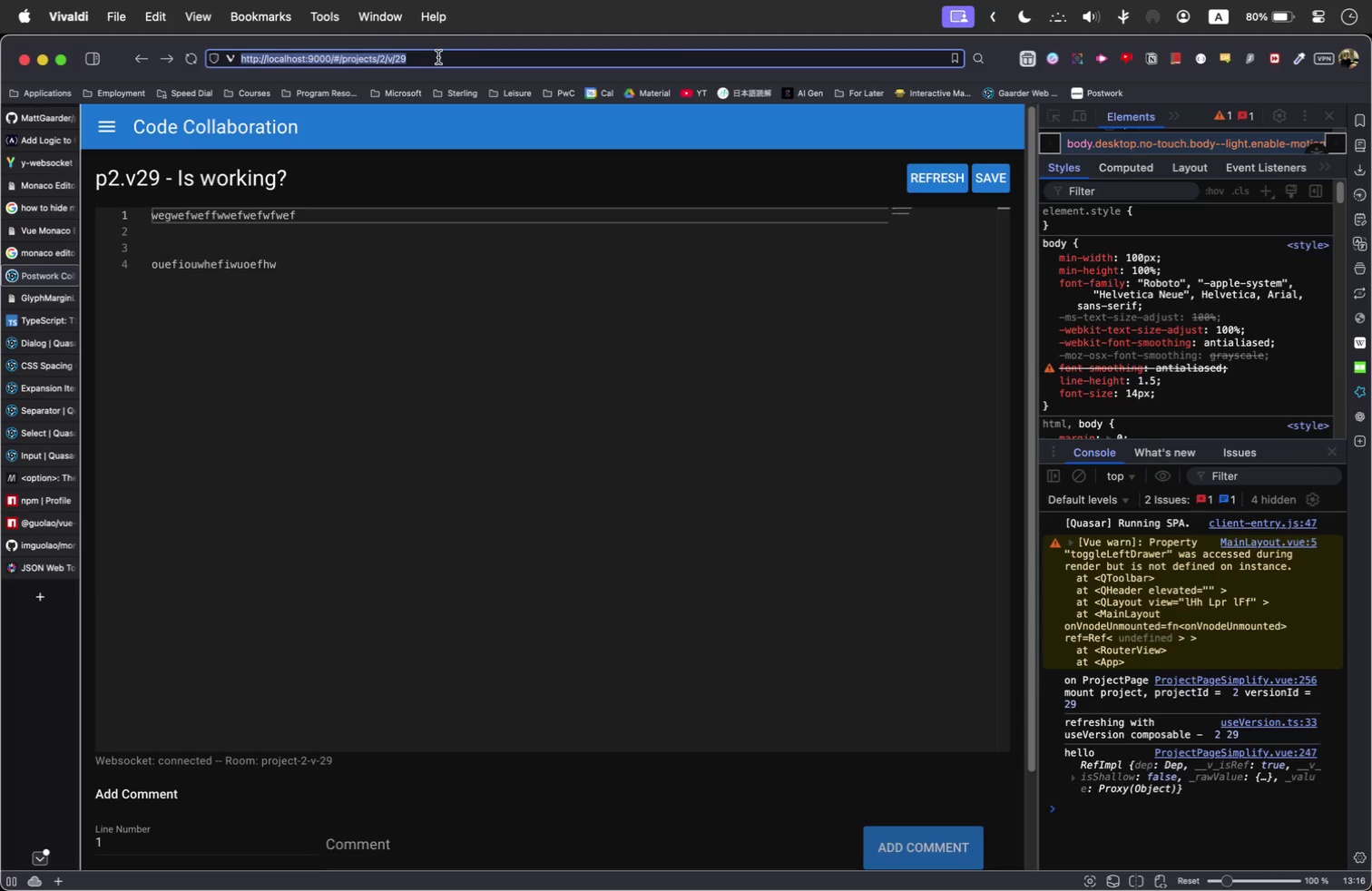 
triple_click([438, 57])
 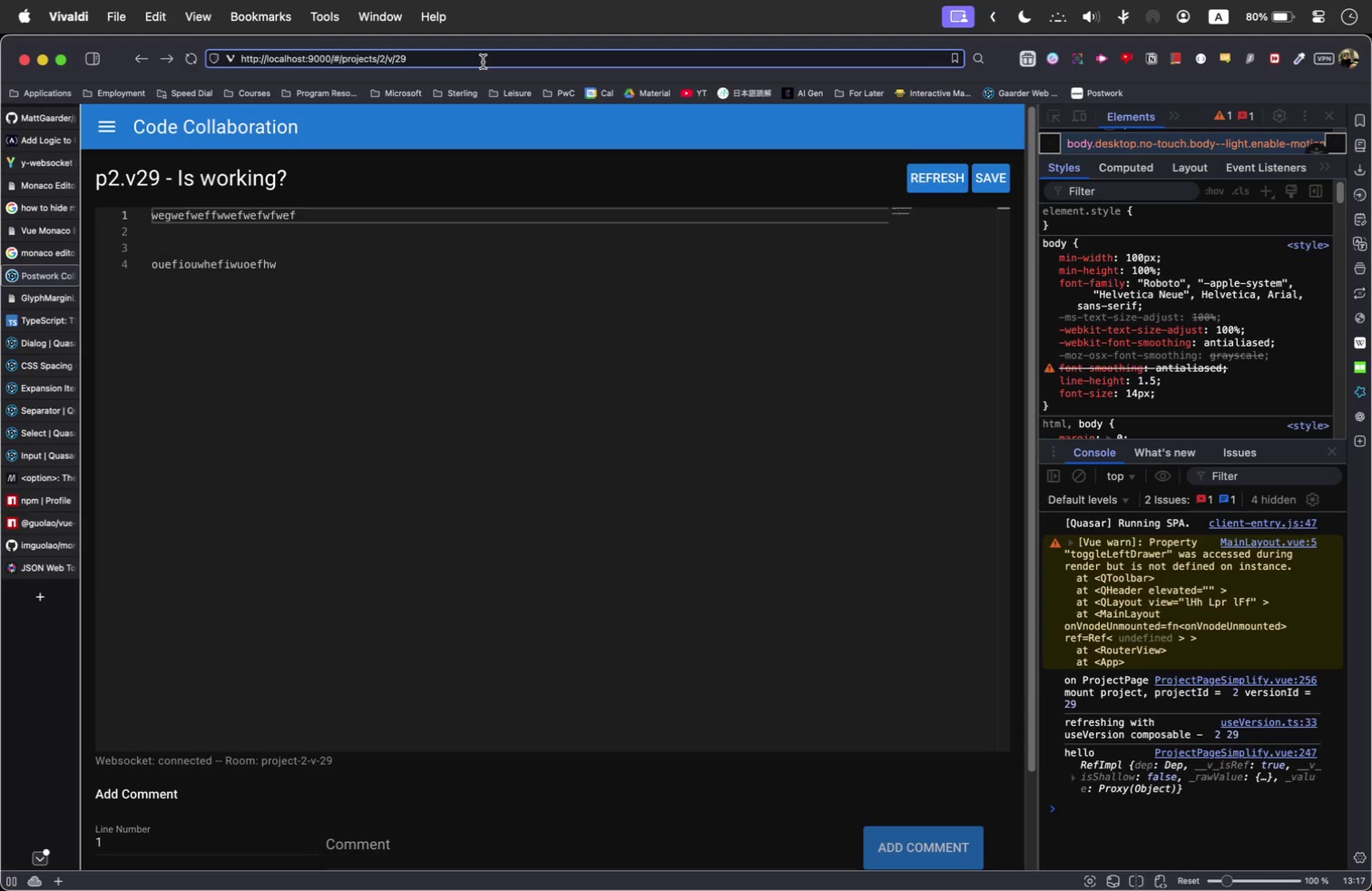 
key(Backspace)
 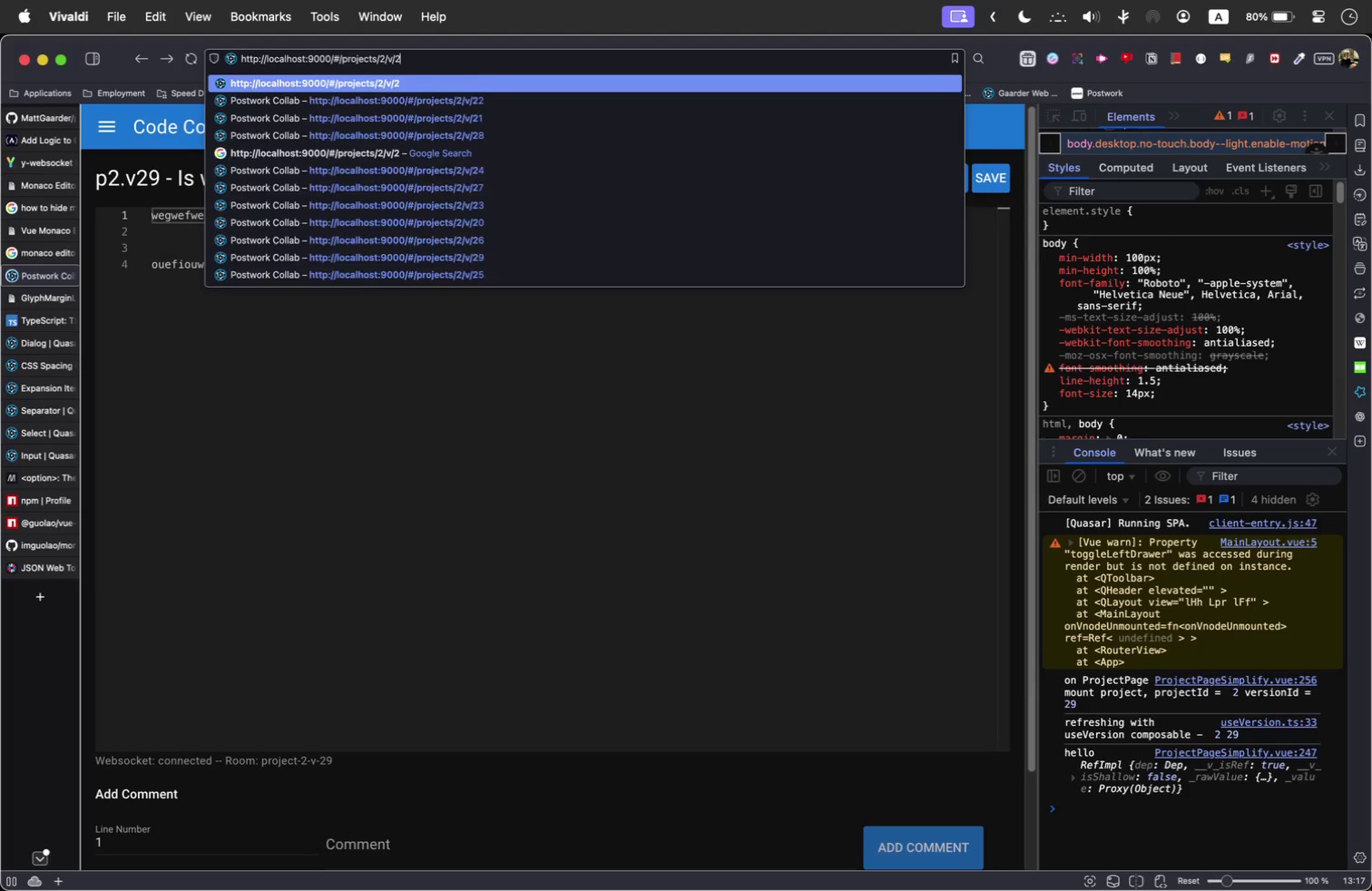 
key(8)
 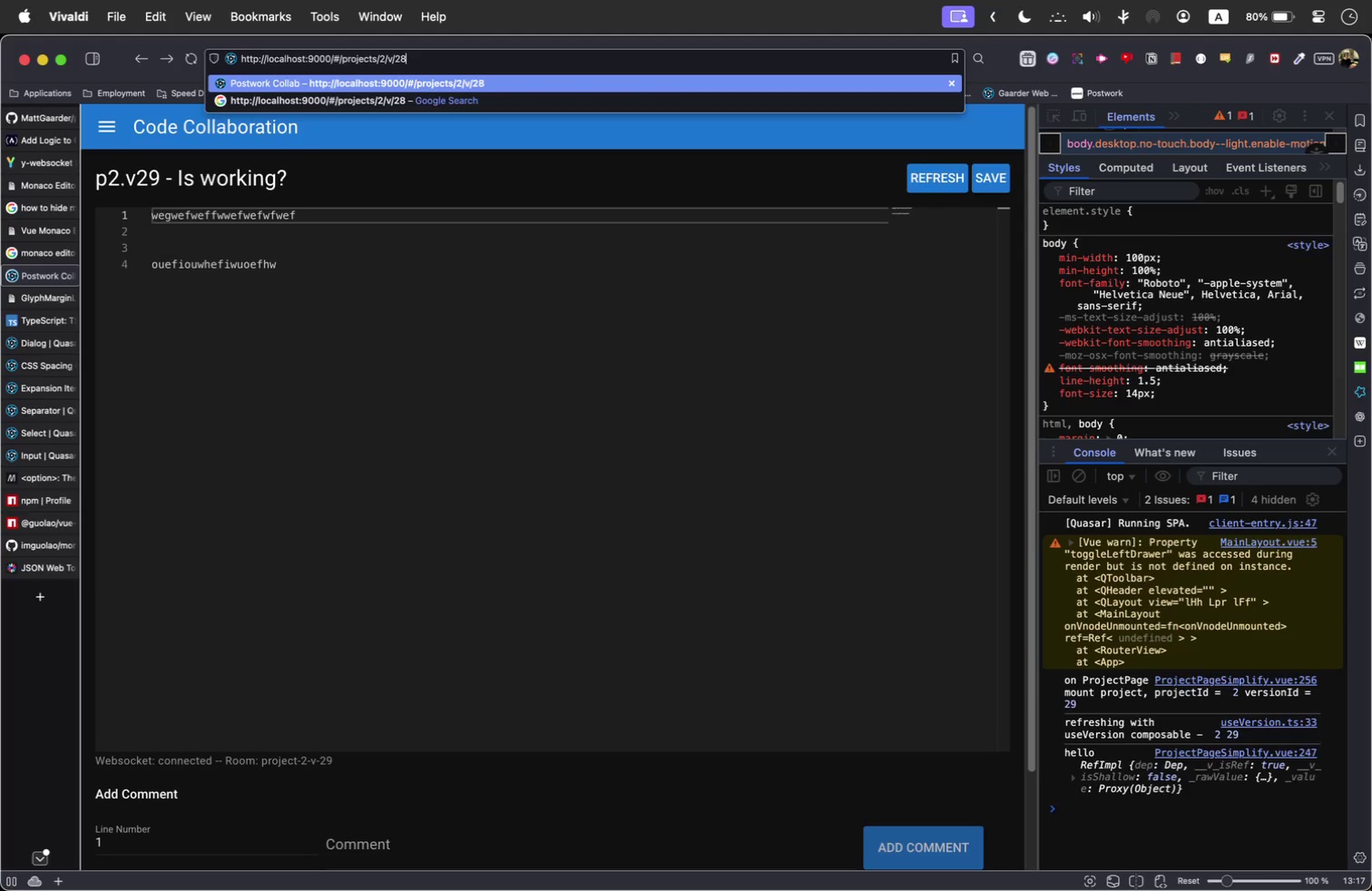 
key(Enter)
 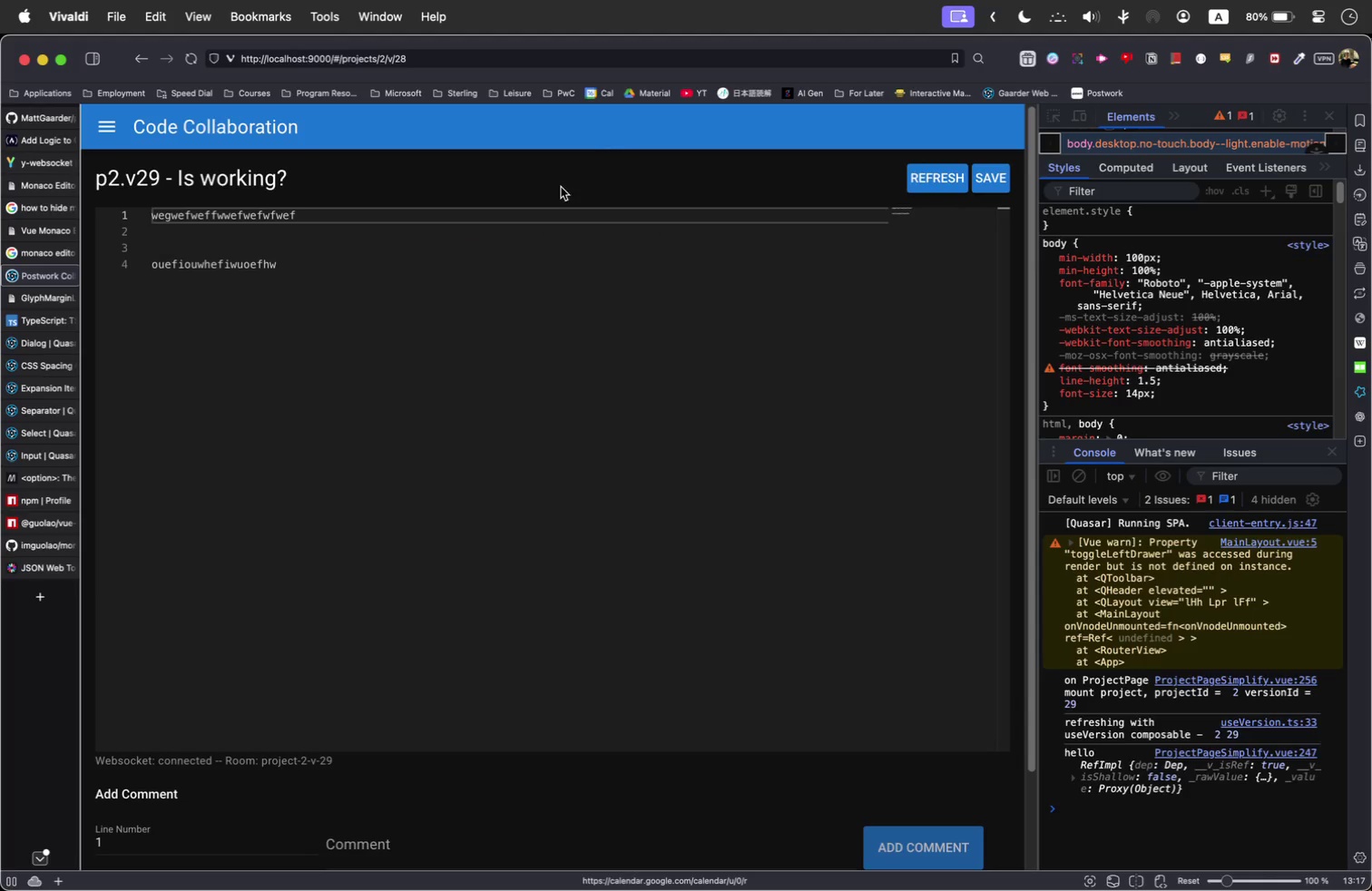 
left_click([561, 174])
 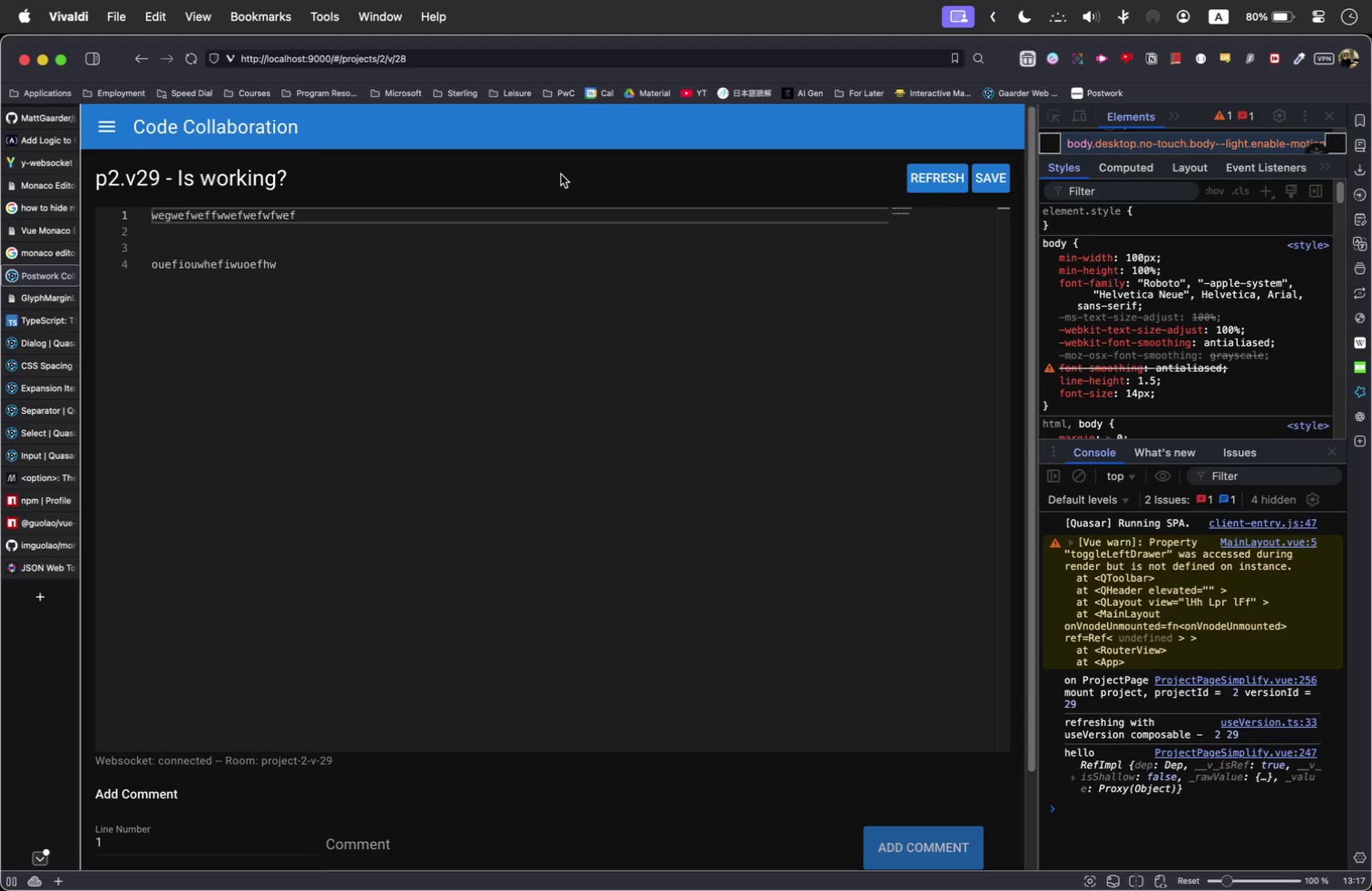 
key(Meta+R)
 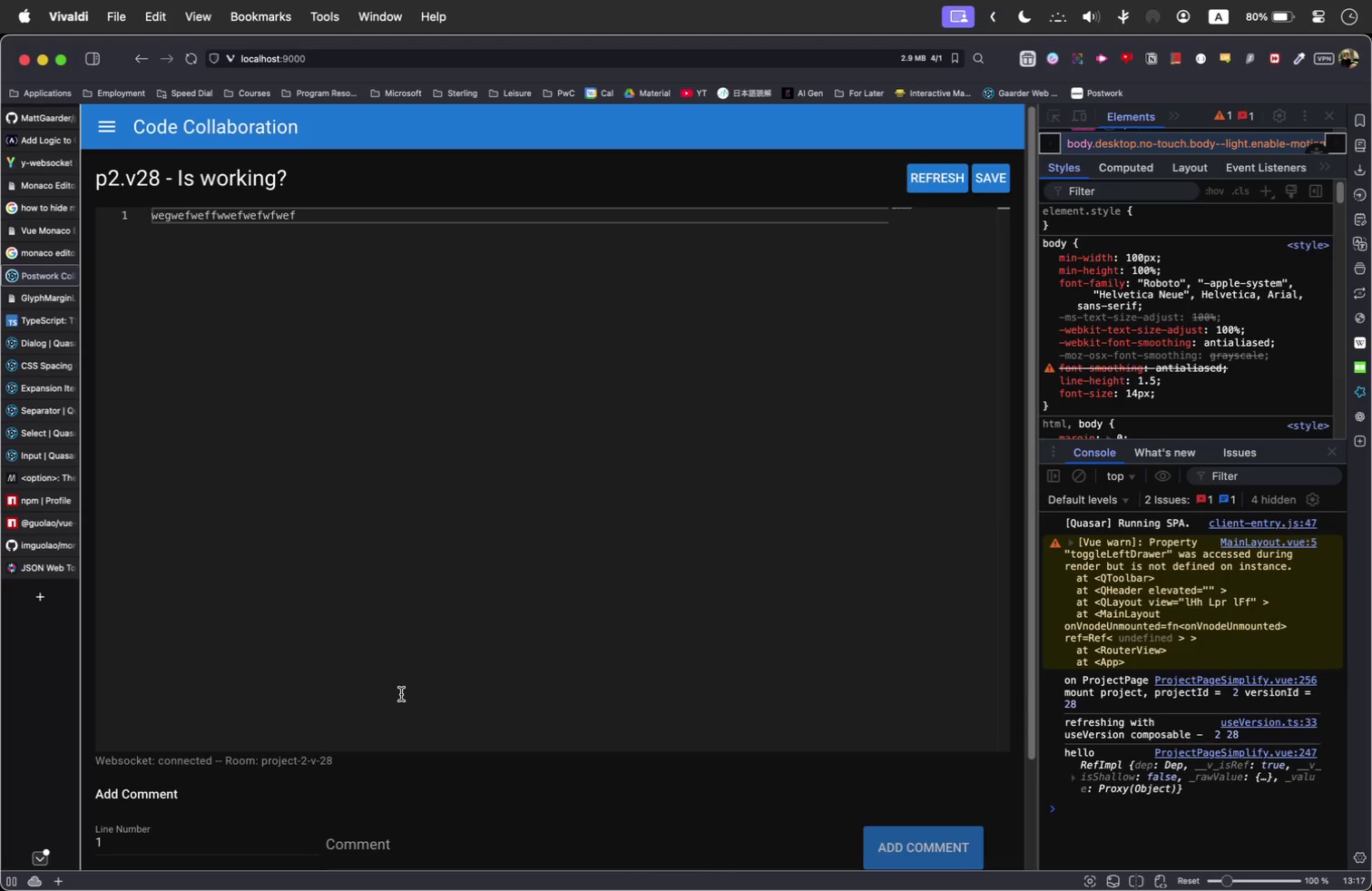 
scroll: coordinate [340, 786], scroll_direction: down, amount: 166.0
 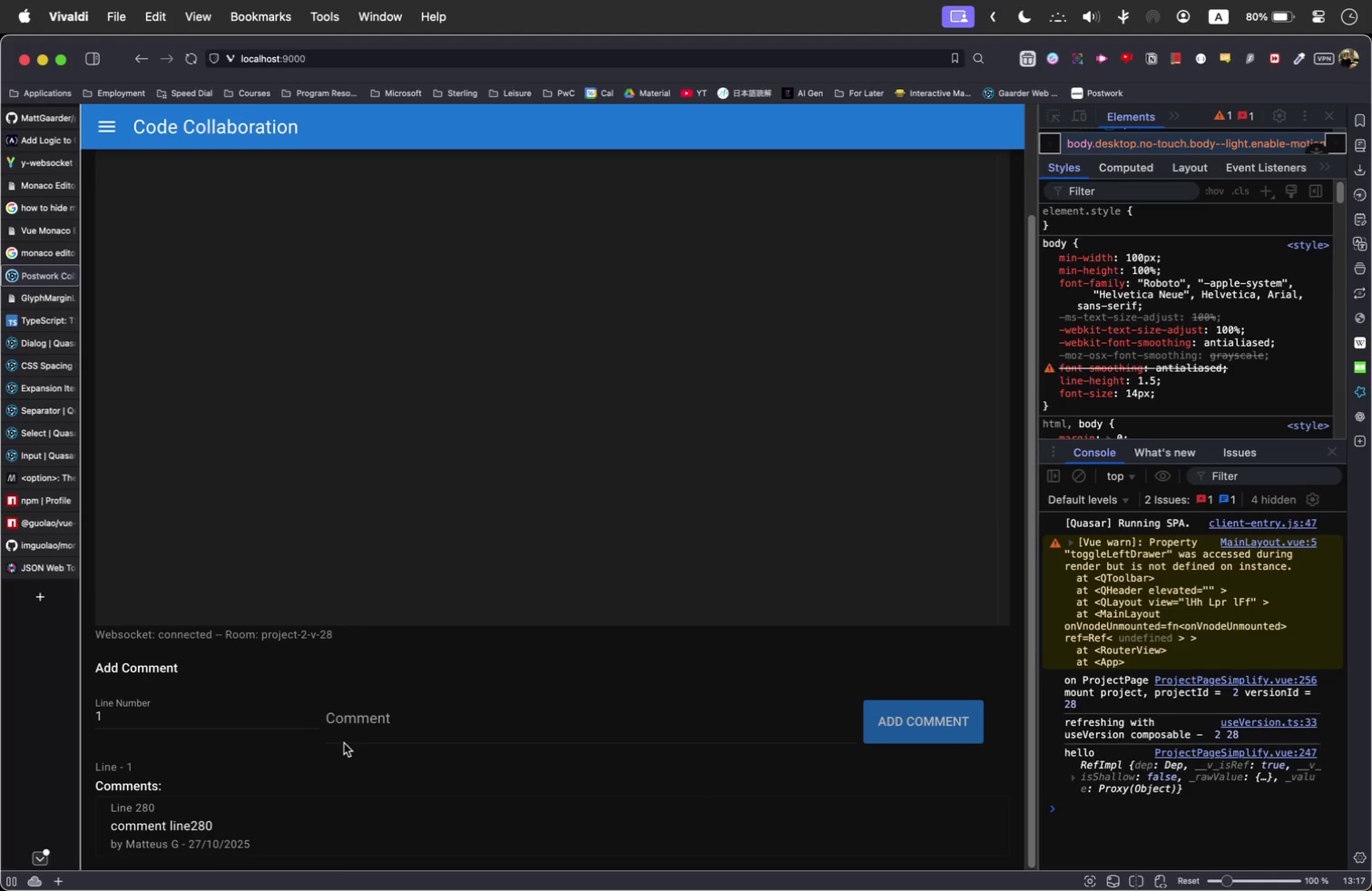 
key(Meta+Tab)
 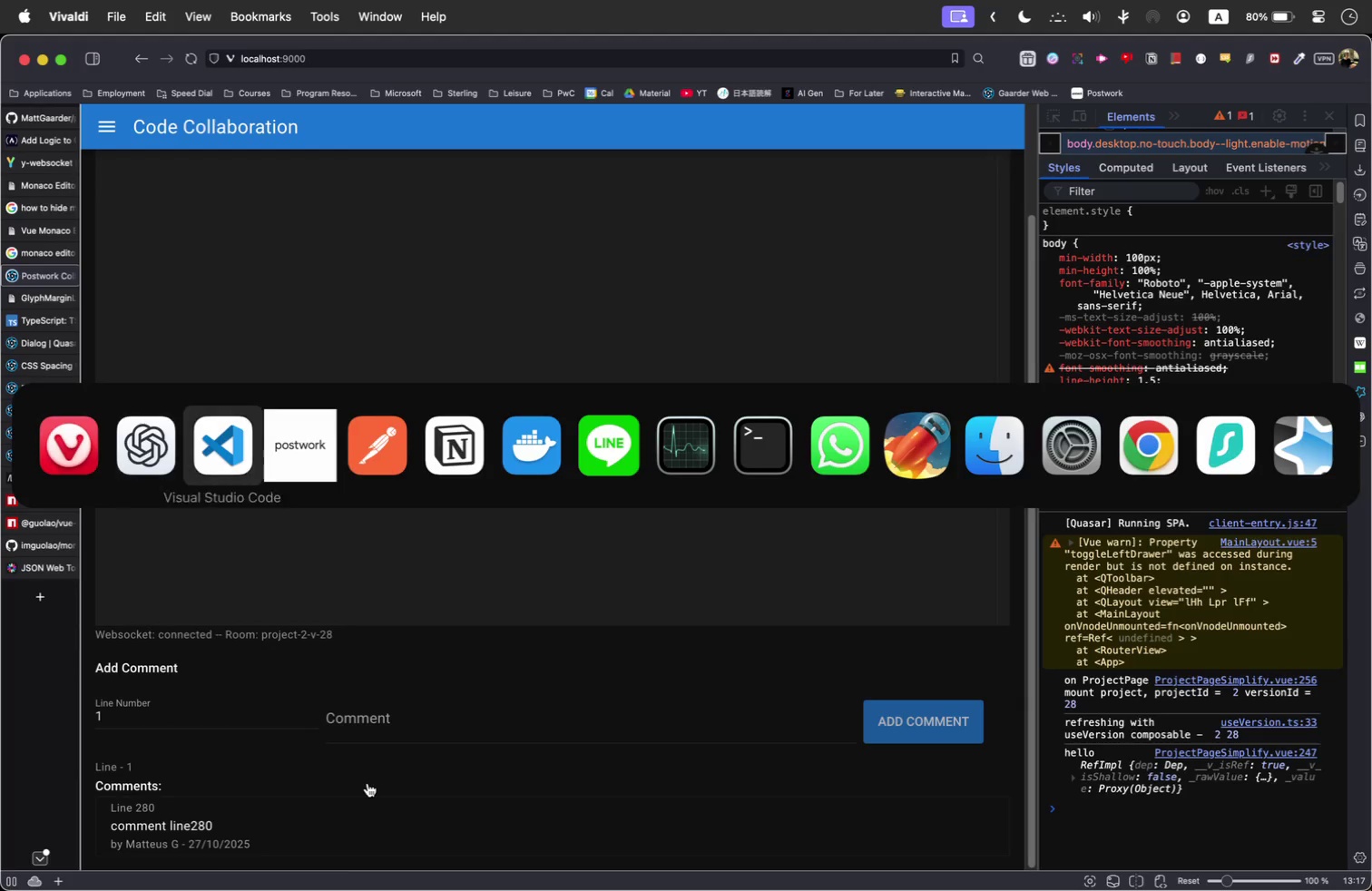 
key(Meta+Tab)
 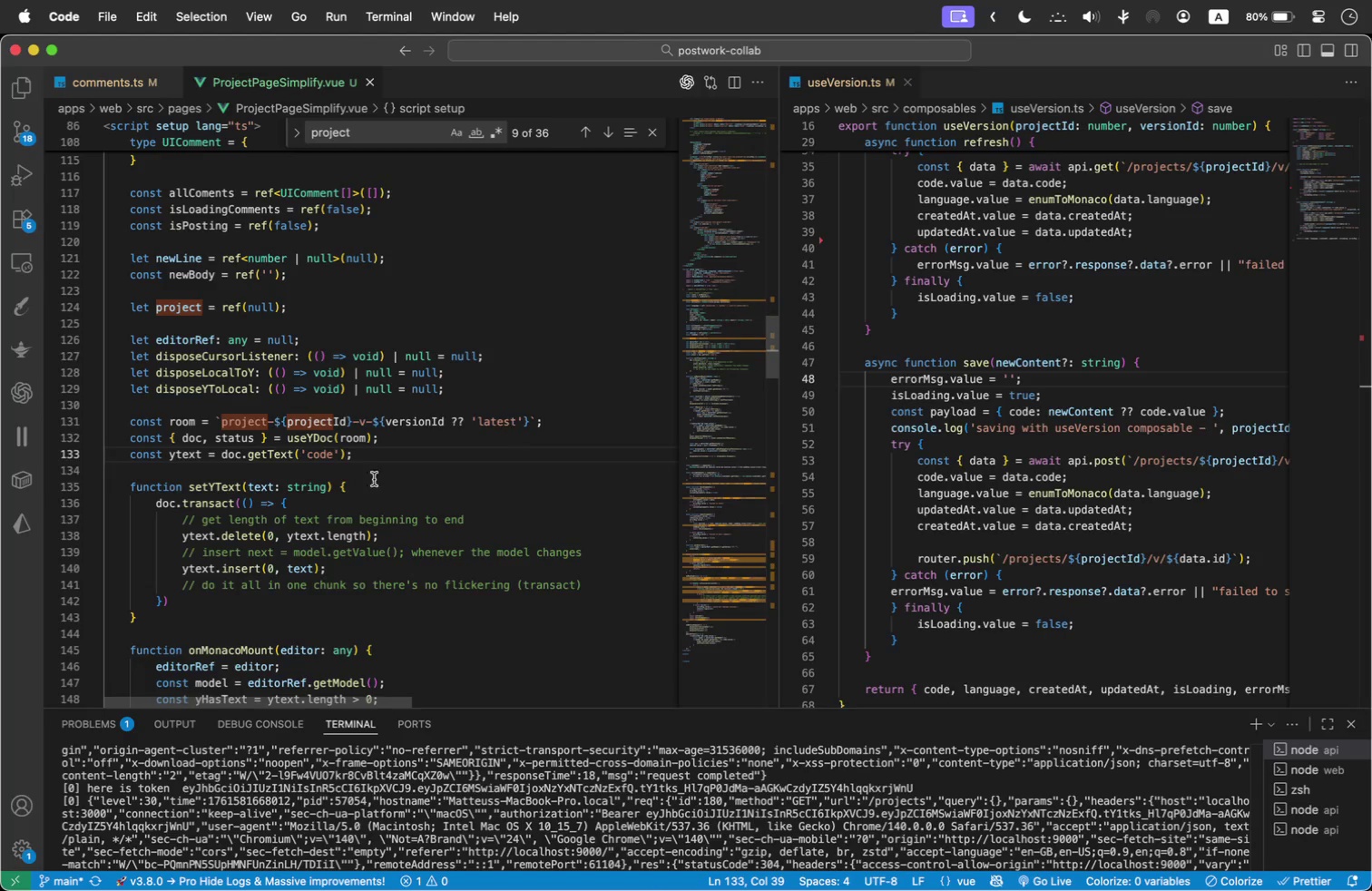 
left_click([211, 618])
 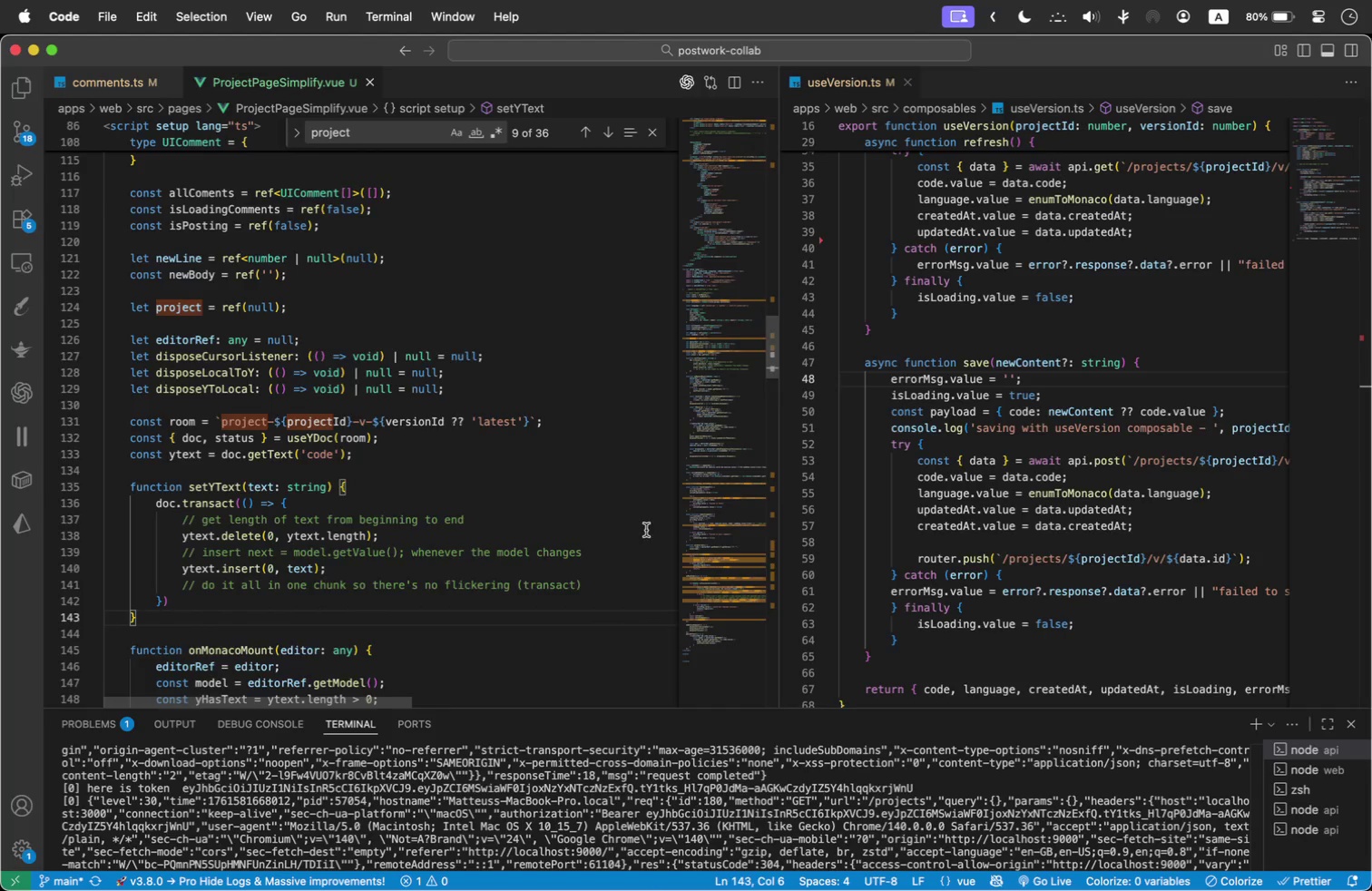 
scroll: coordinate [191, 528], scroll_direction: down, amount: 70.0
 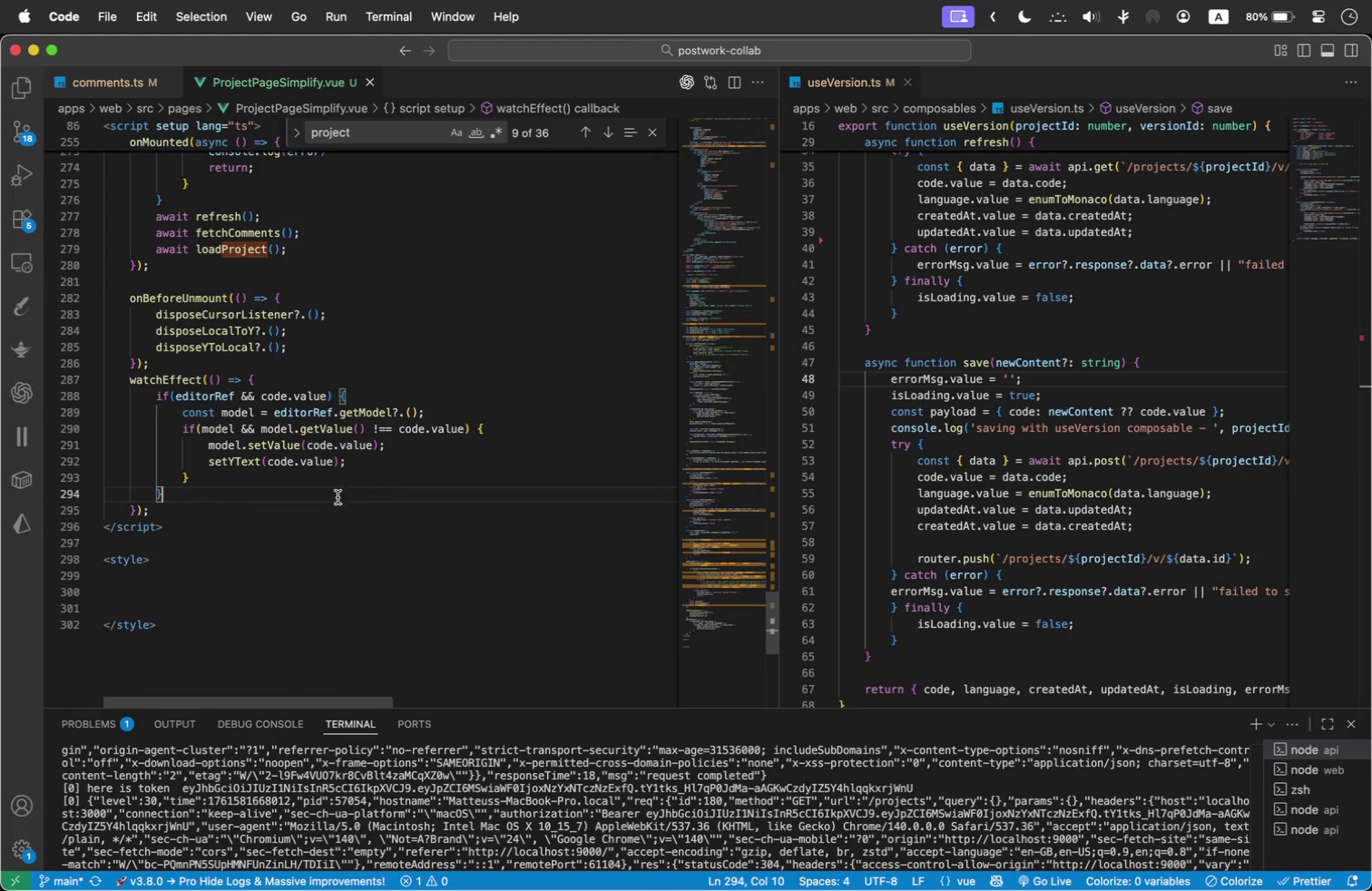 
left_click([387, 516])
 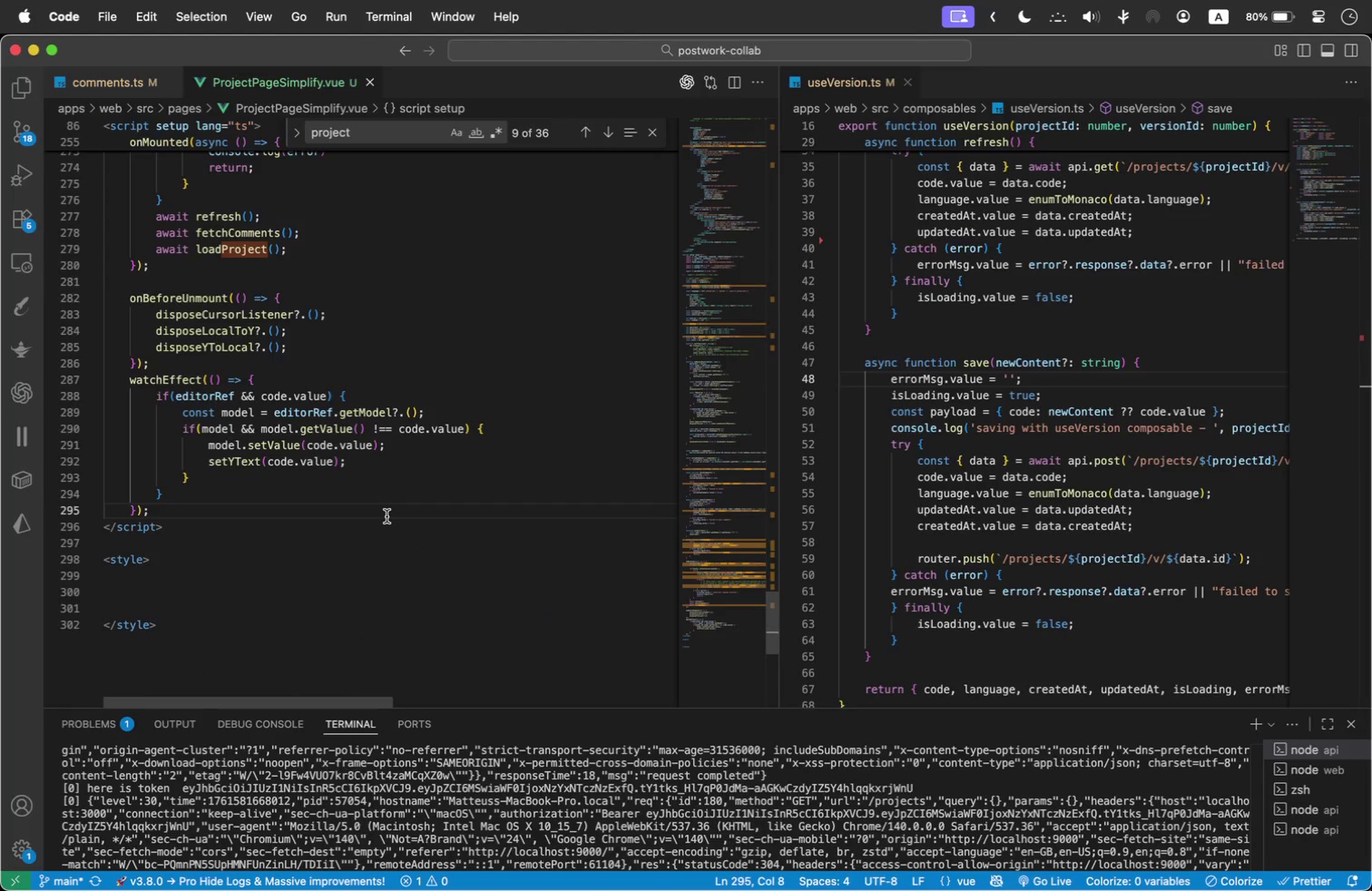 
key(Enter)
 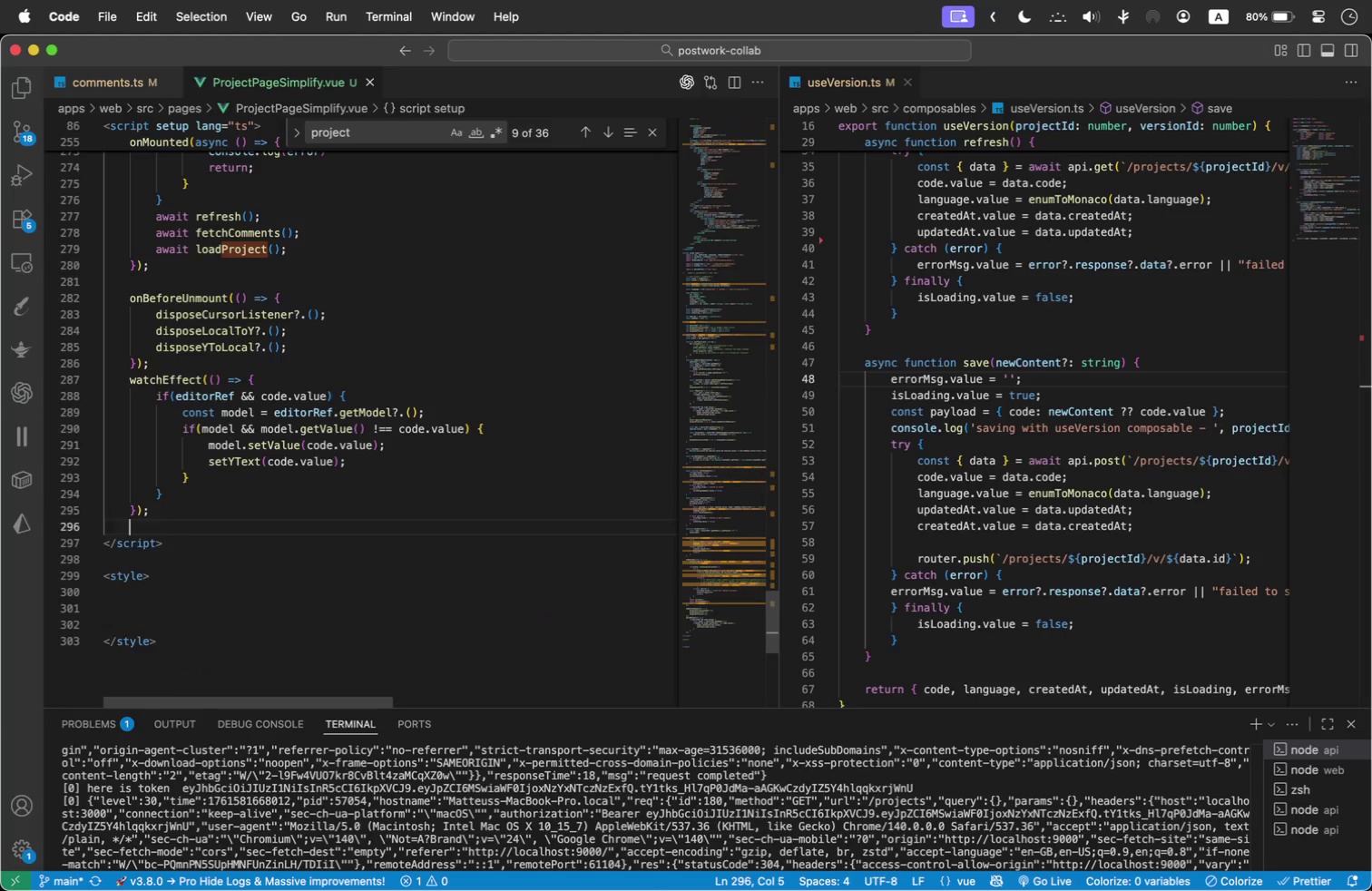 
key(Enter)
 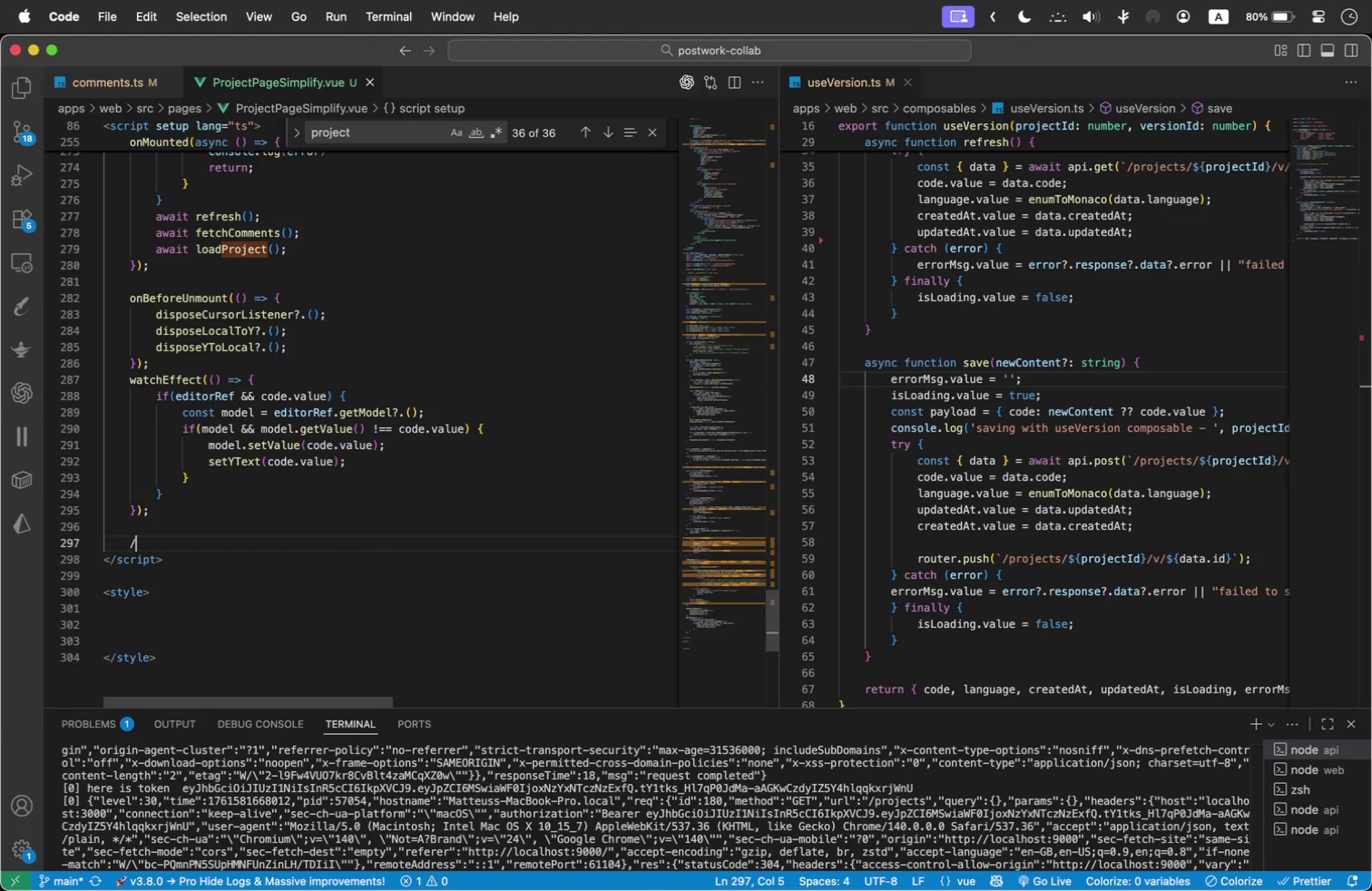 
type(// to do list:)
 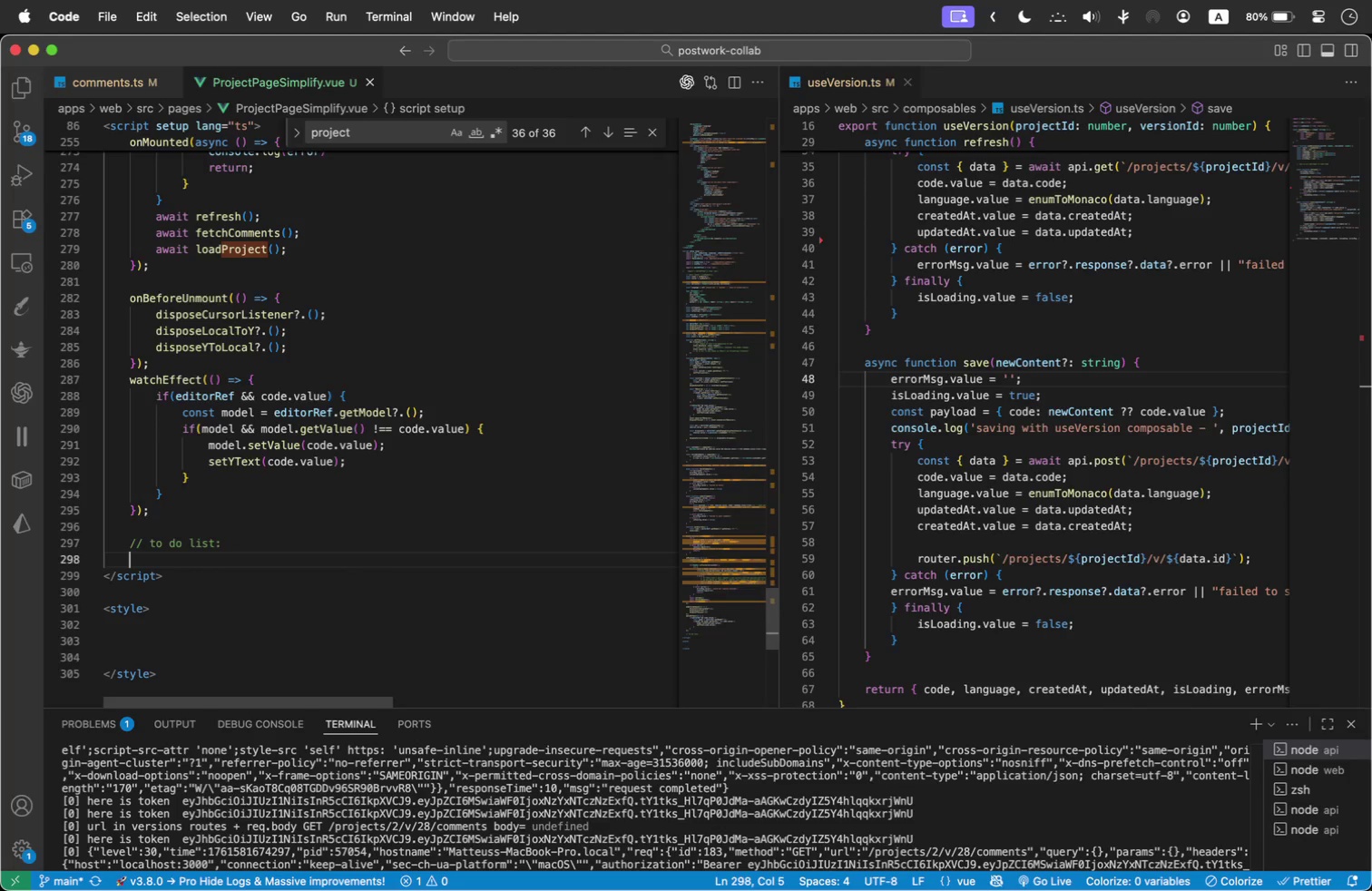 
 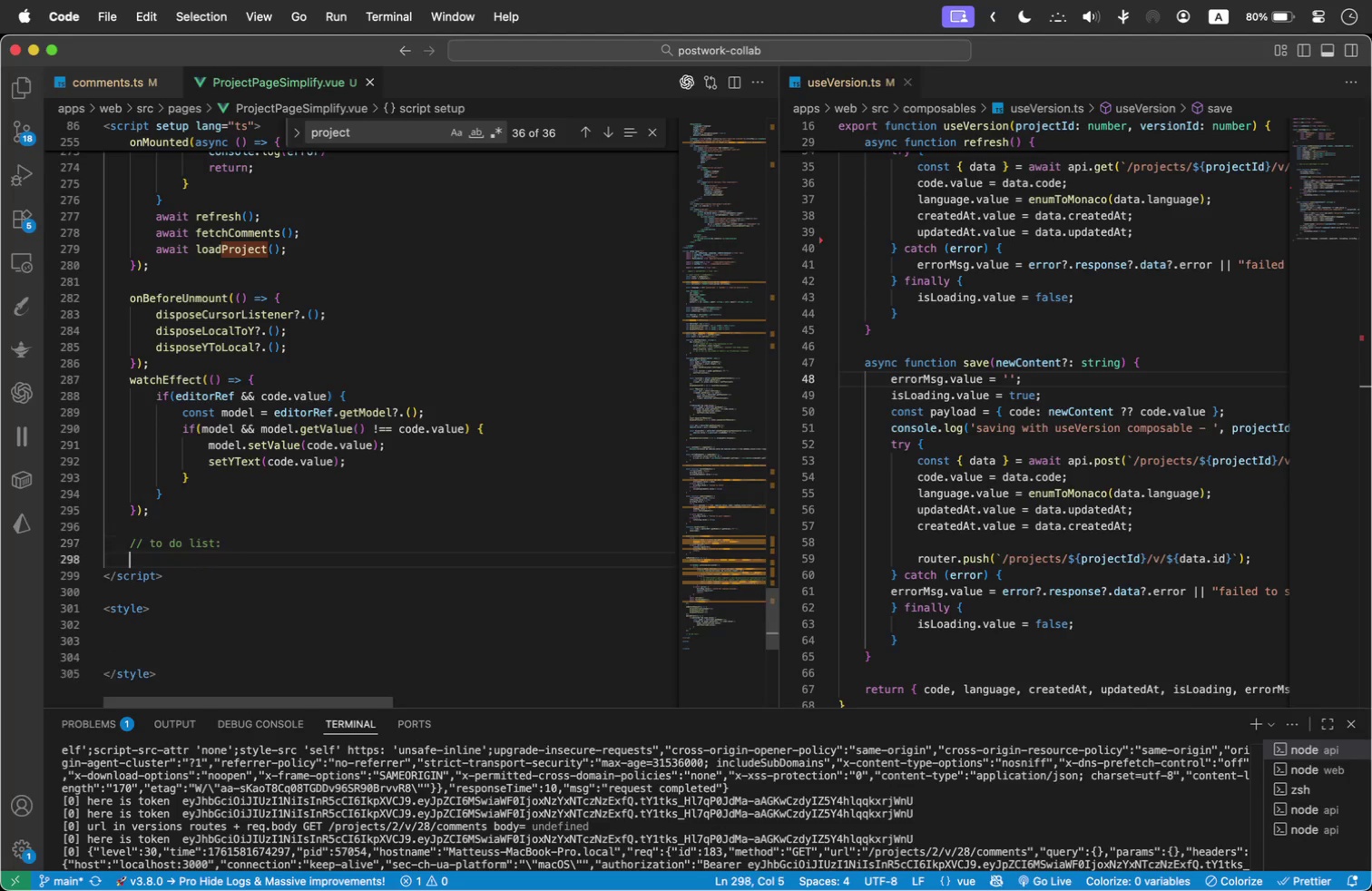 
key(Enter)
 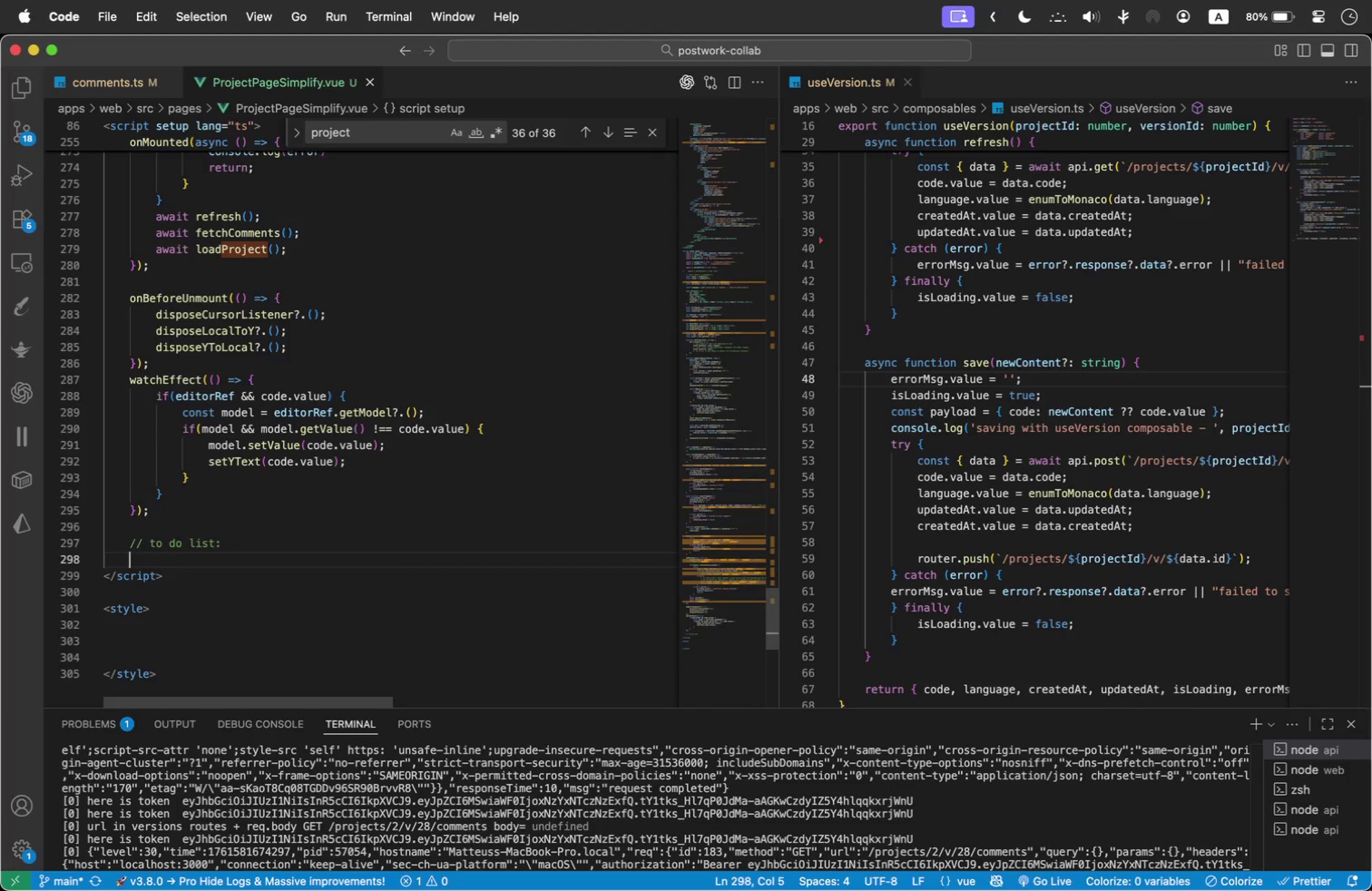 
key(Slash)
 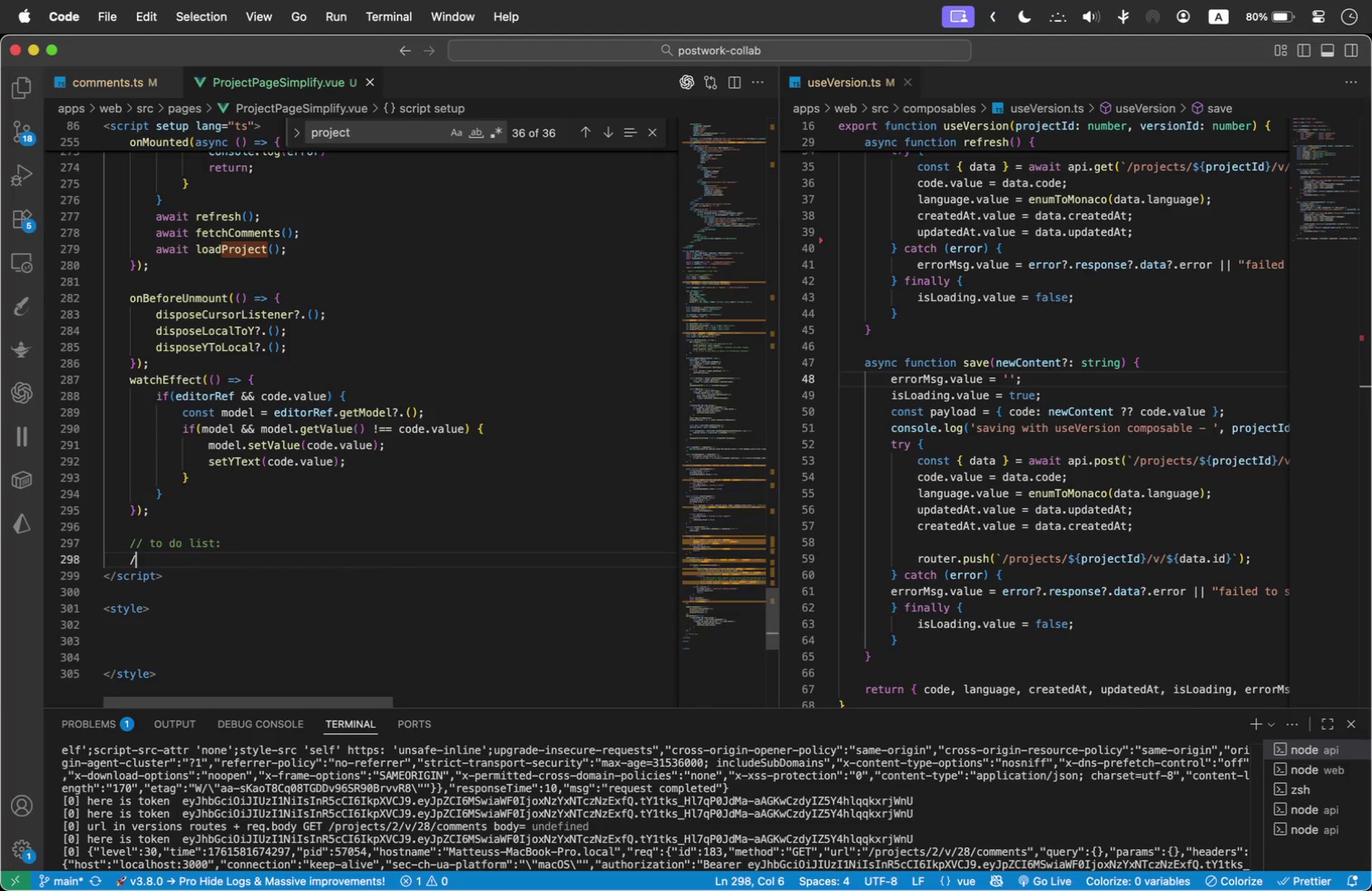 
key(Slash)
 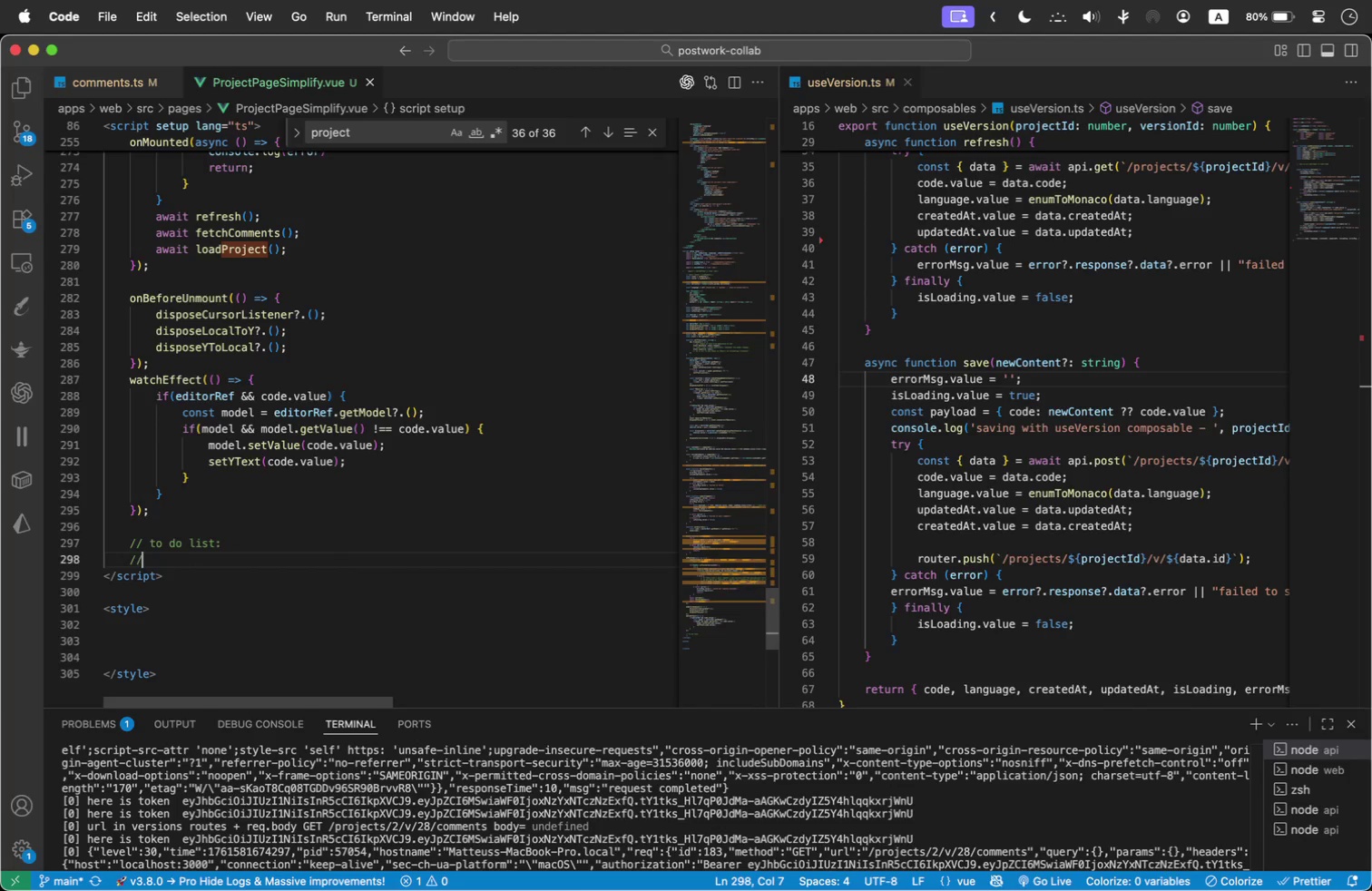 
key(Space)
 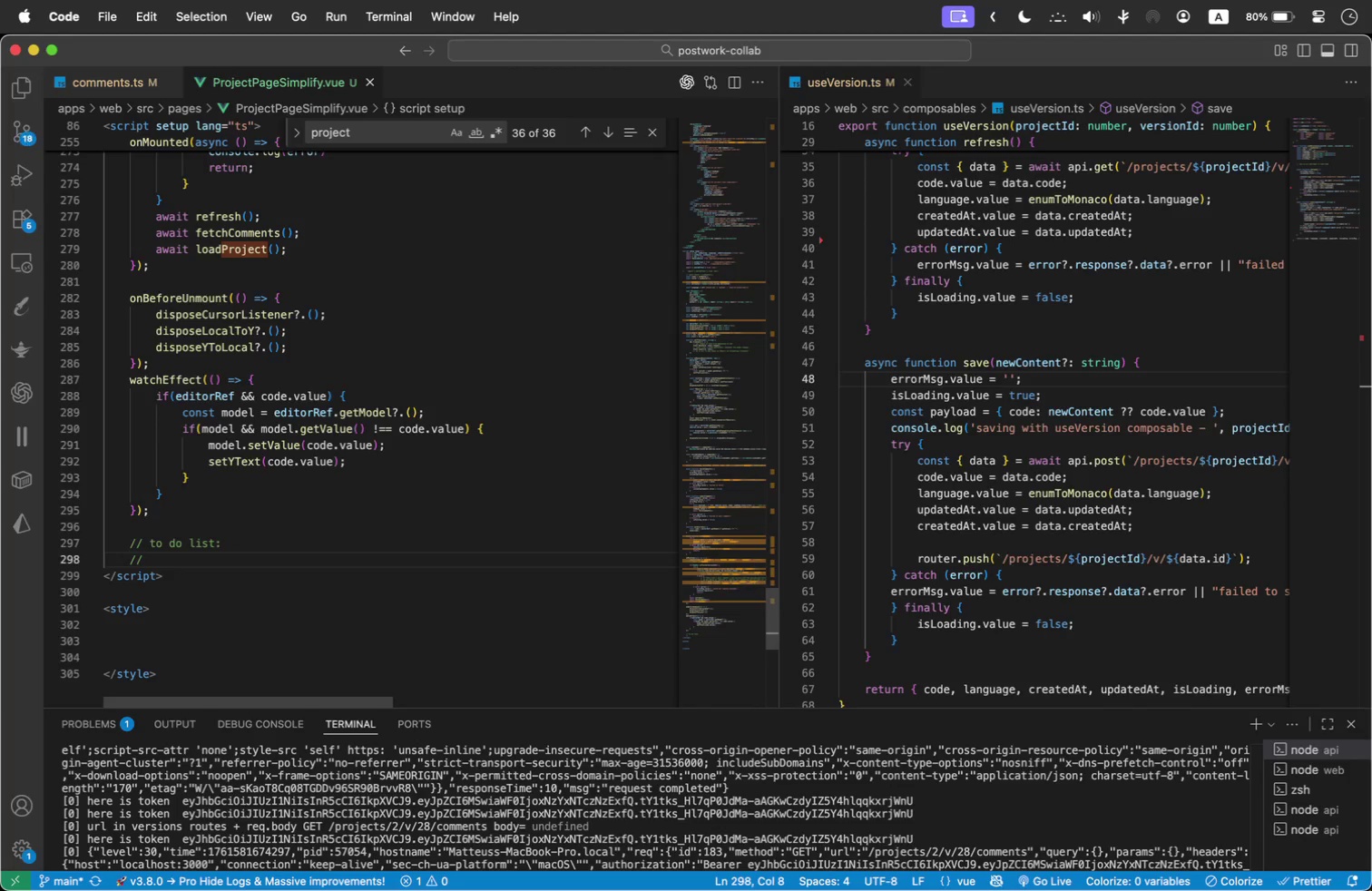 
type(make )
 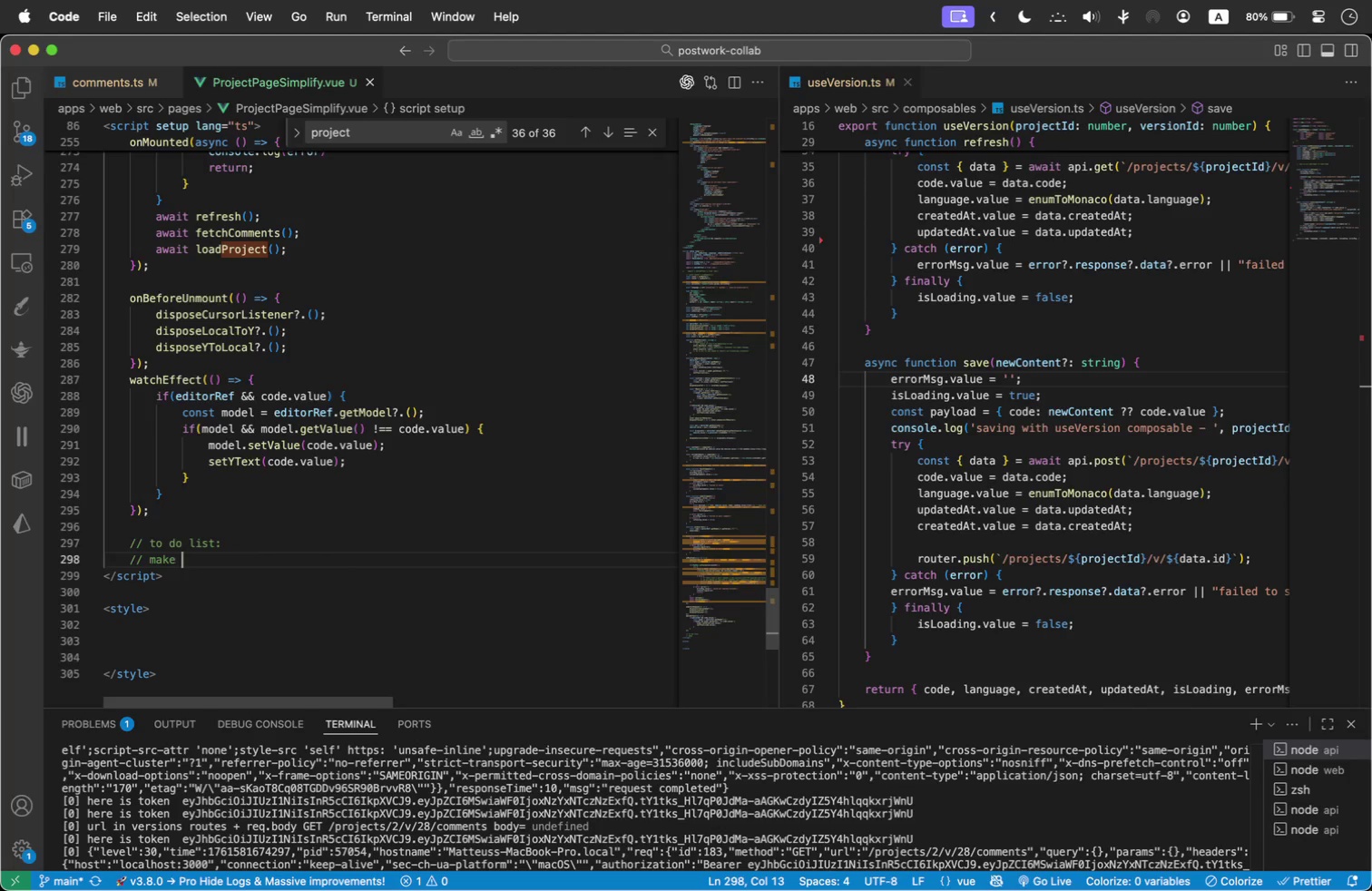 
wait(6.79)
 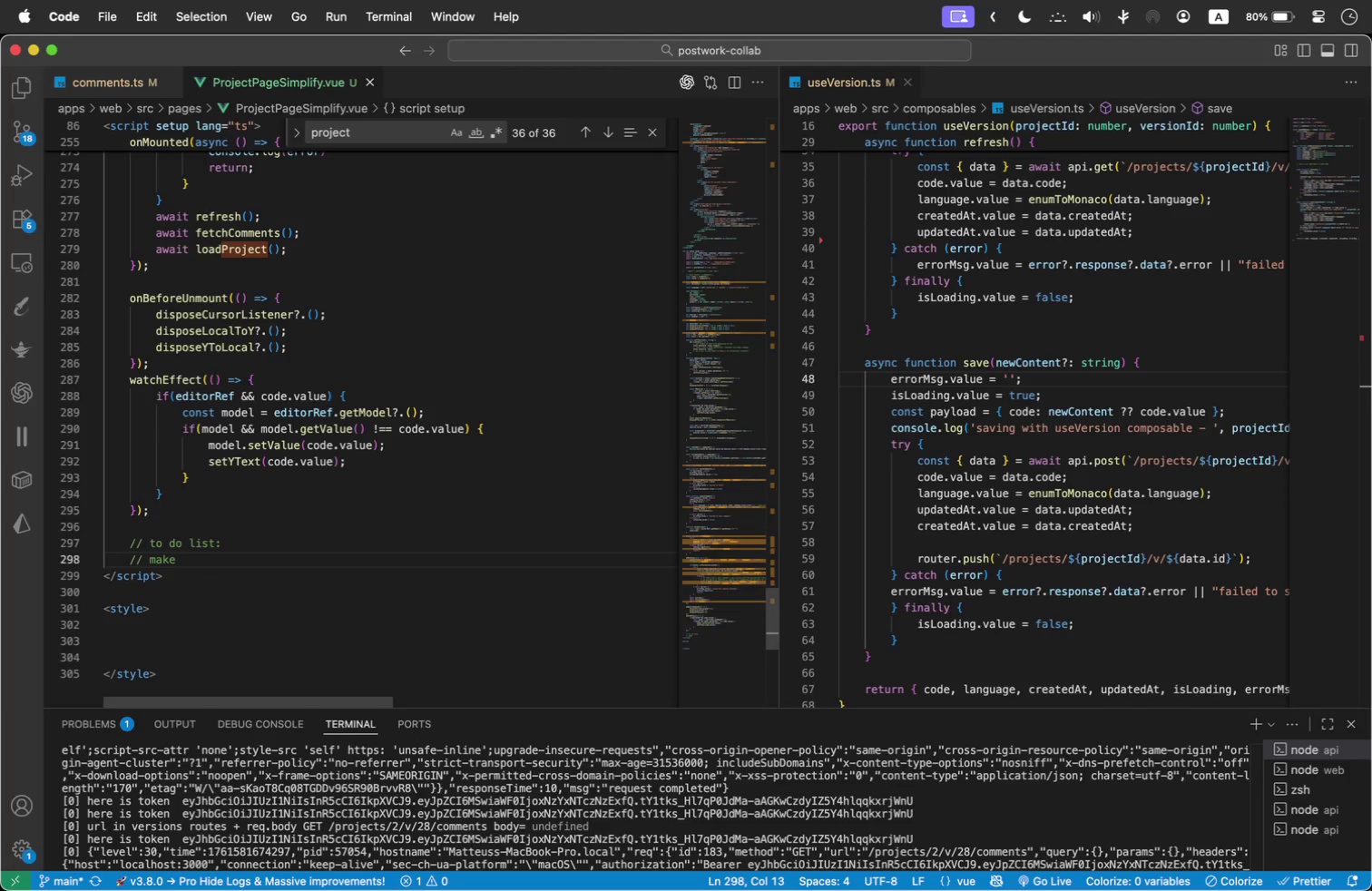 
type(a click line to add comment function / element)
 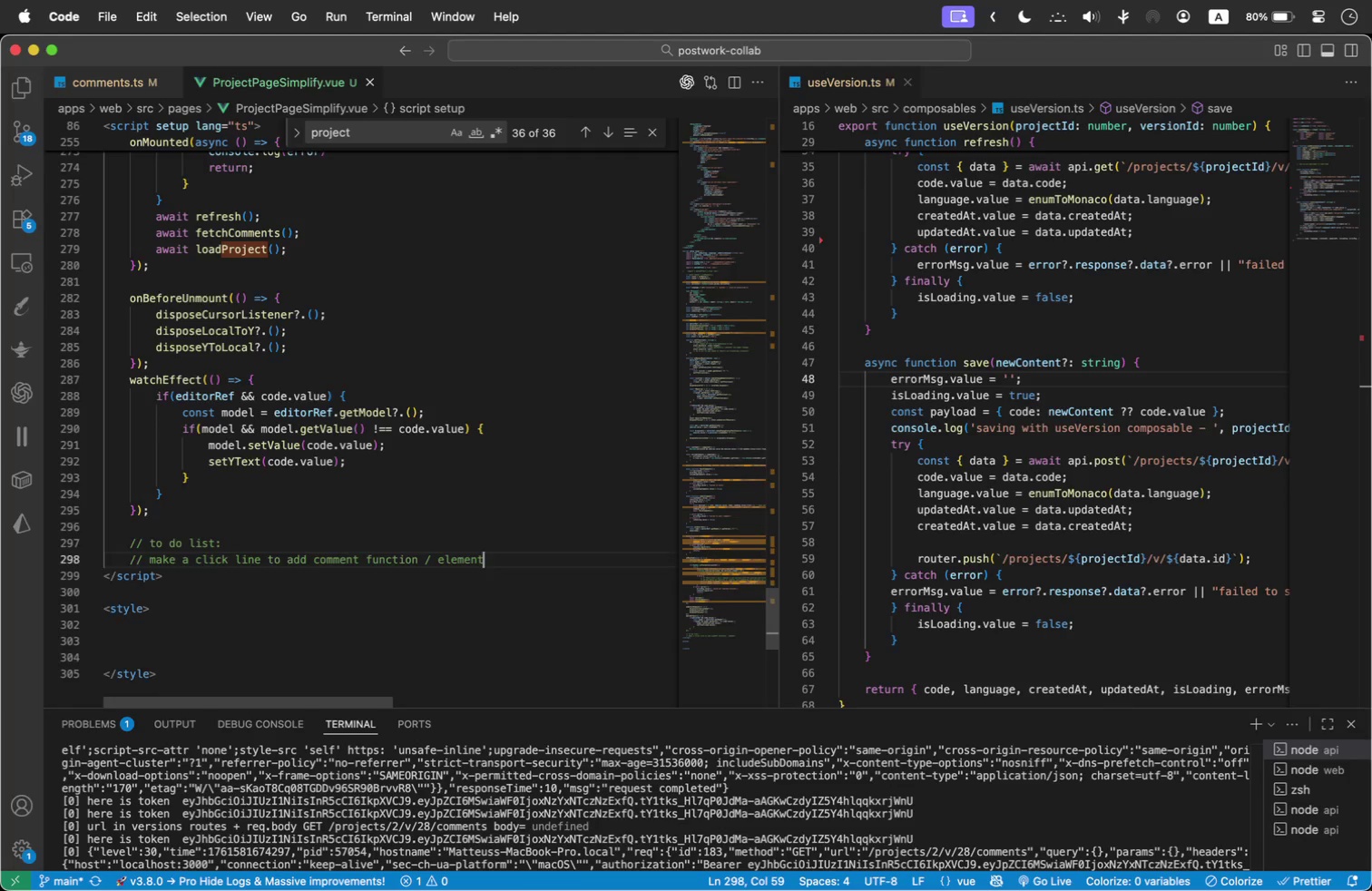 
key(Enter)
 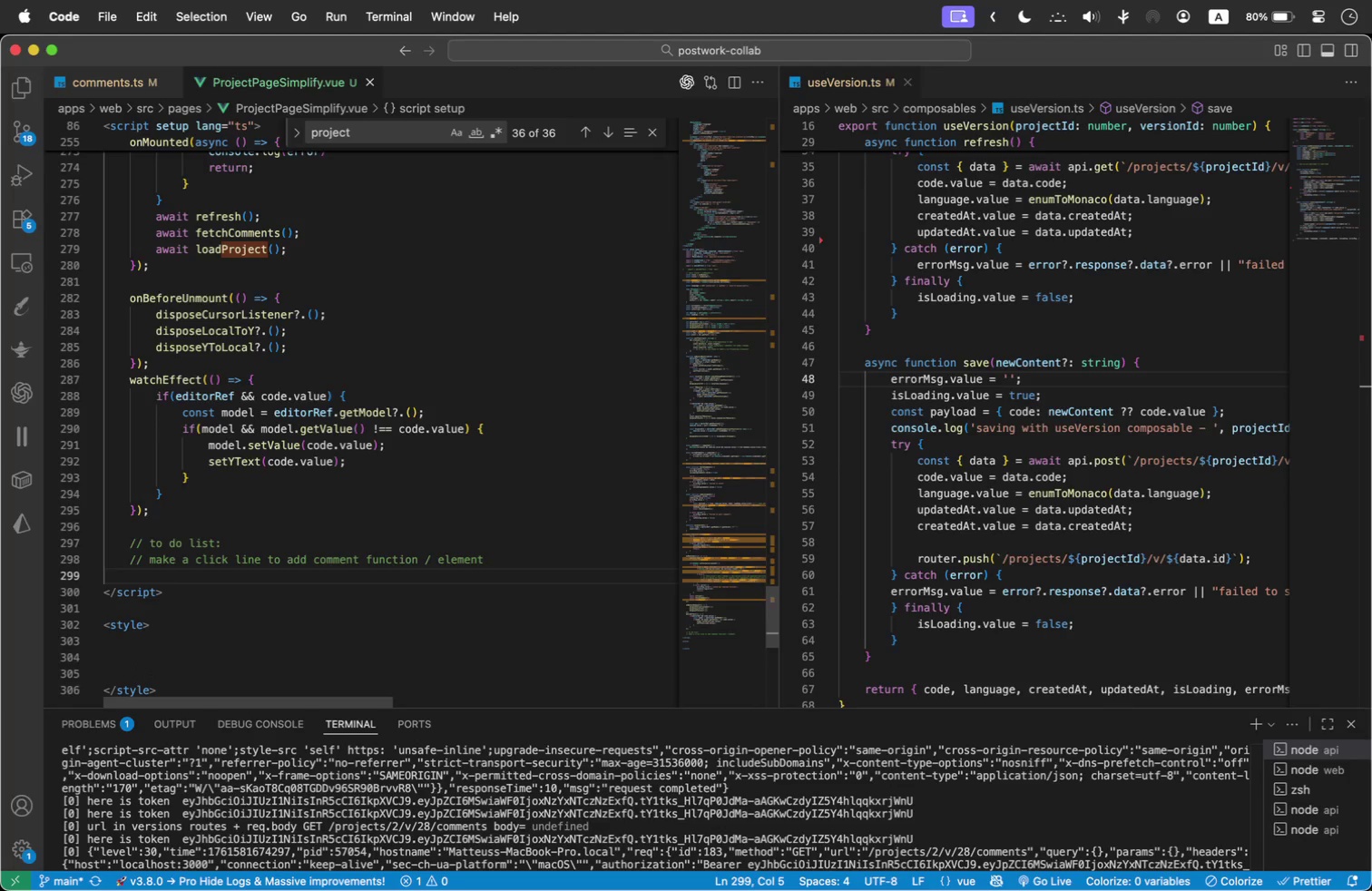 
wait(8.64)
 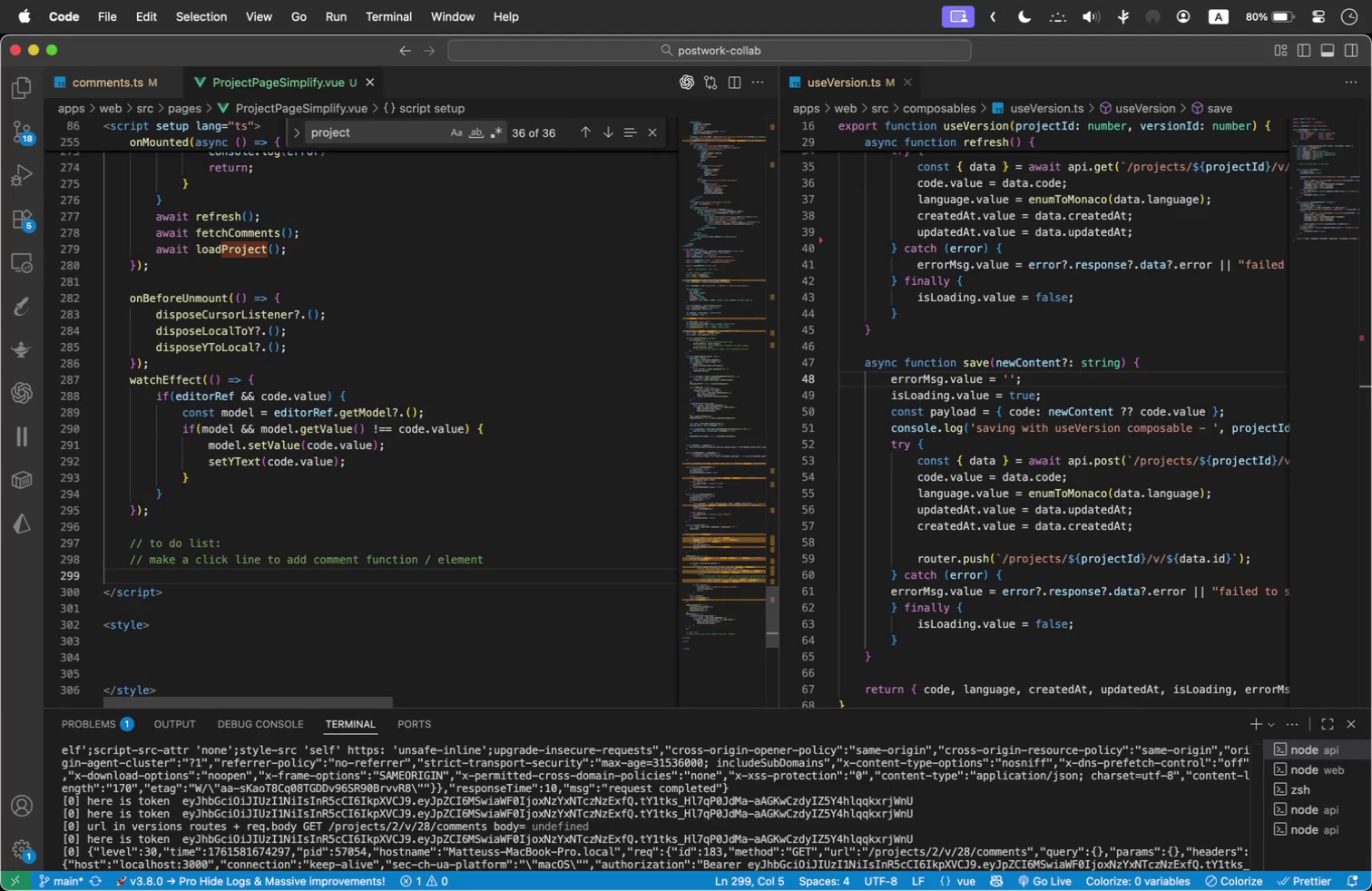 
type(// make version switching functionality not done through url)
 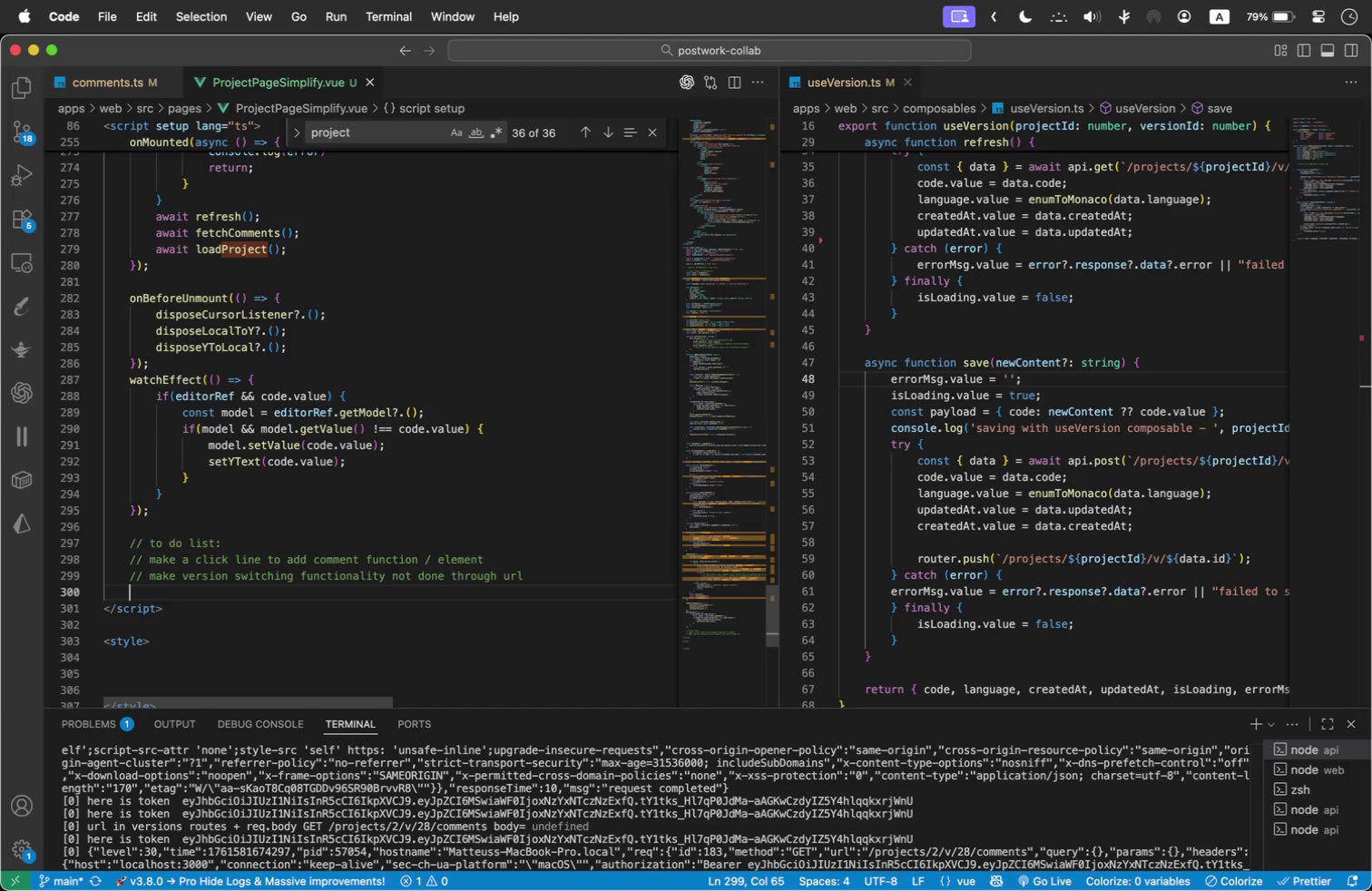 
key(Enter)
 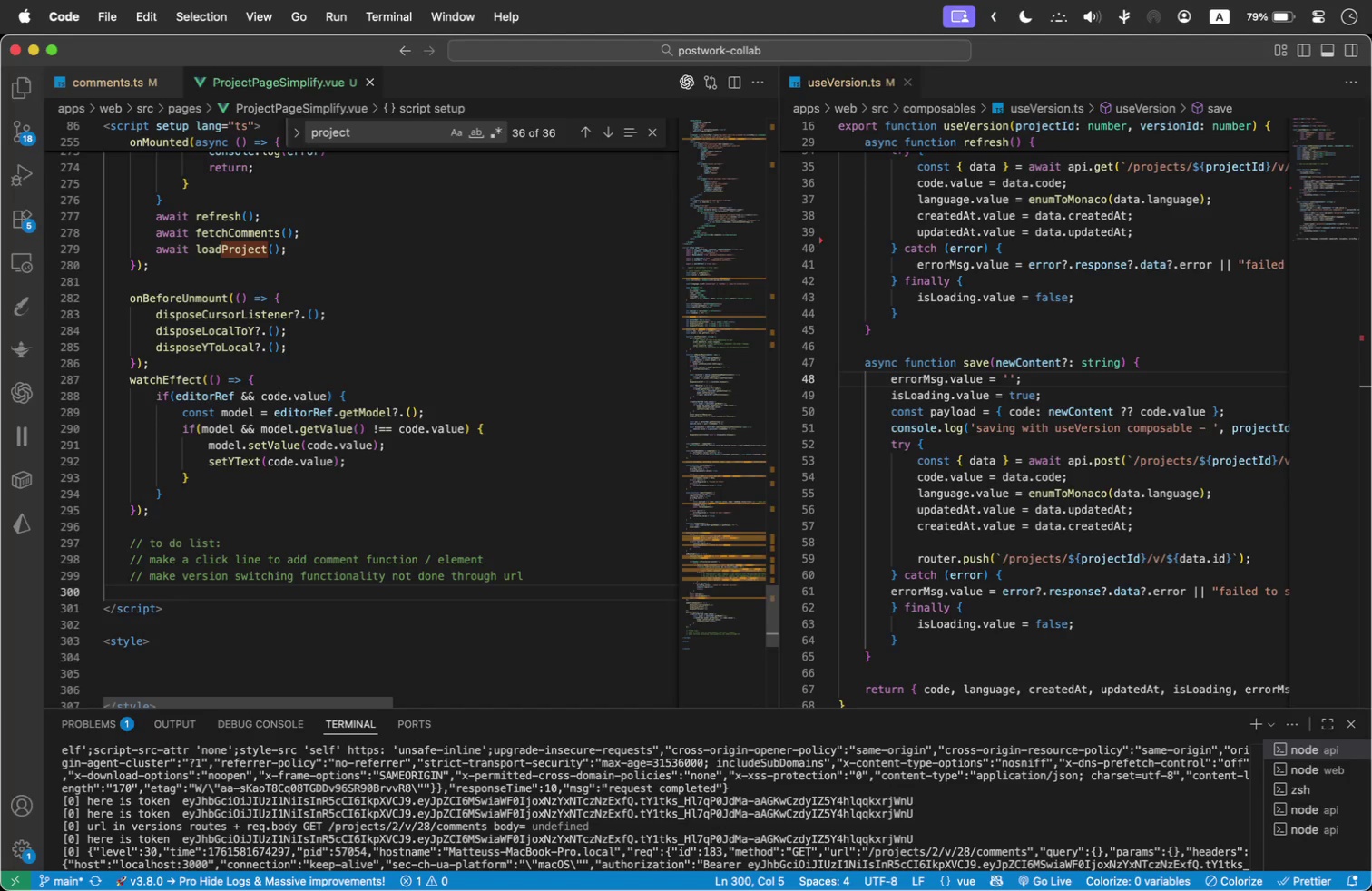 
key(Slash)
 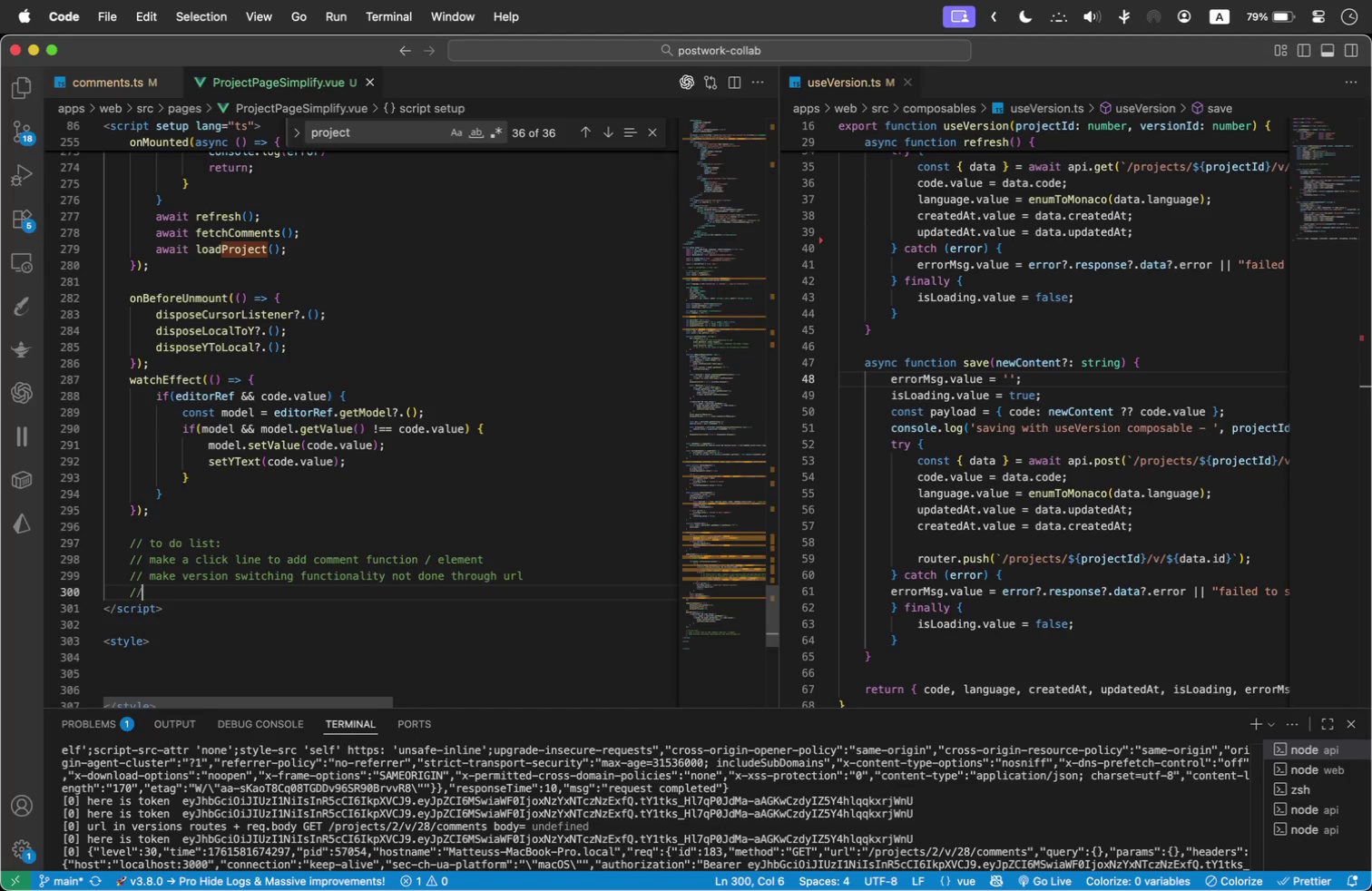 
key(Slash)
 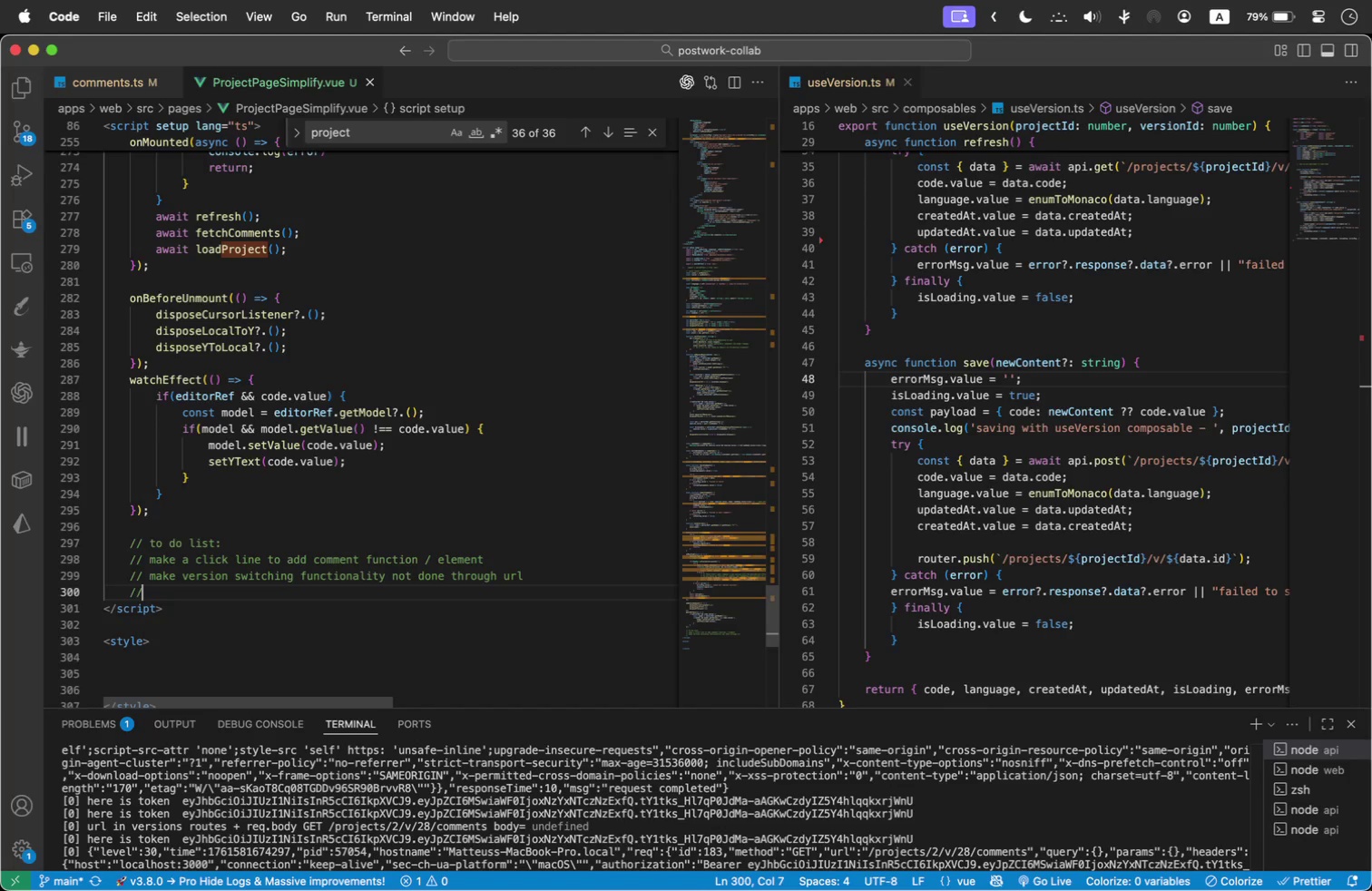 
key(Space)
 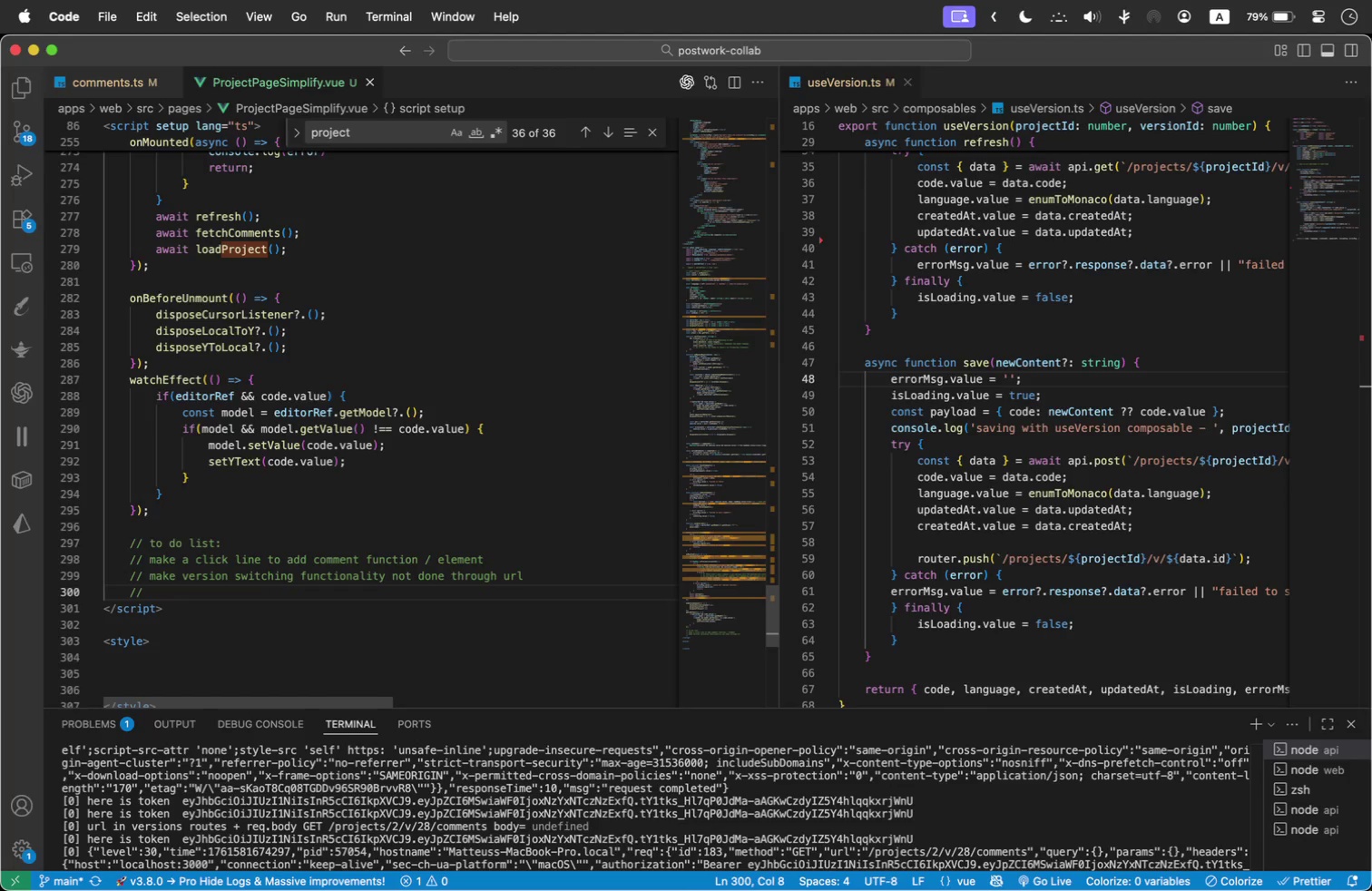 
wait(11.54)
 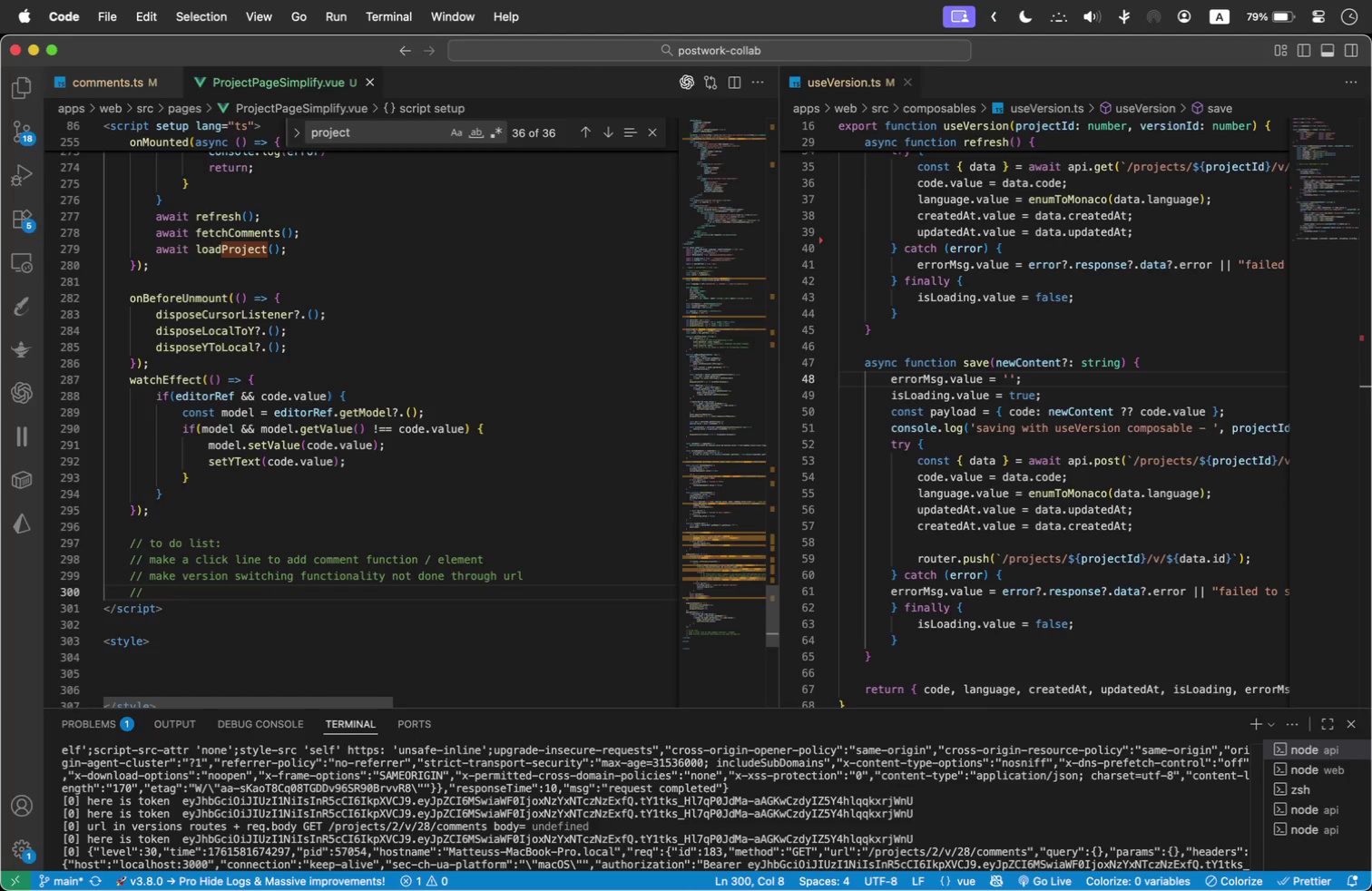 
type(make comments )
 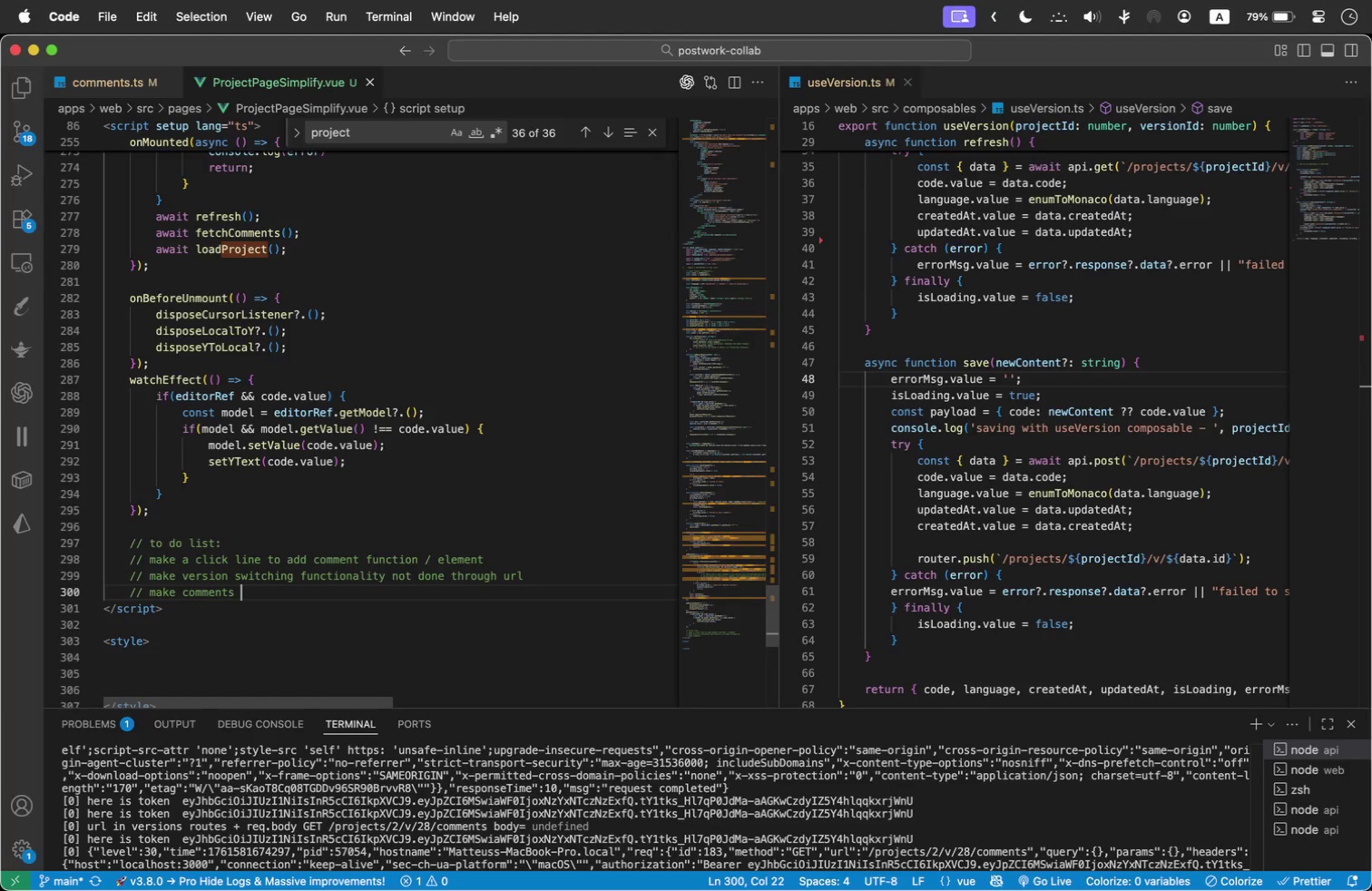 
wait(6.59)
 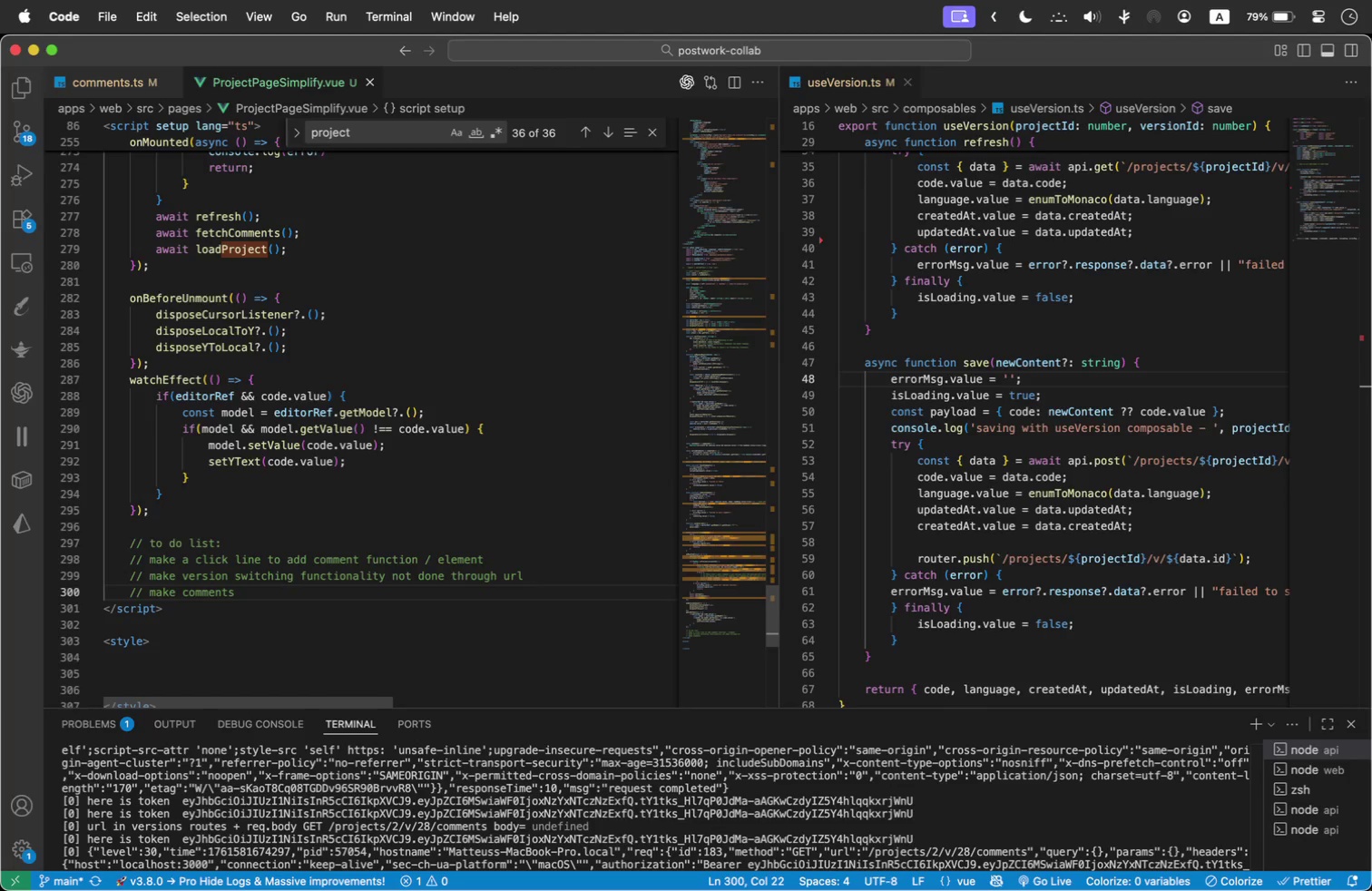 
type(next to line - or some sort of )
 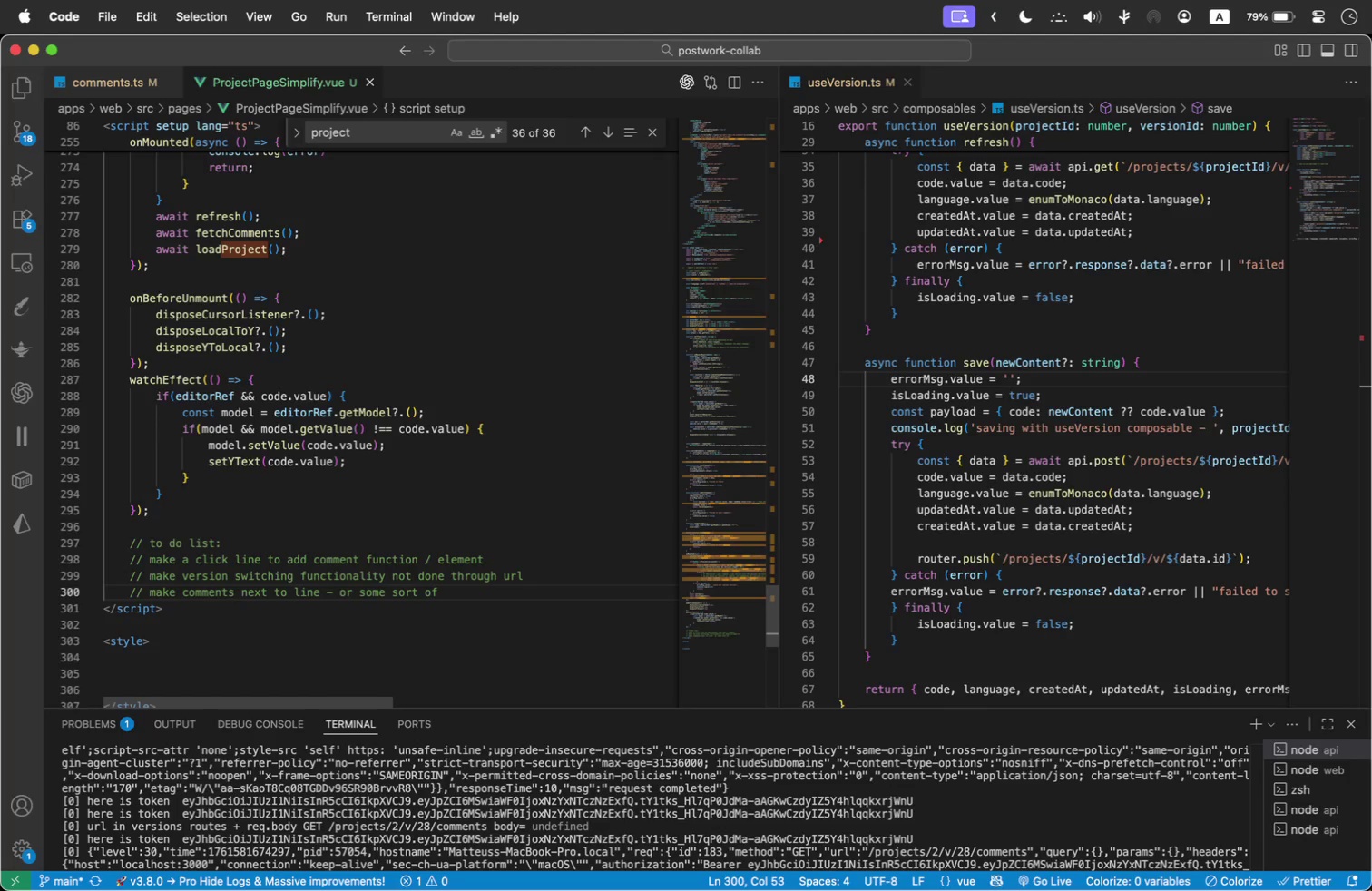 
type(correspondance)
 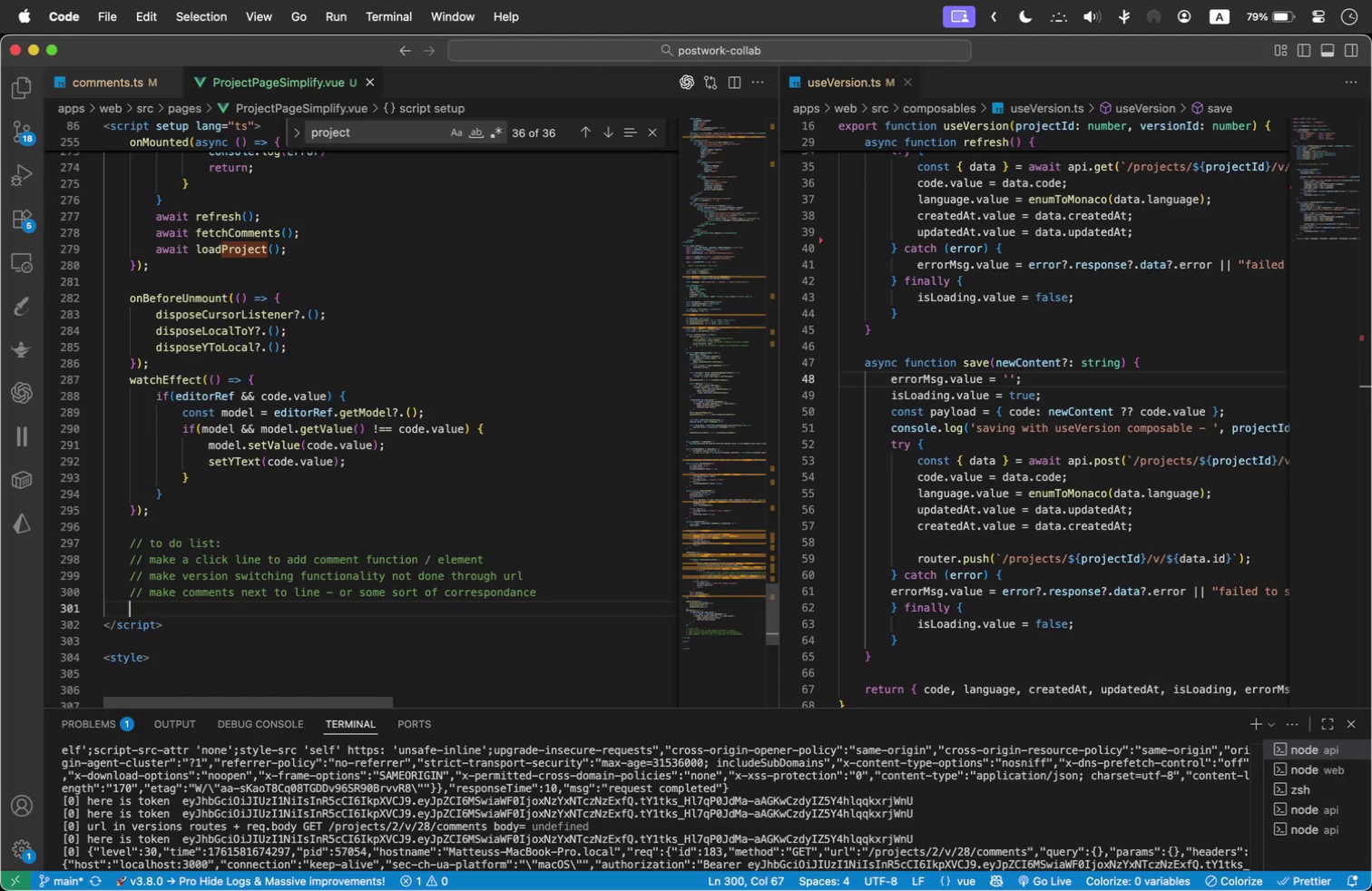 
key(Enter)
 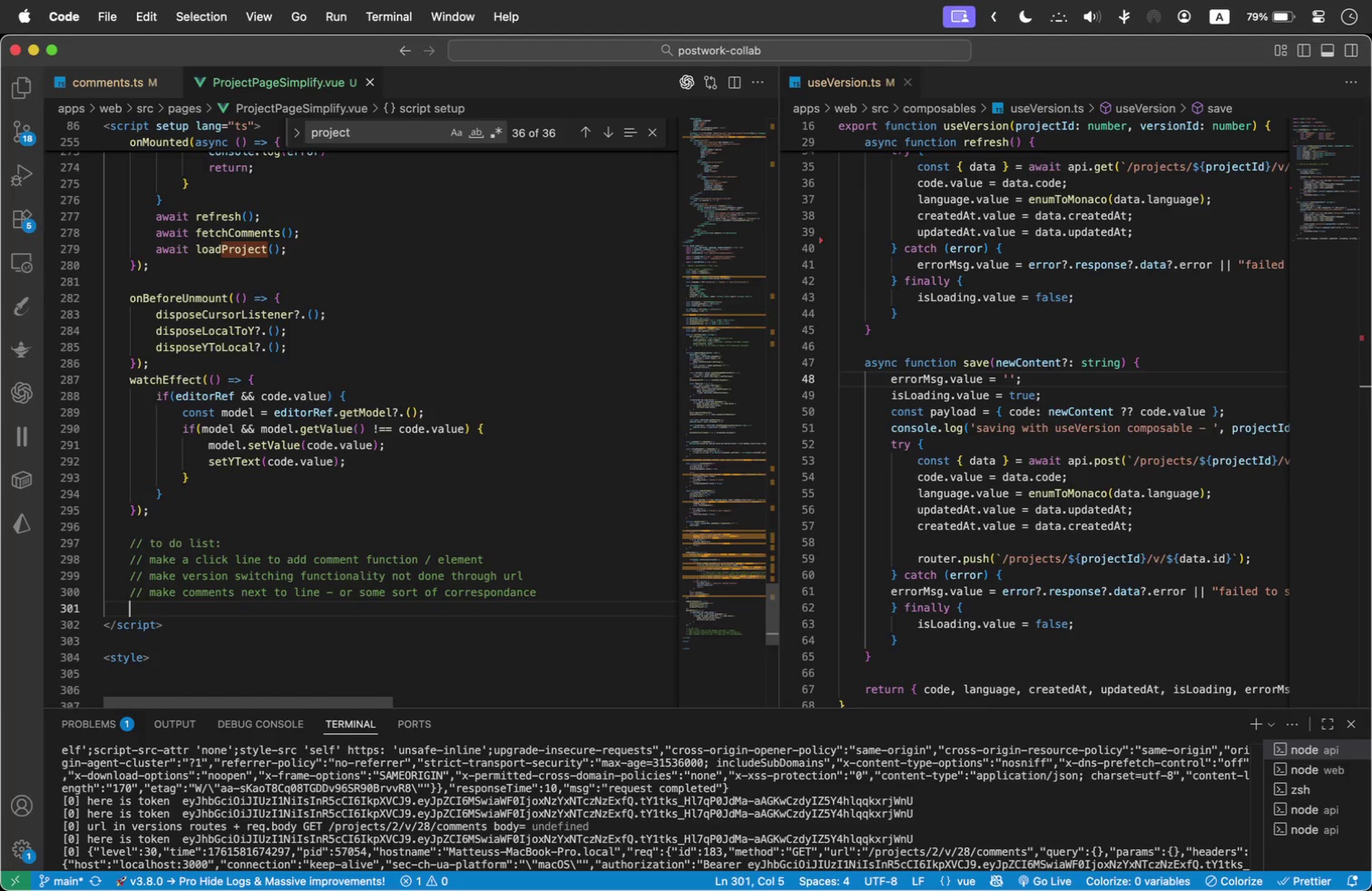 
wait(5.41)
 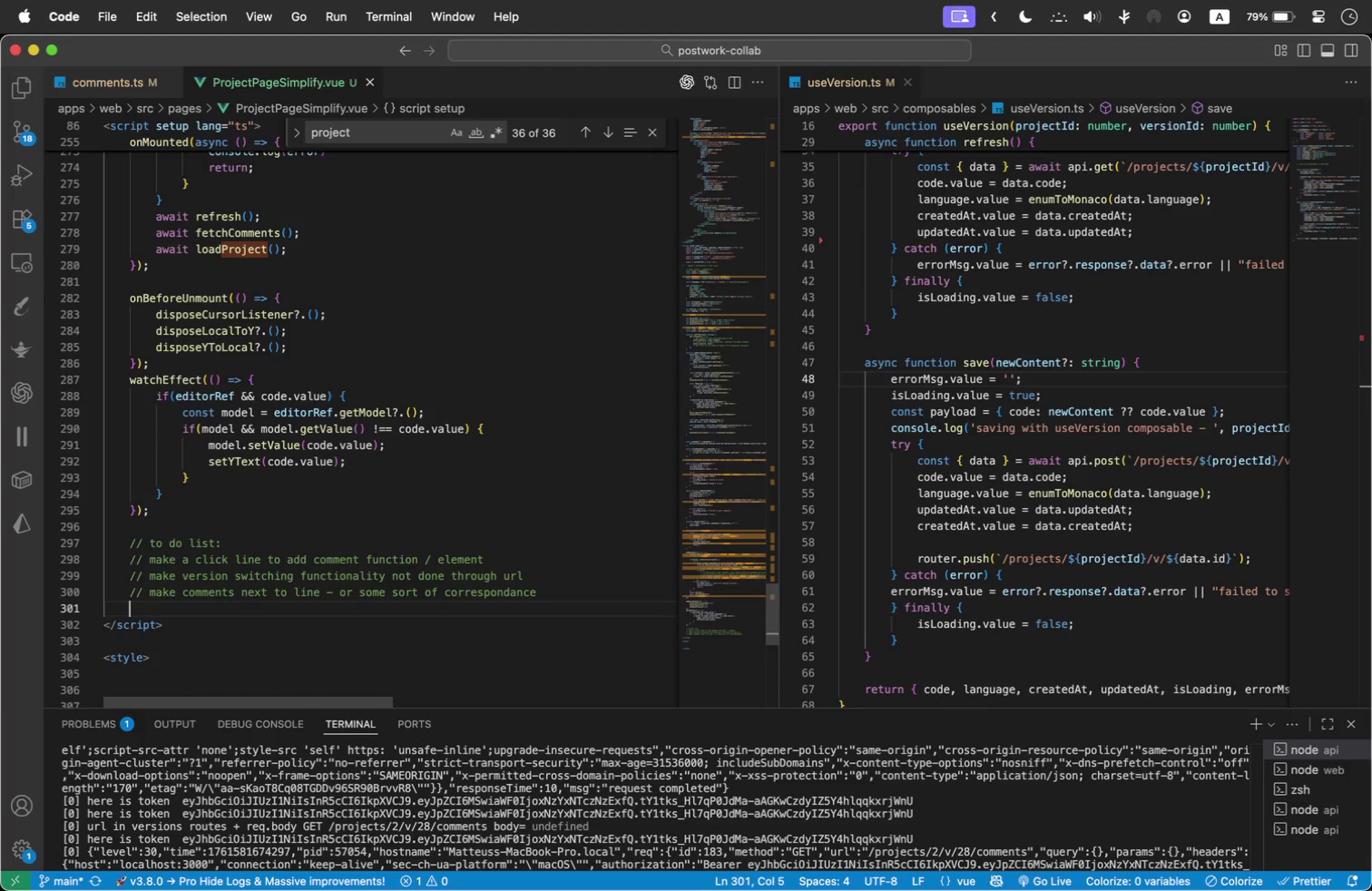 
type(// invia)
key(Backspace)
type(tation and bring back membership validationj)
key(Backspace)
 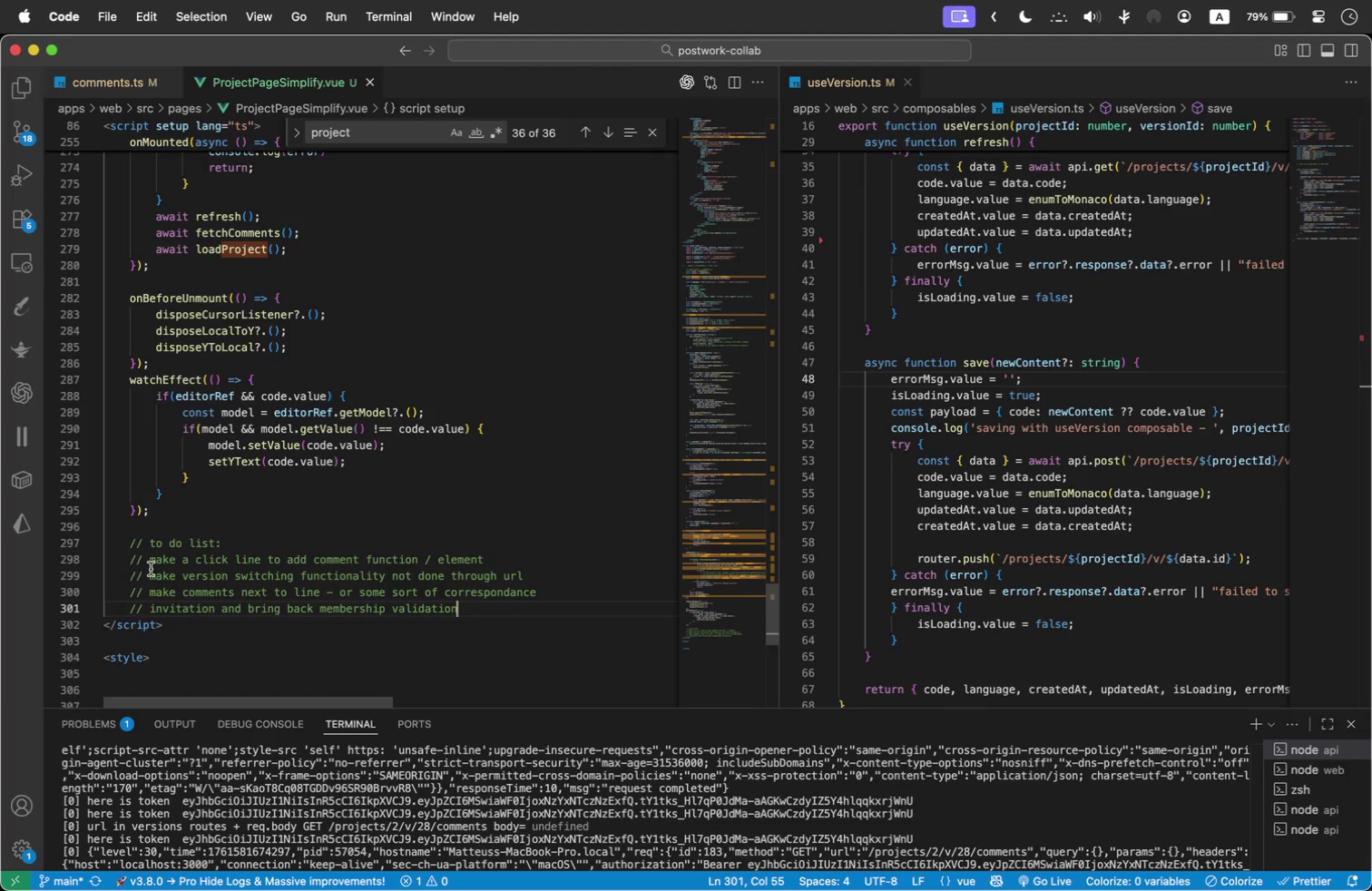 
left_click([216, 610])
 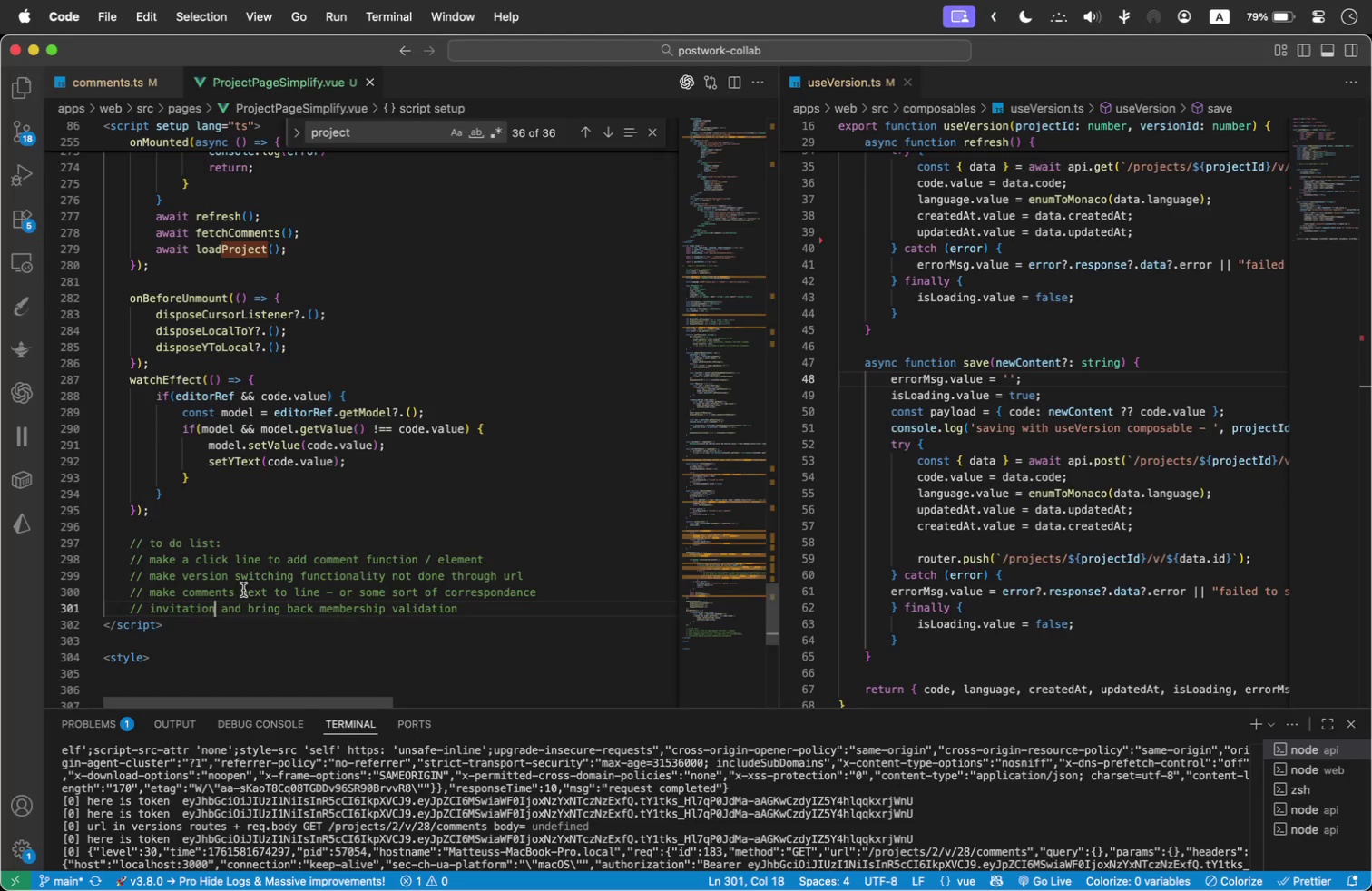 
key(S)
 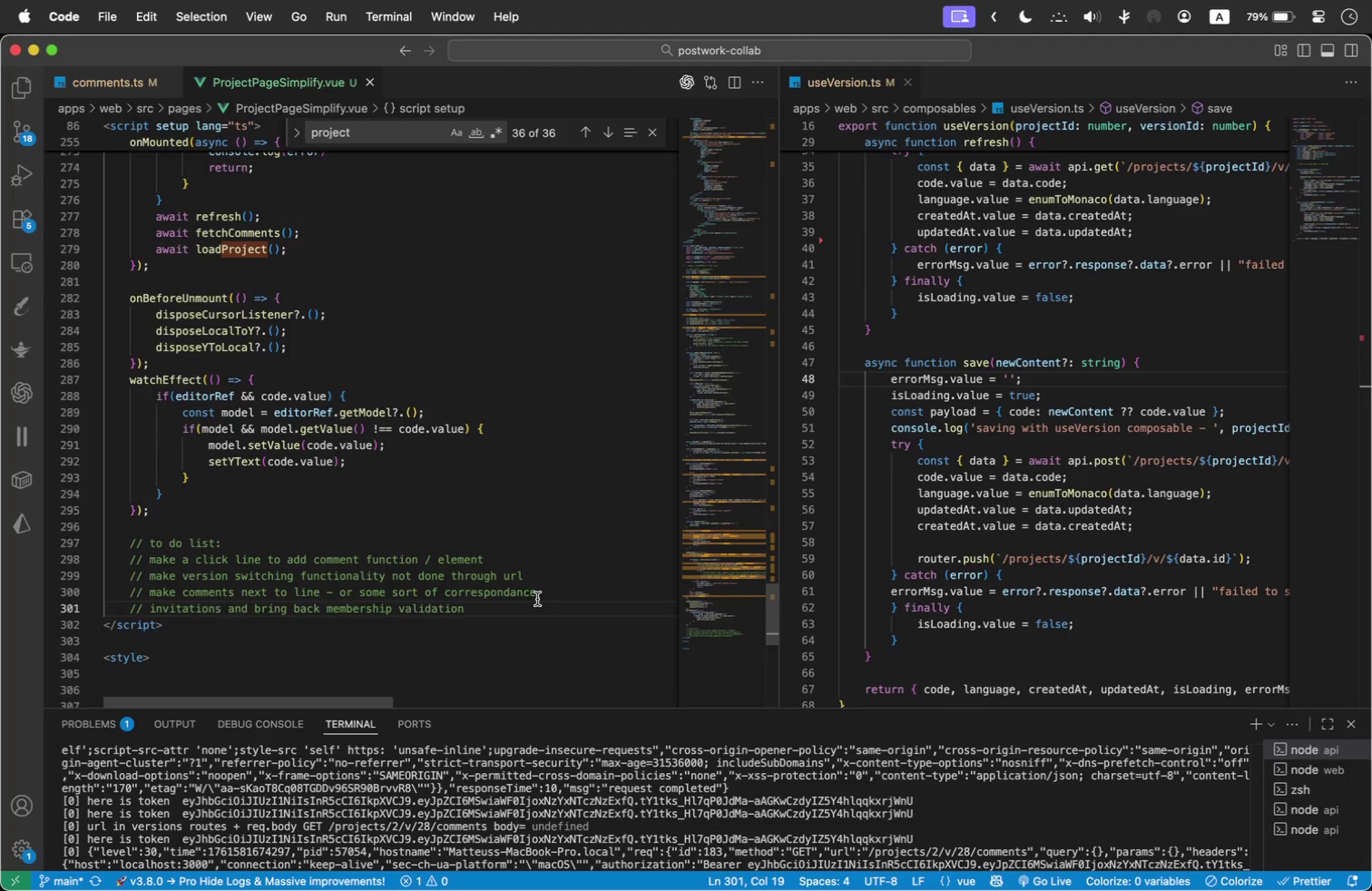 
left_click([537, 599])
 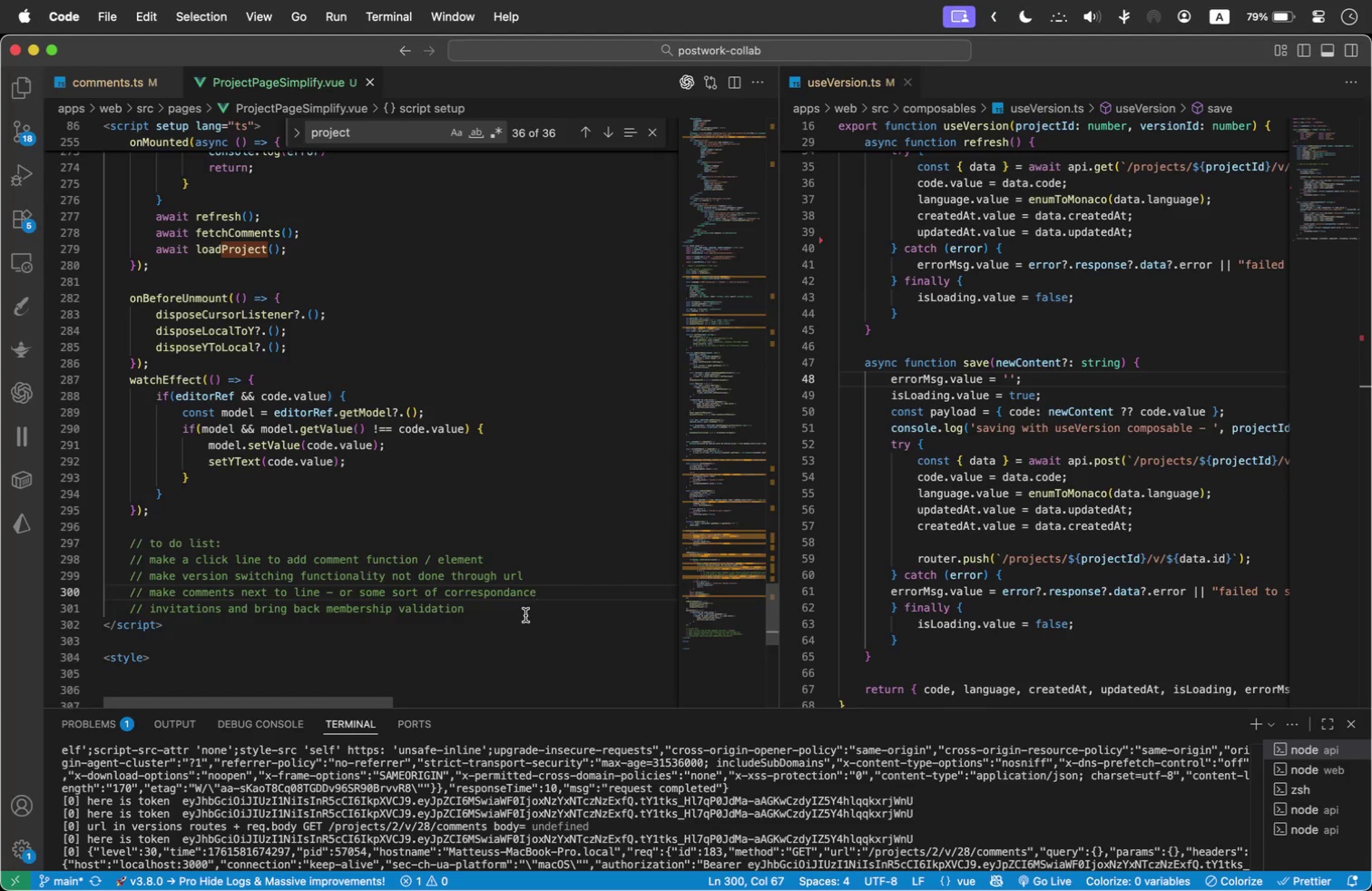 
double_click([525, 615])
 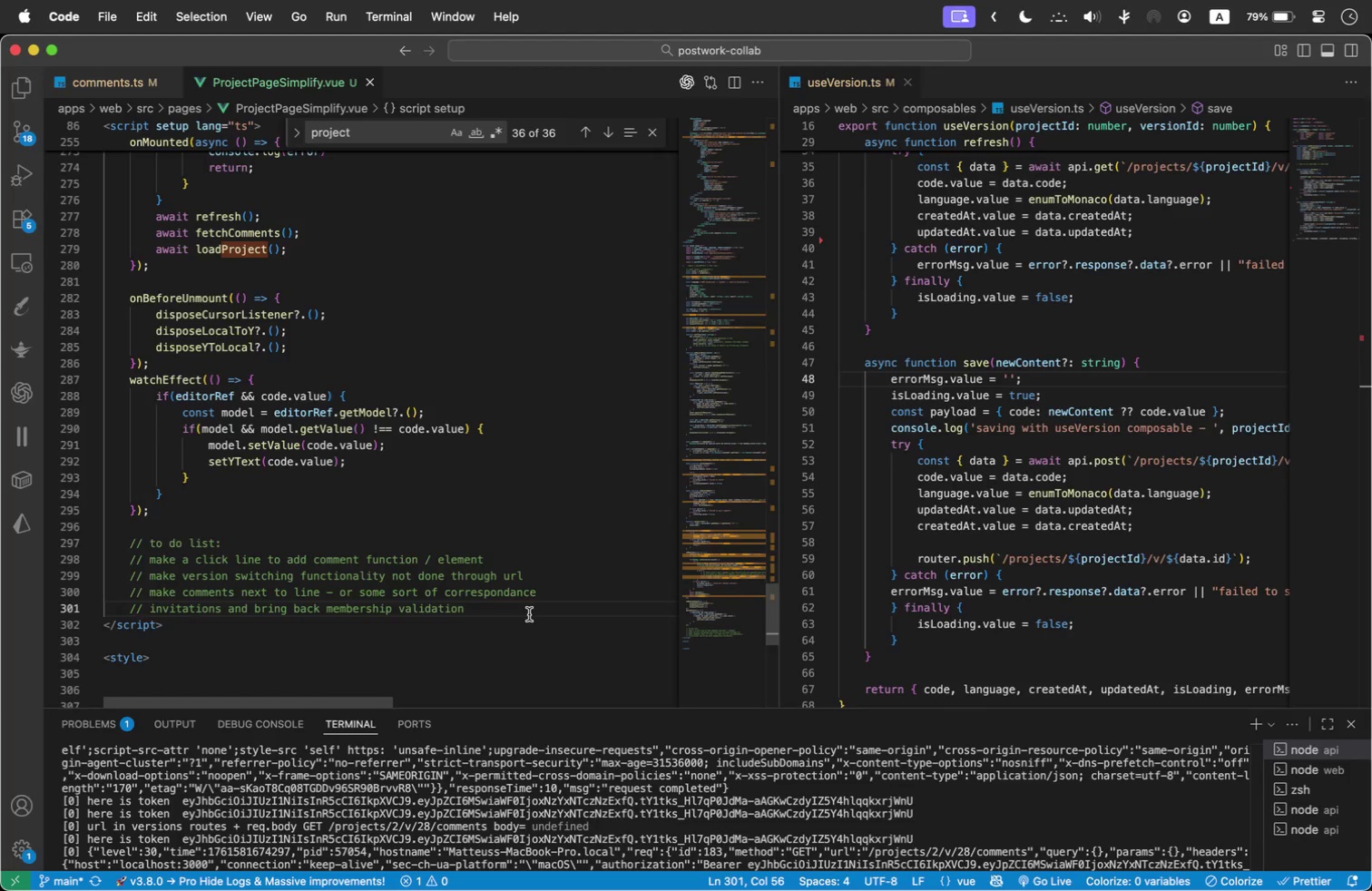 
key(Enter)
 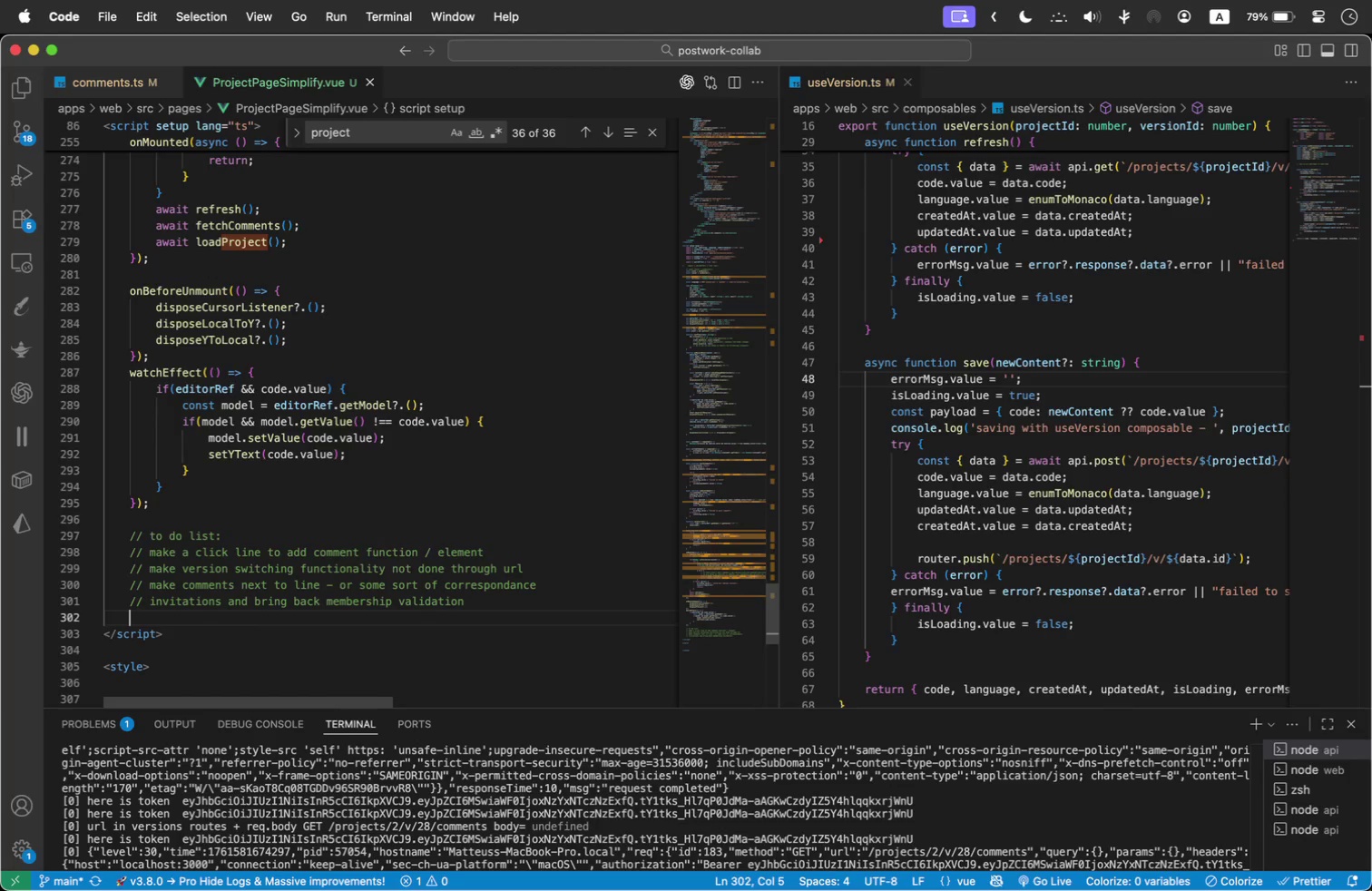 
key(Slash)
 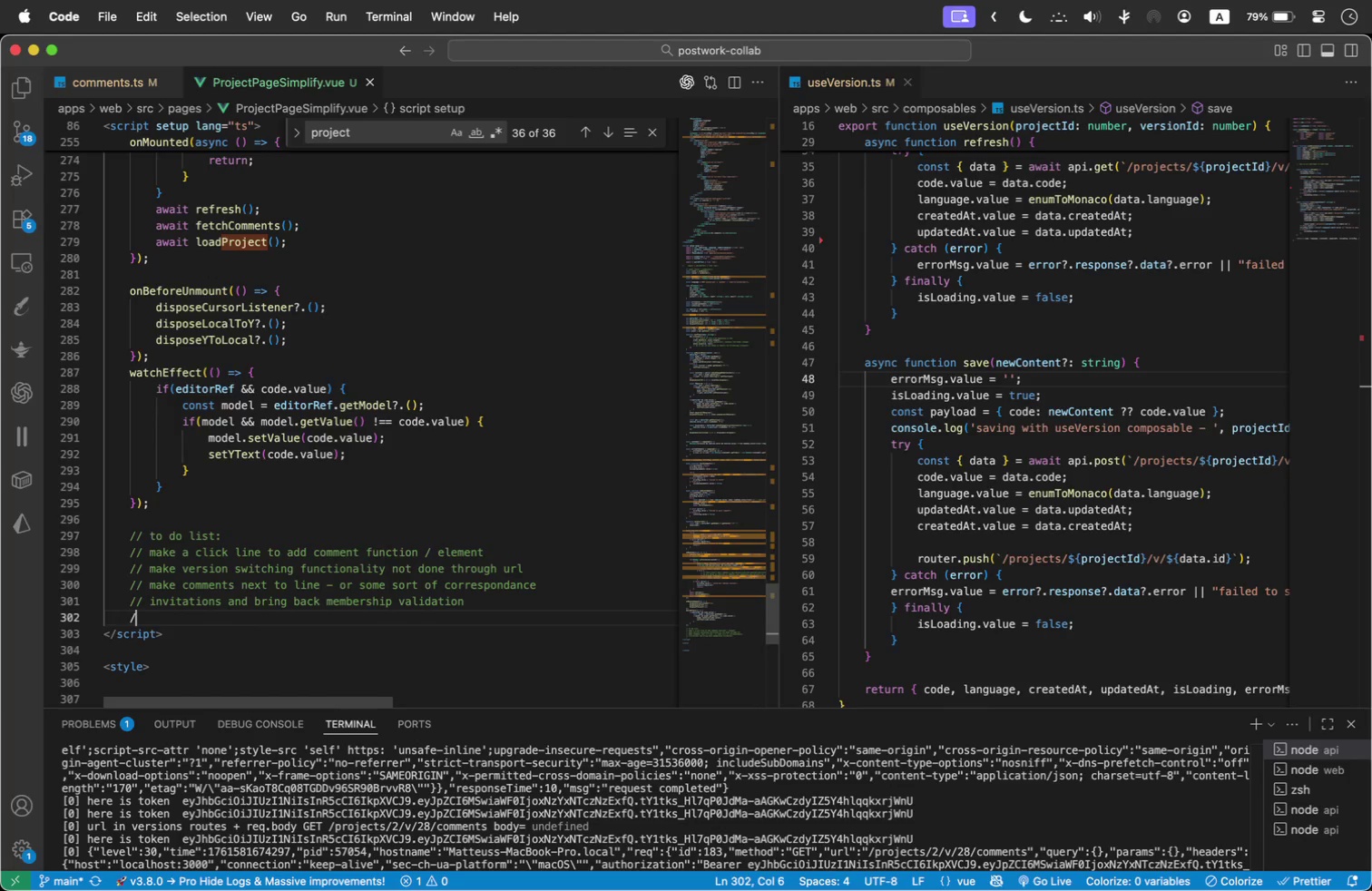 
key(Slash)
 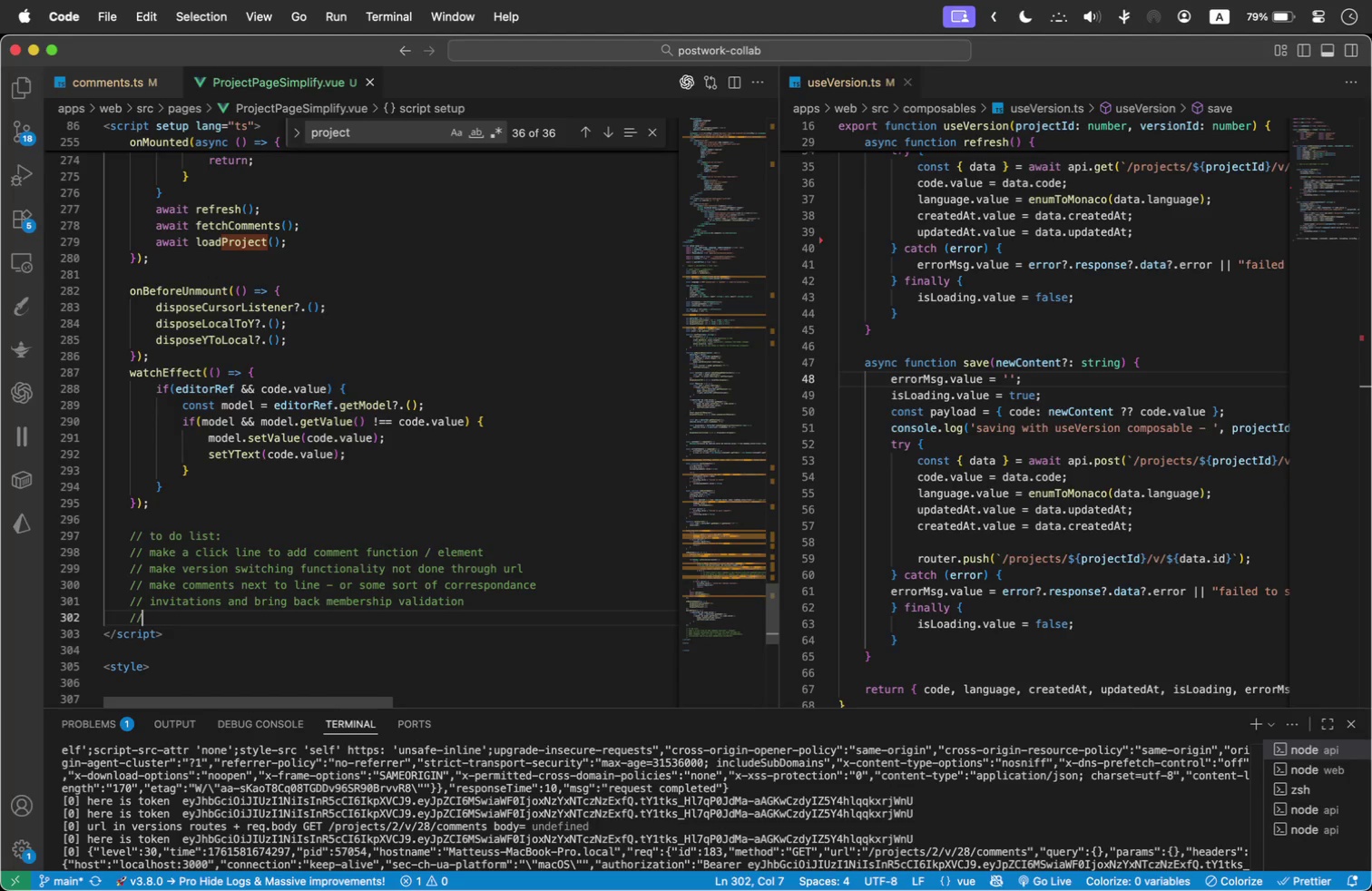 
key(Space)
 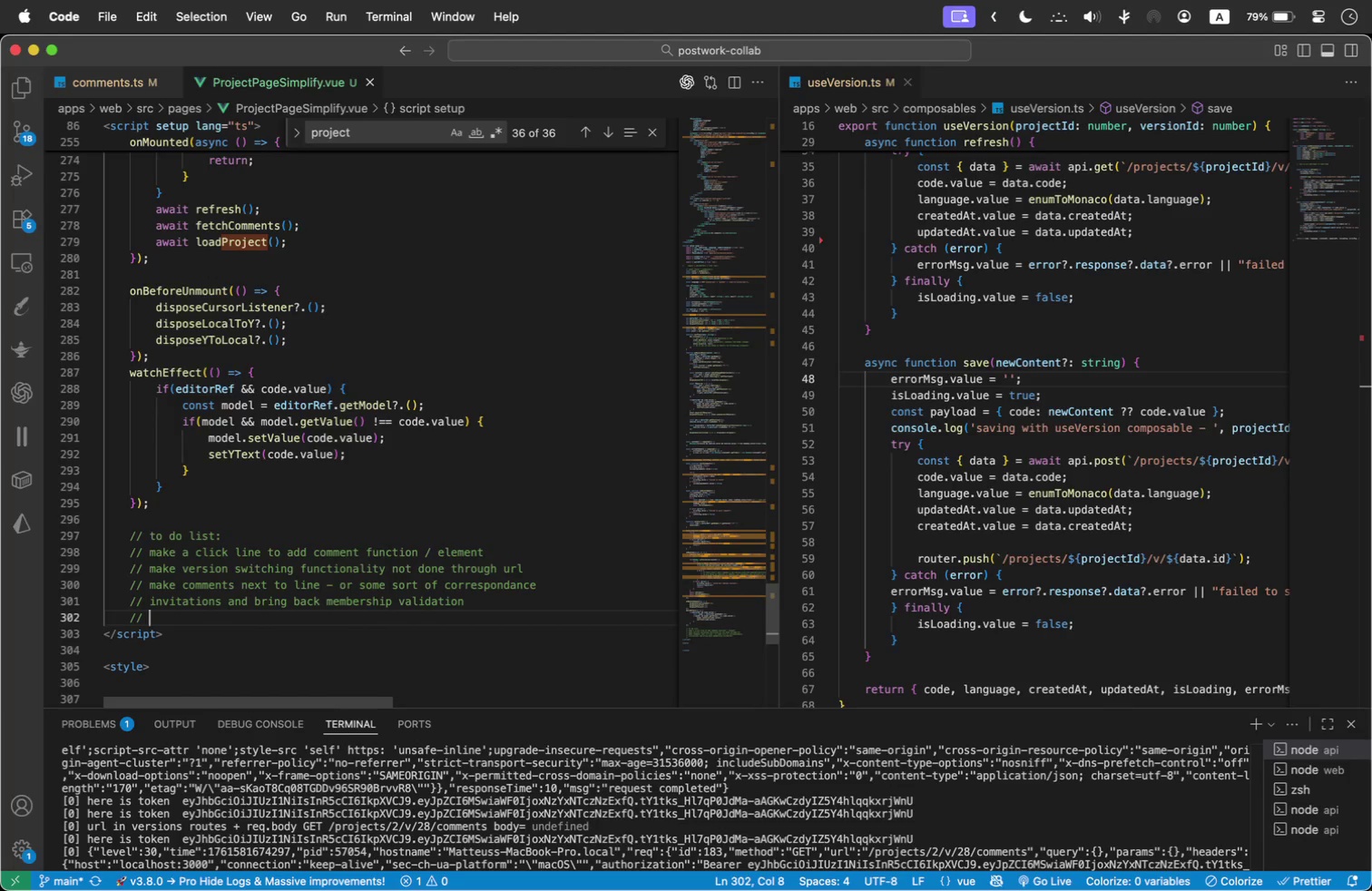 
wait(5.16)
 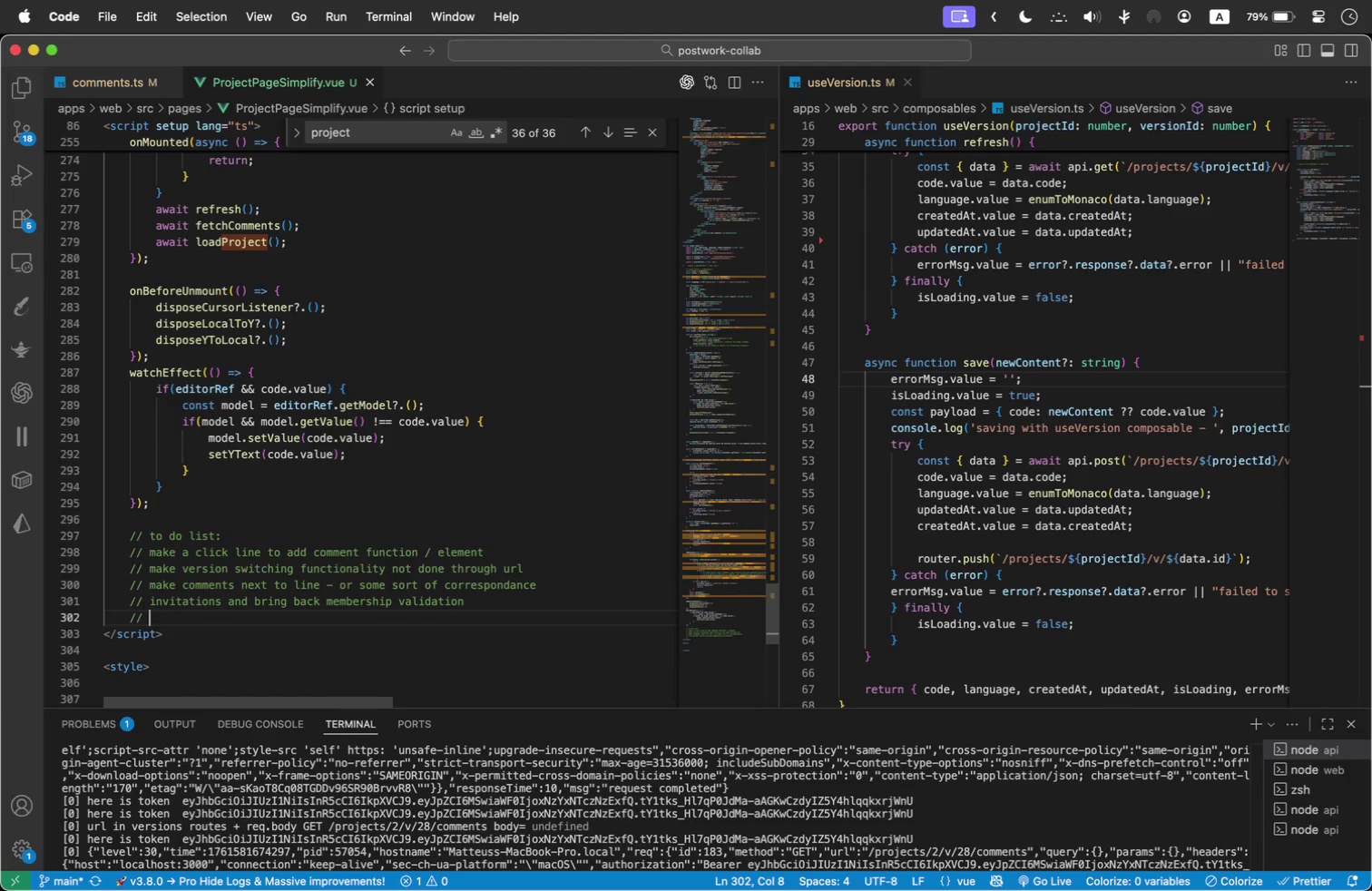 
type(use parentId property and relationship for )
key(Backspace)
key(Backspace)
key(Backspace)
key(Backspace)
type(on schema for project )
key(Backspace)
key(Backspace)
key(Backspace)
key(Backspace)
key(Backspace)
key(Backspace)
key(Backspace)
key(Backspace)
type(comment threads)
 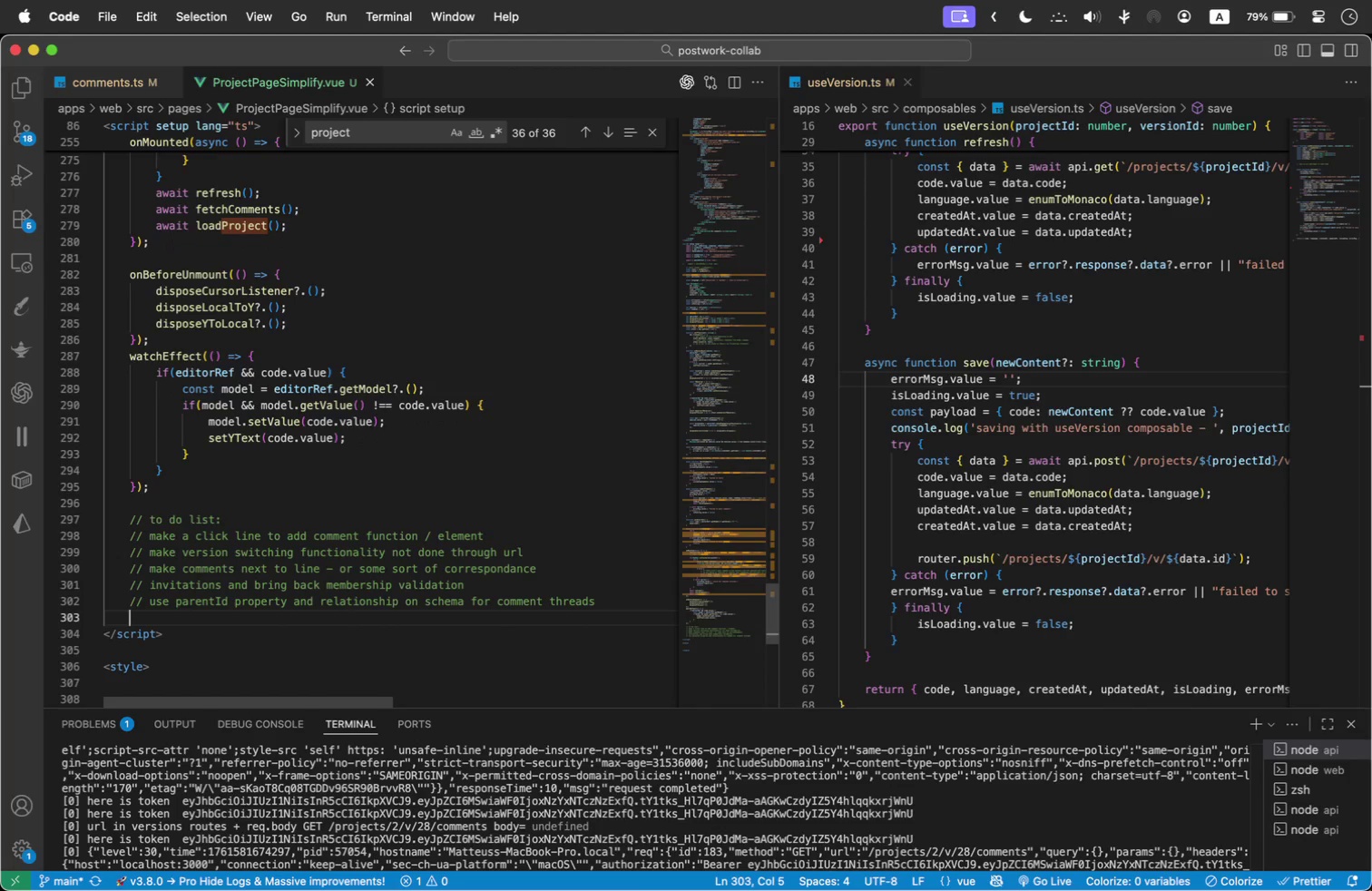 
key(Enter)
 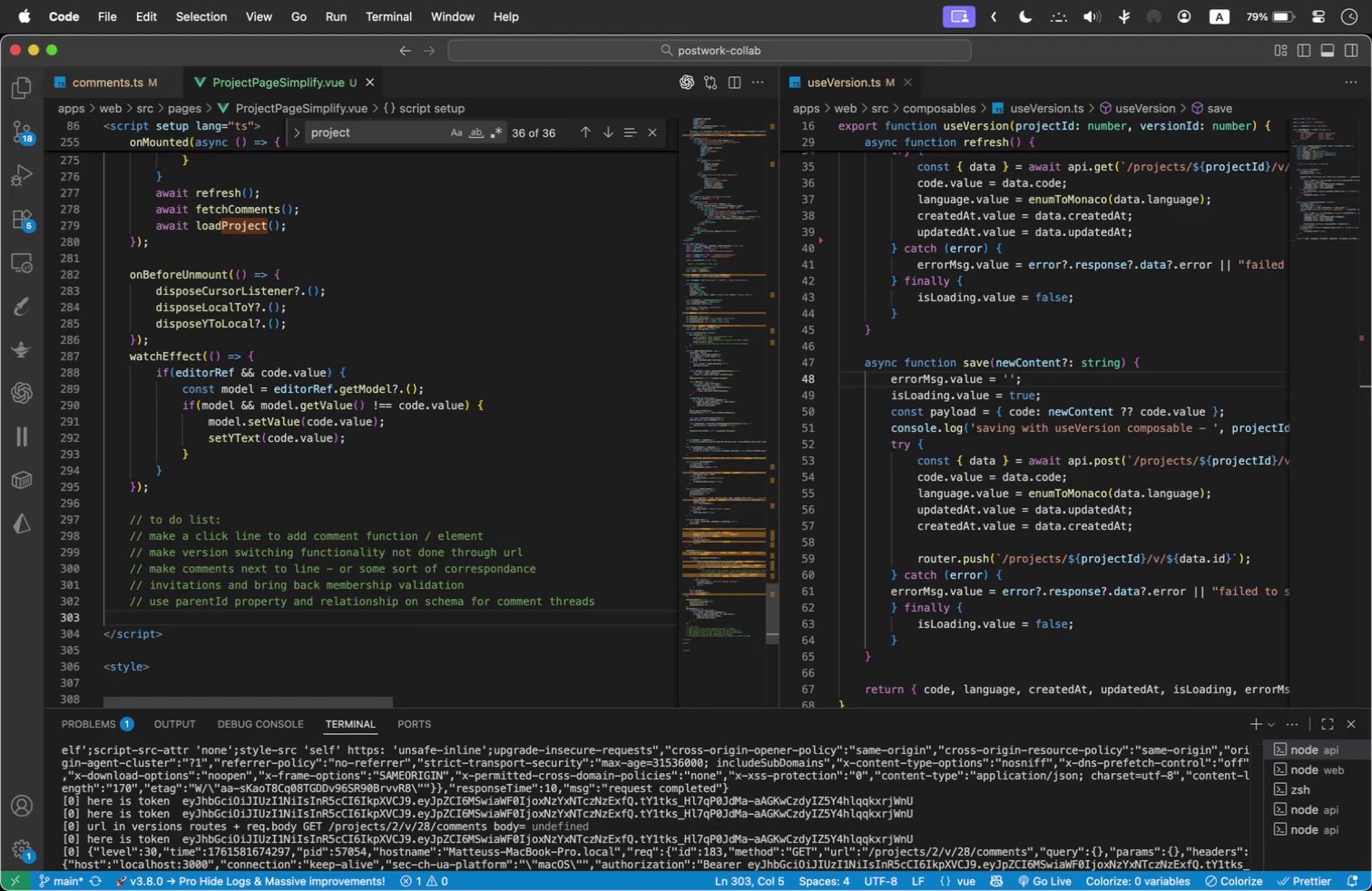 
type(// gamification things)
 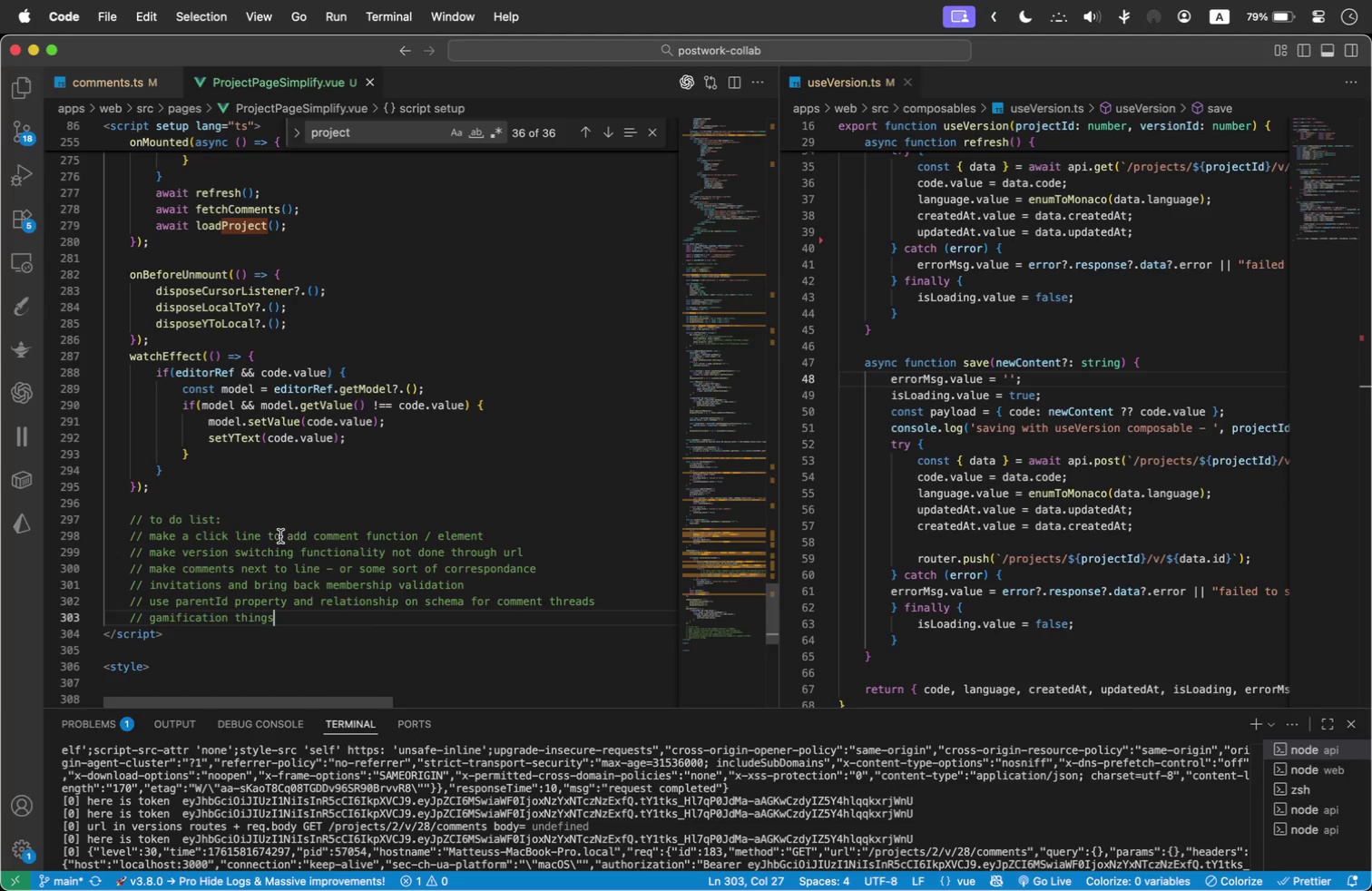 
scroll: coordinate [287, 553], scroll_direction: up, amount: 2.0
 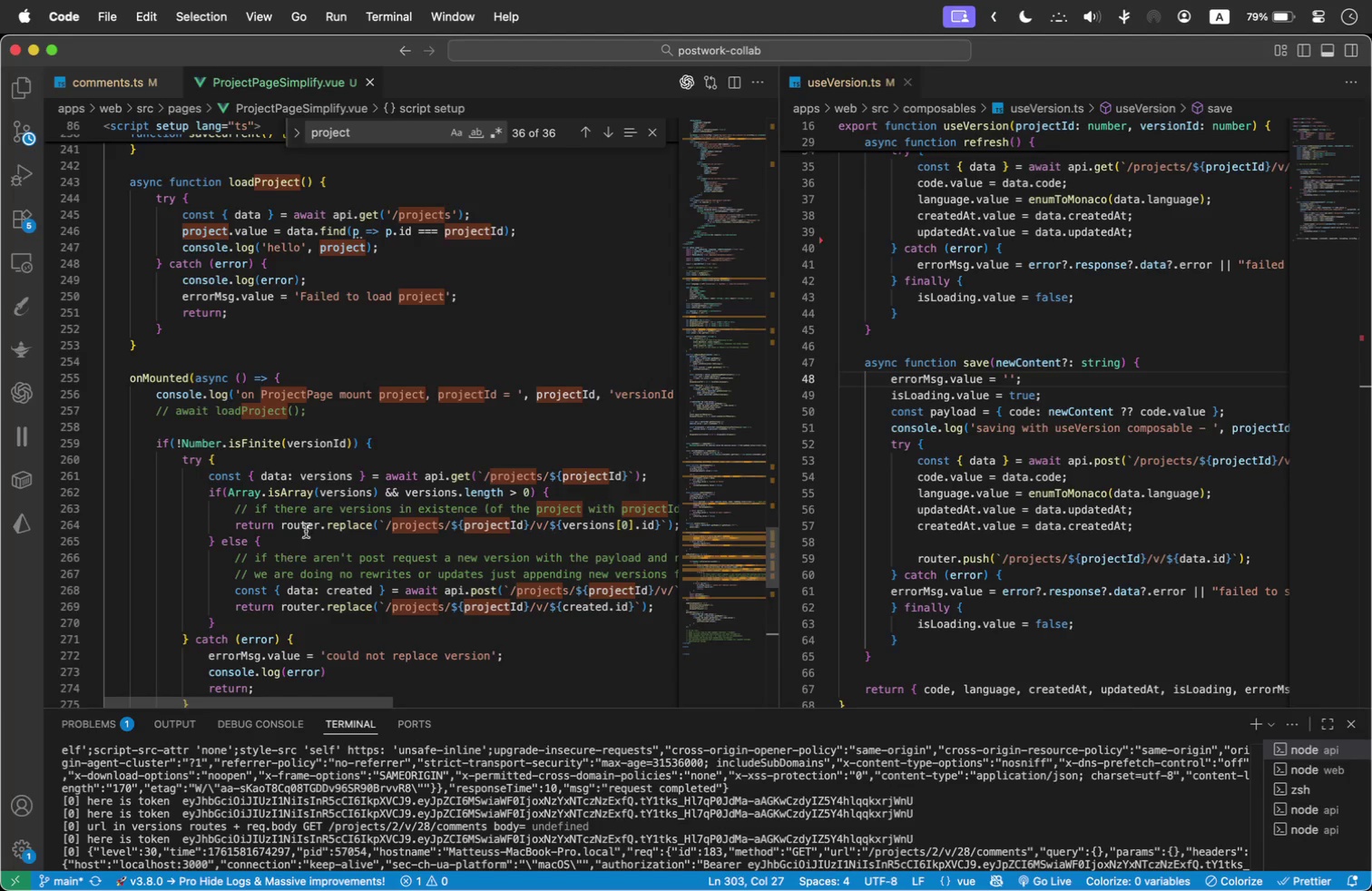 
left_click([381, 454])
 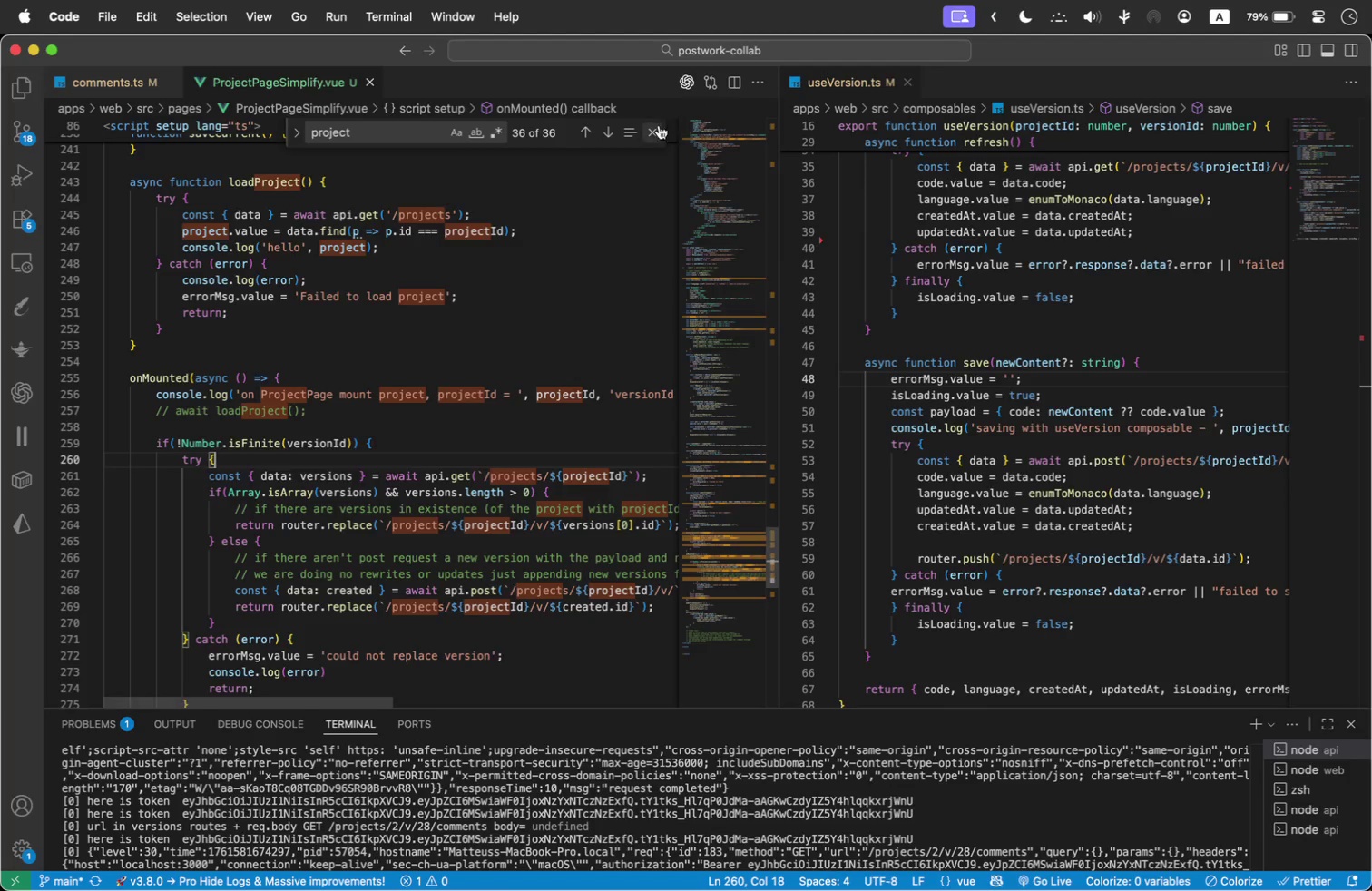 
left_click([649, 136])
 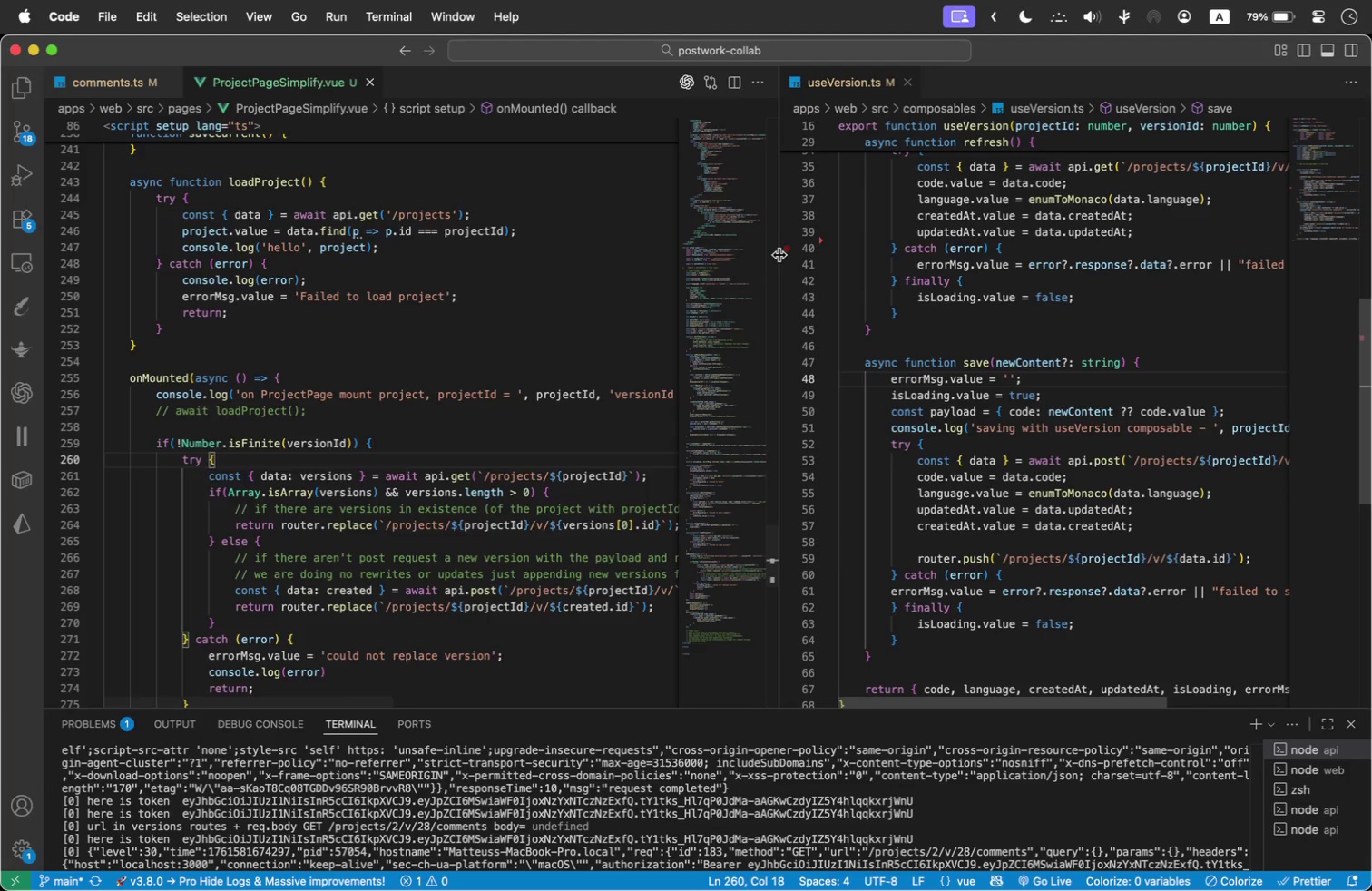 
left_click_drag(start_coordinate=[779, 253], to_coordinate=[992, 271])
 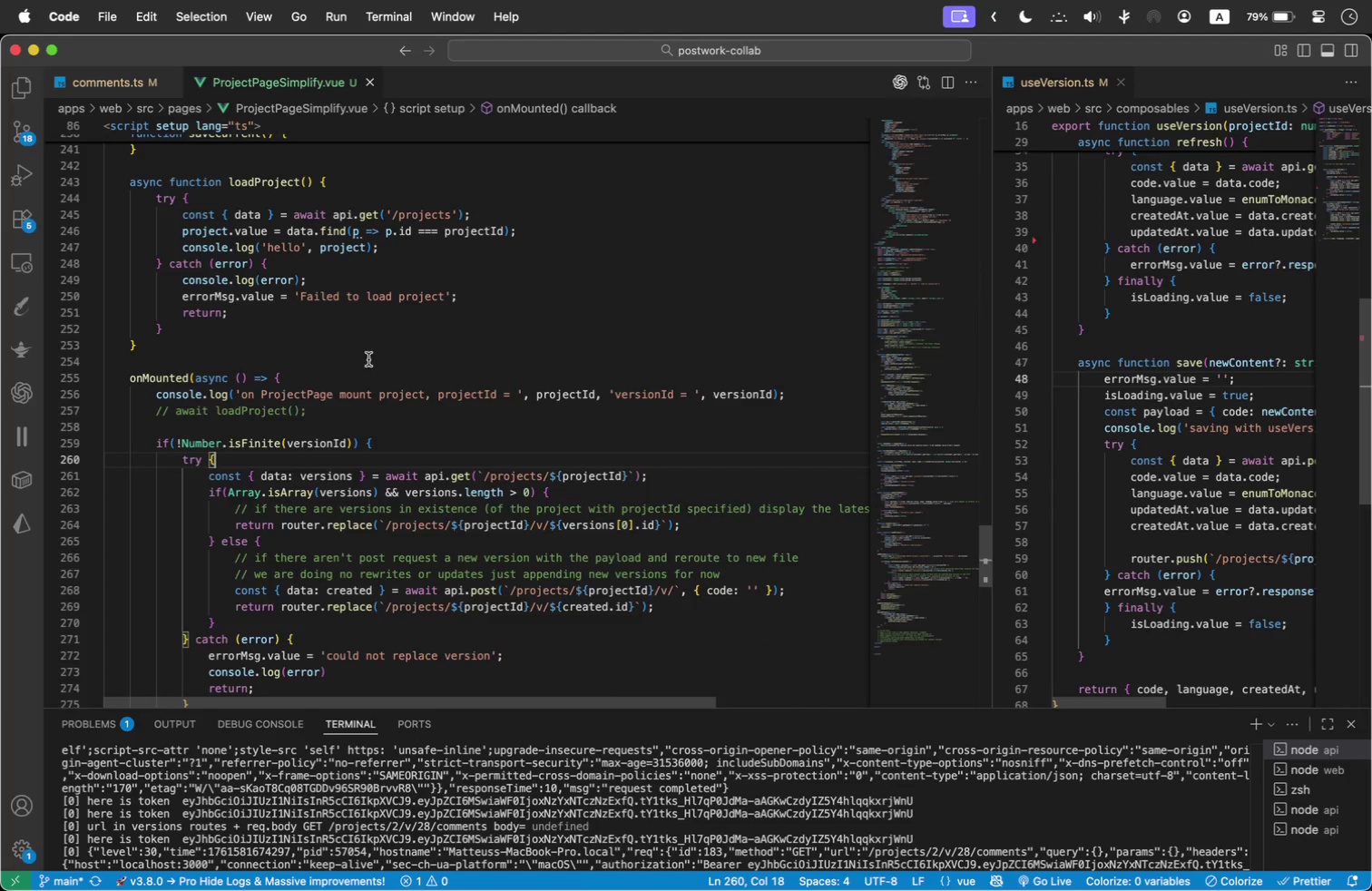 
scroll: coordinate [370, 367], scroll_direction: up, amount: 9.0
 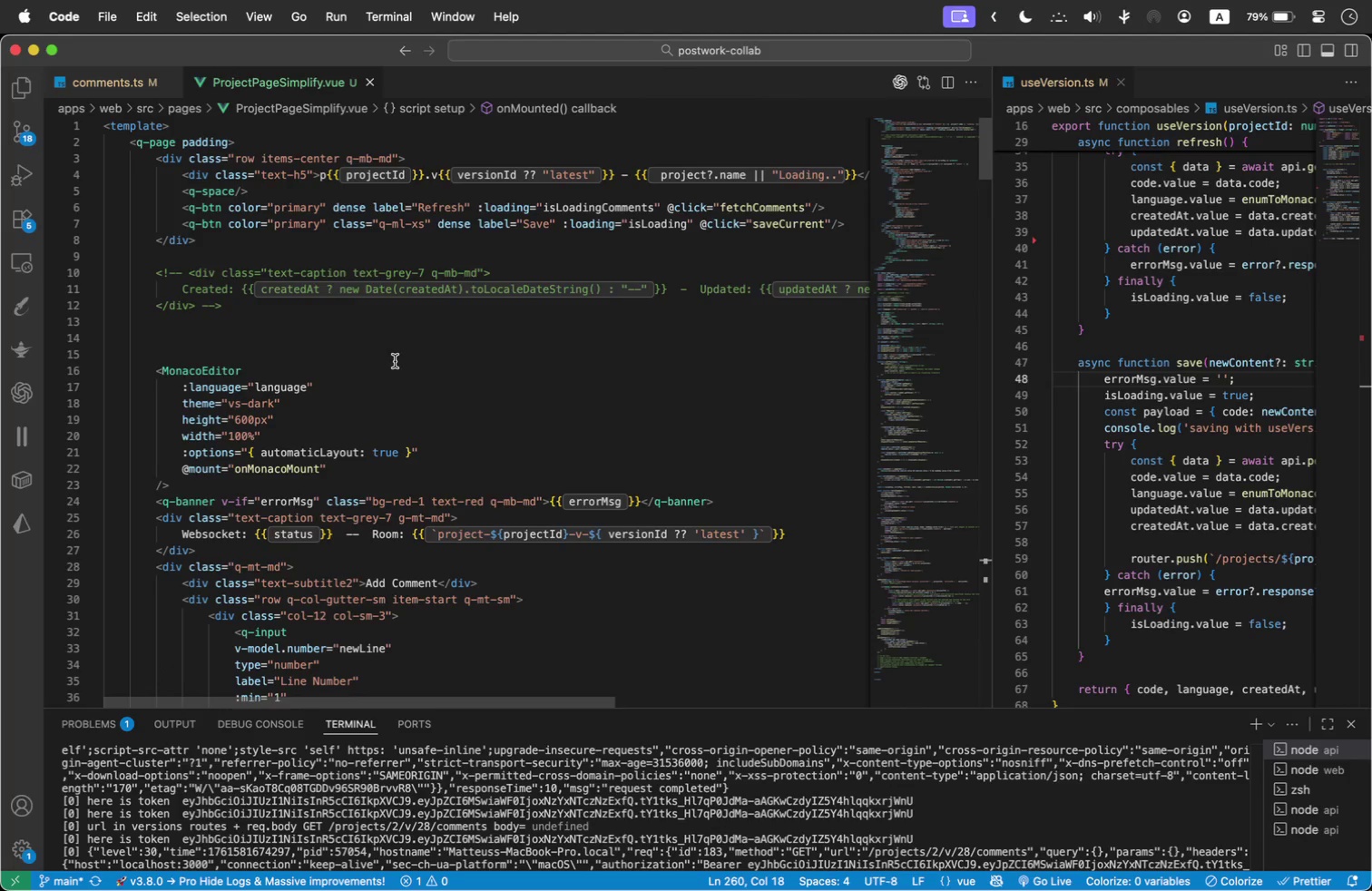 